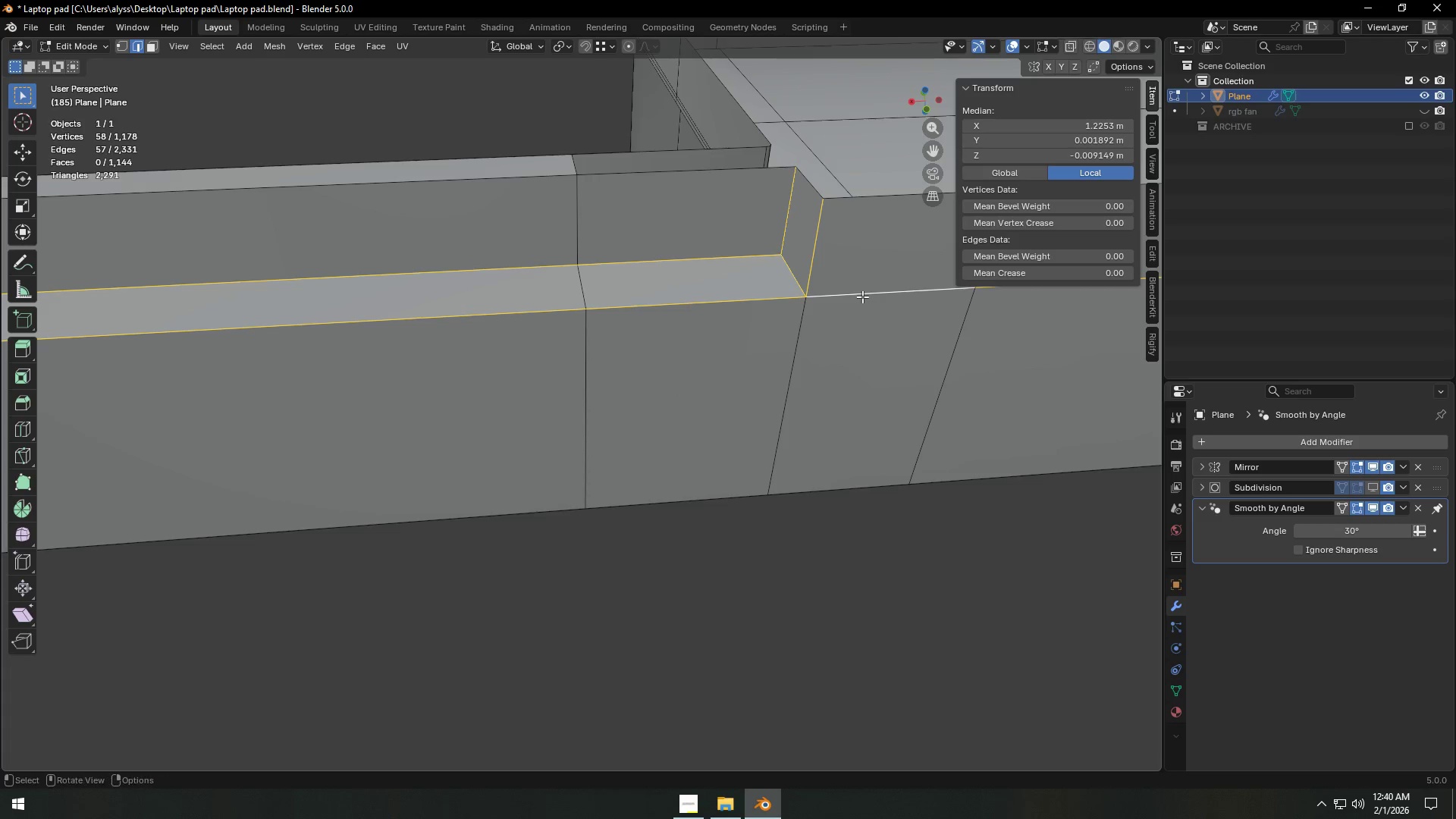 
key(Alt+Shift+ShiftLeft)
 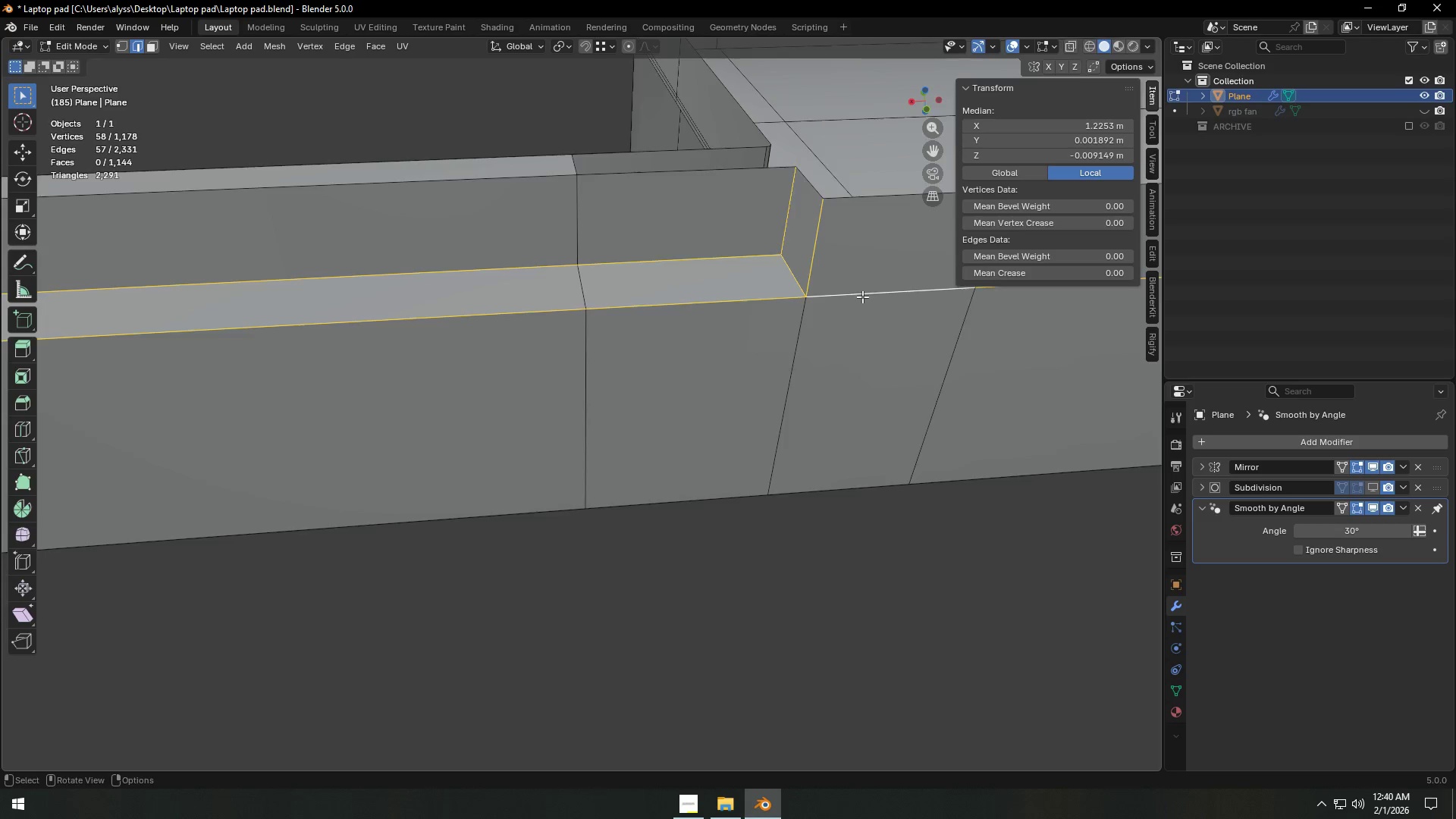 
scroll: coordinate [862, 297], scroll_direction: down, amount: 6.0
 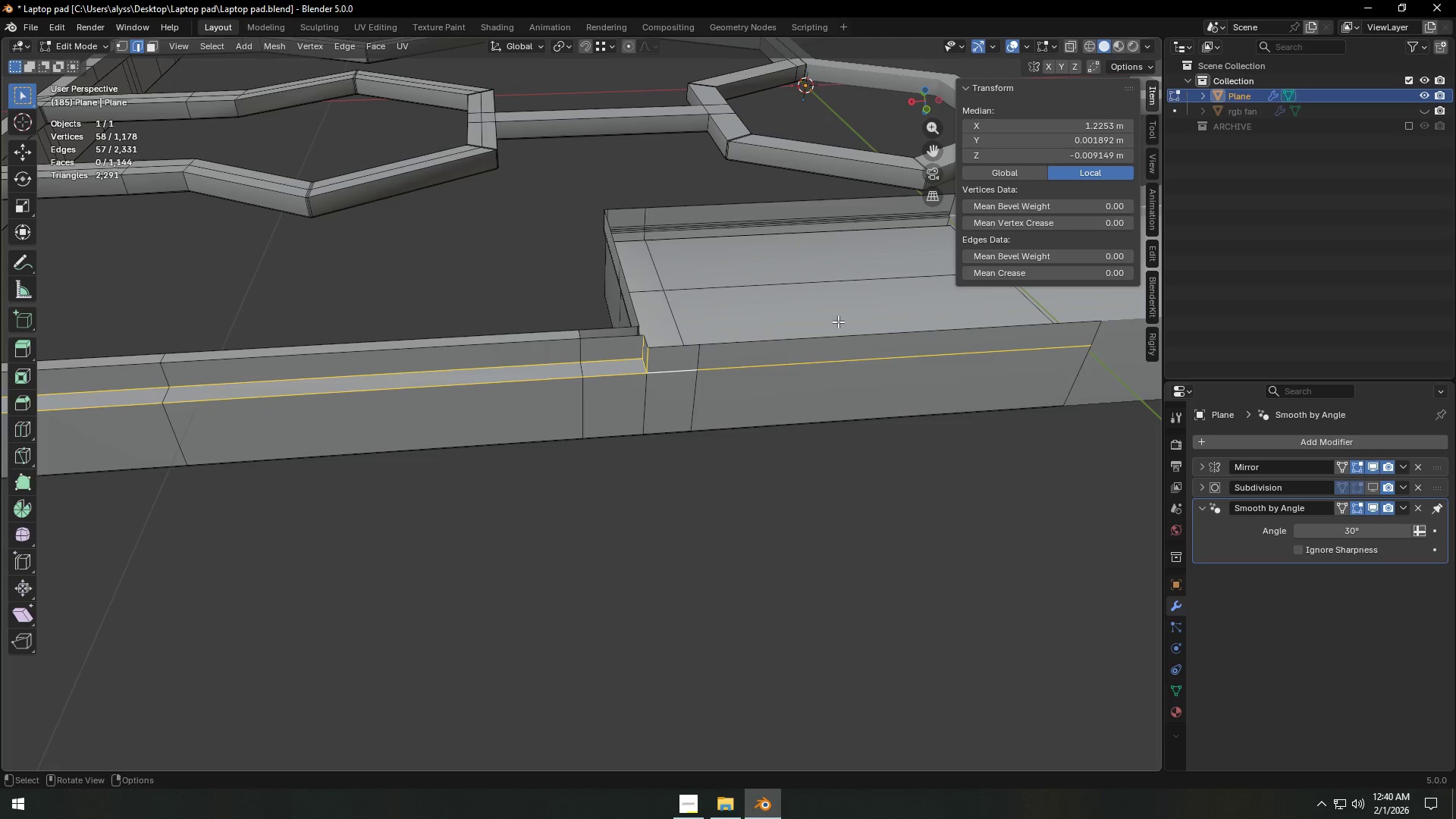 
scroll: coordinate [752, 372], scroll_direction: up, amount: 6.0
 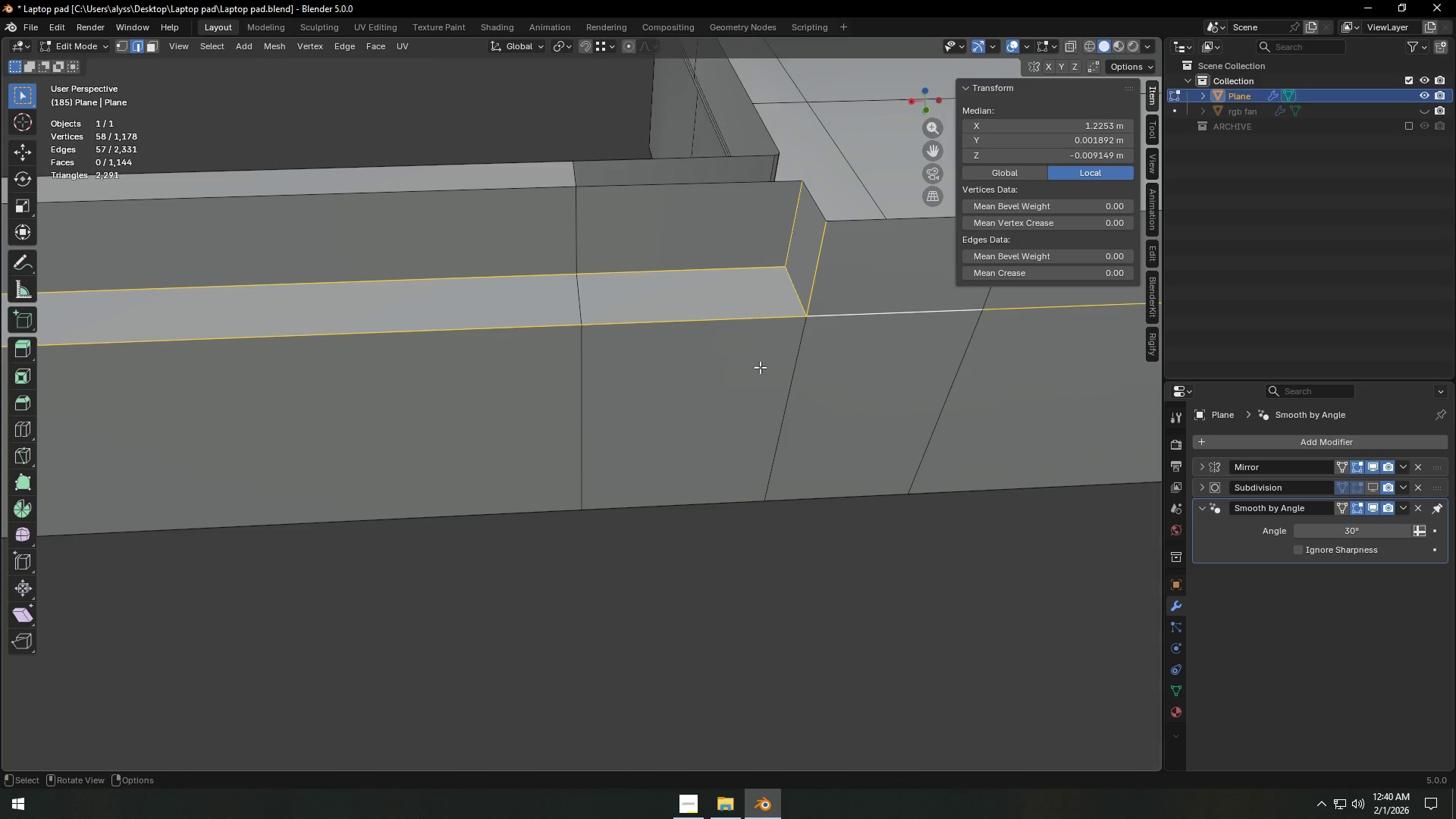 
hold_key(key=ShiftLeft, duration=0.77)
hold_key(key=AltLeft, duration=0.5)
left_click([876, 324])
 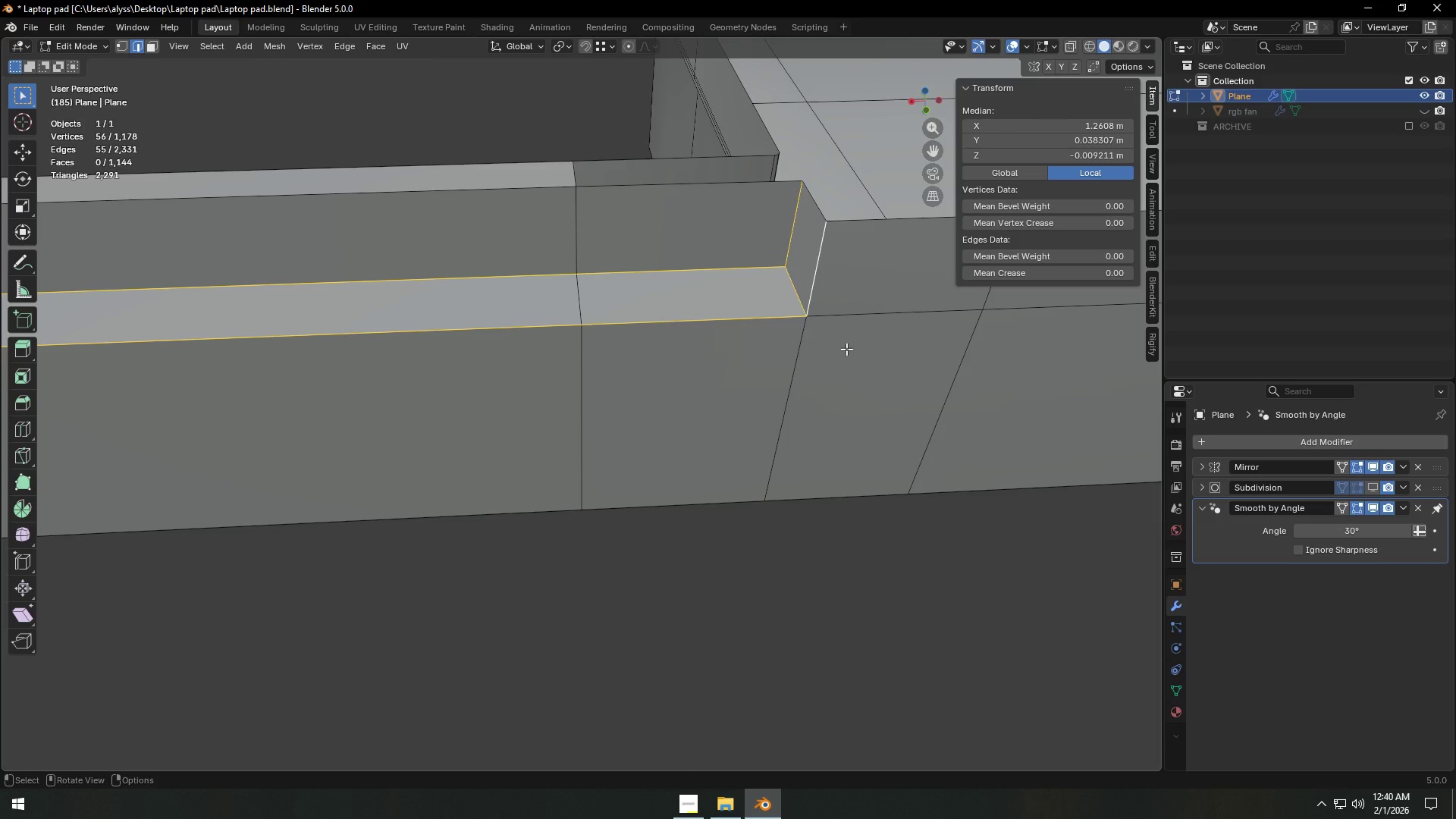 
scroll: coordinate [731, 370], scroll_direction: down, amount: 14.0
 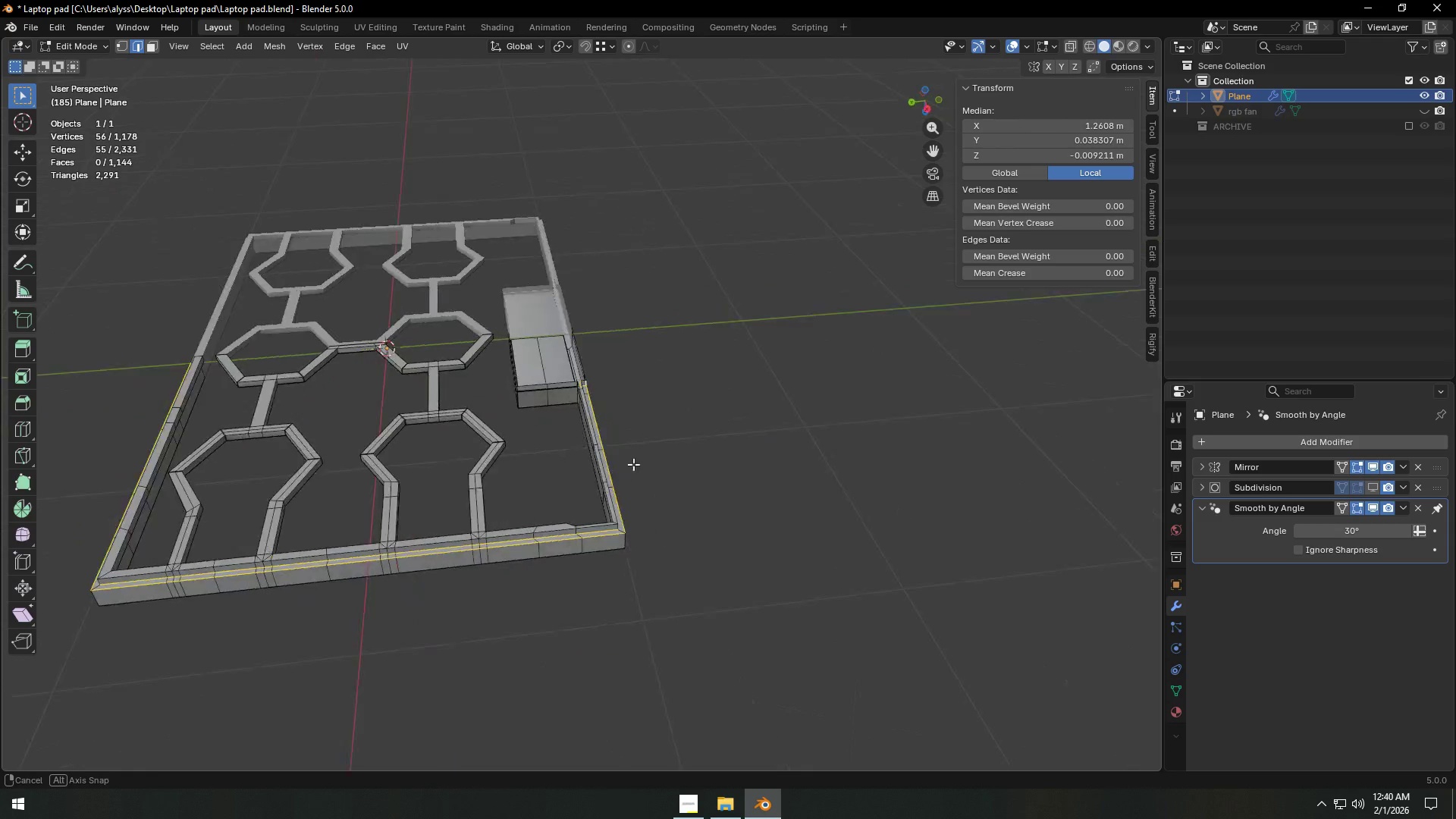 
scroll: coordinate [576, 454], scroll_direction: up, amount: 12.0
 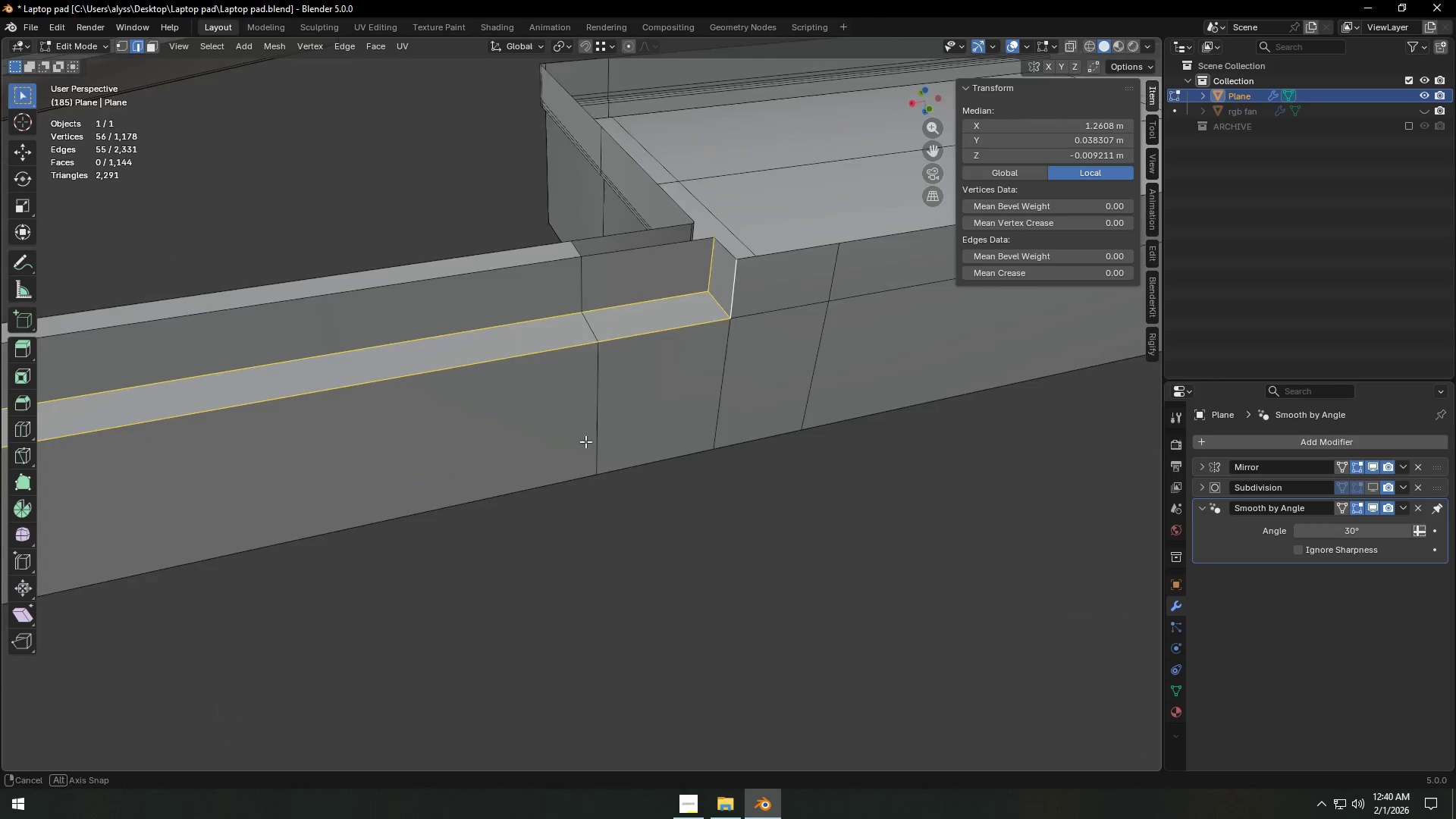 
key(Shift+ShiftLeft)
 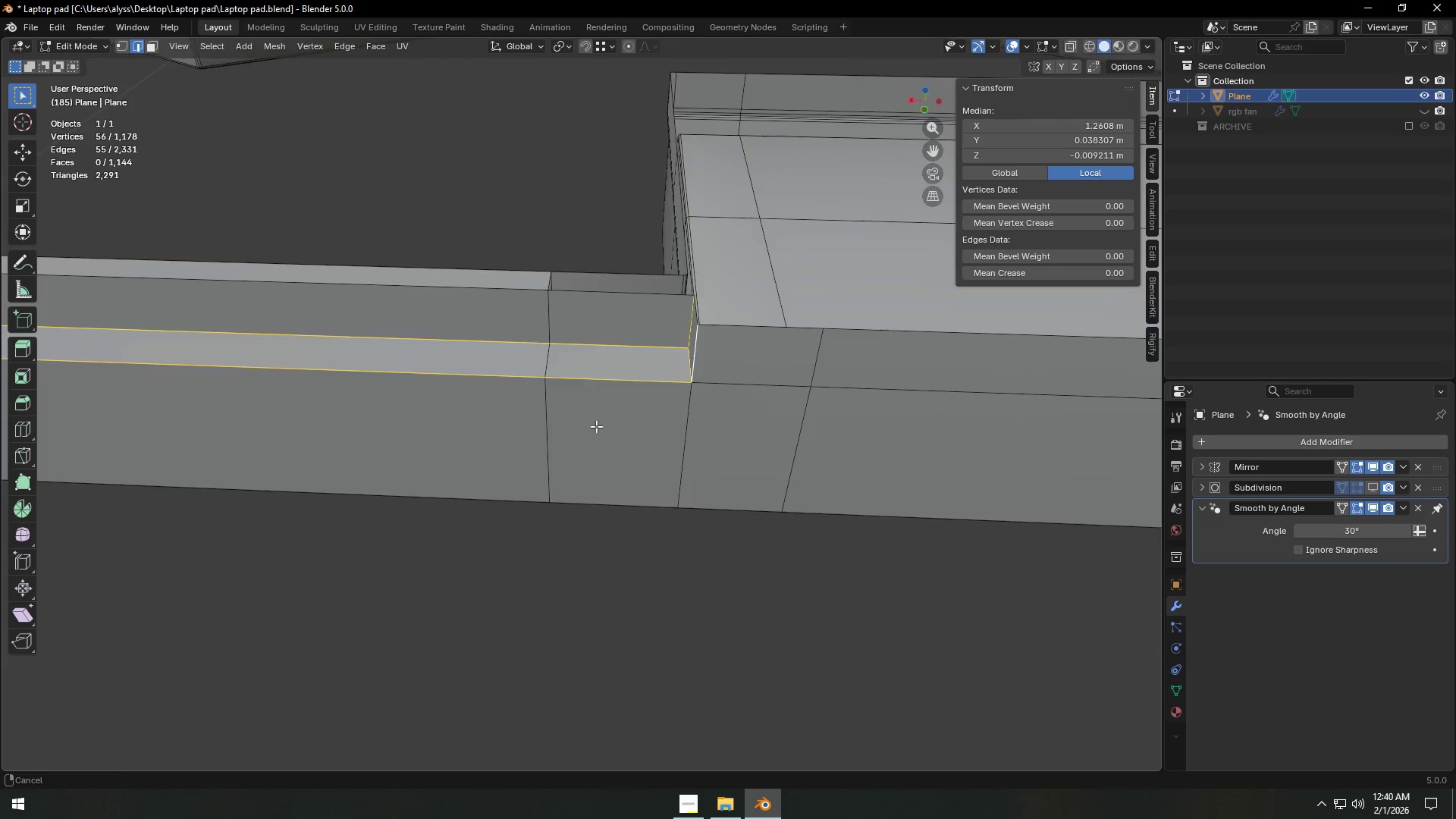 
scroll: coordinate [585, 434], scroll_direction: up, amount: 3.0
 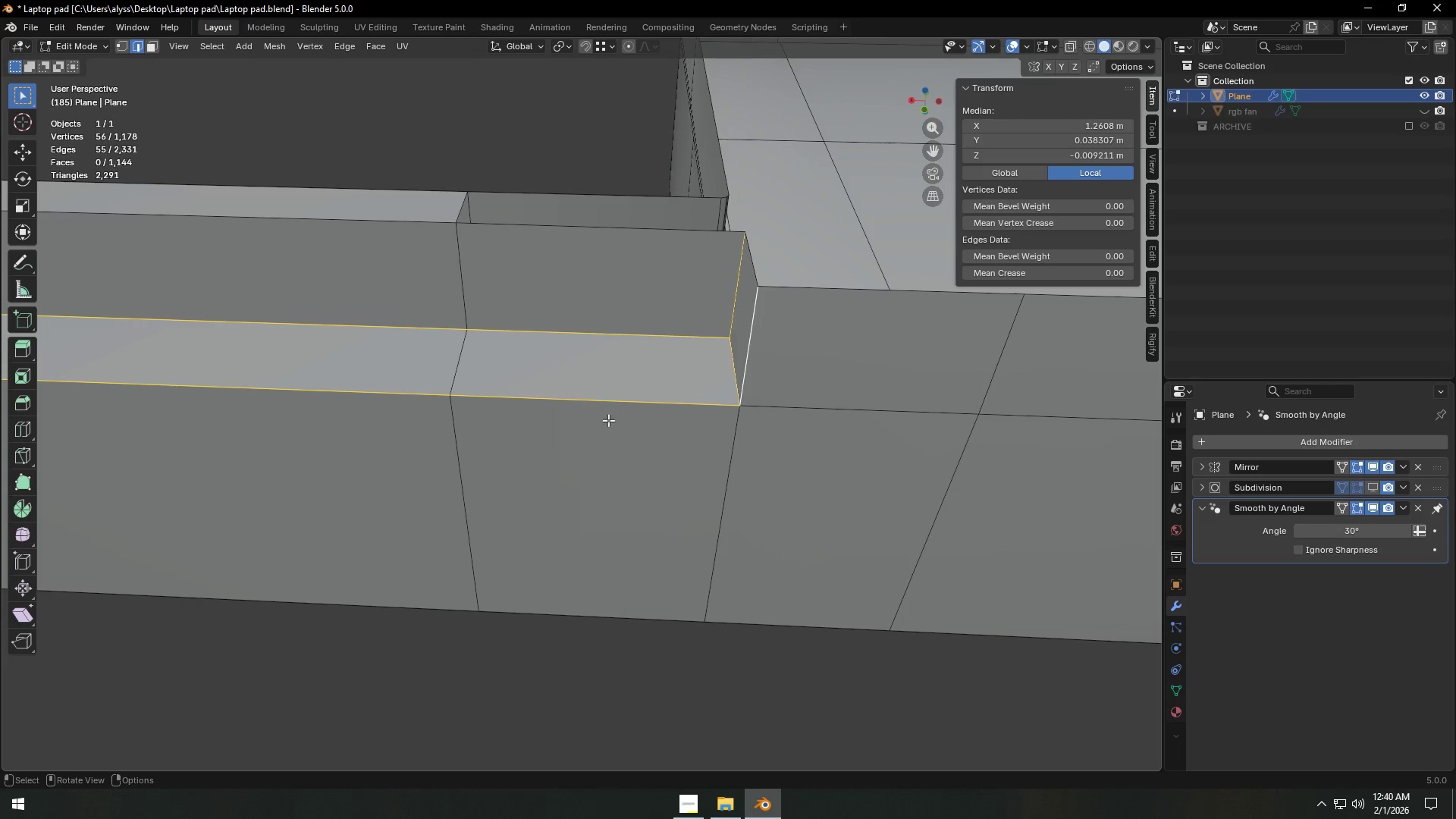 
key(Shift+ShiftLeft)
 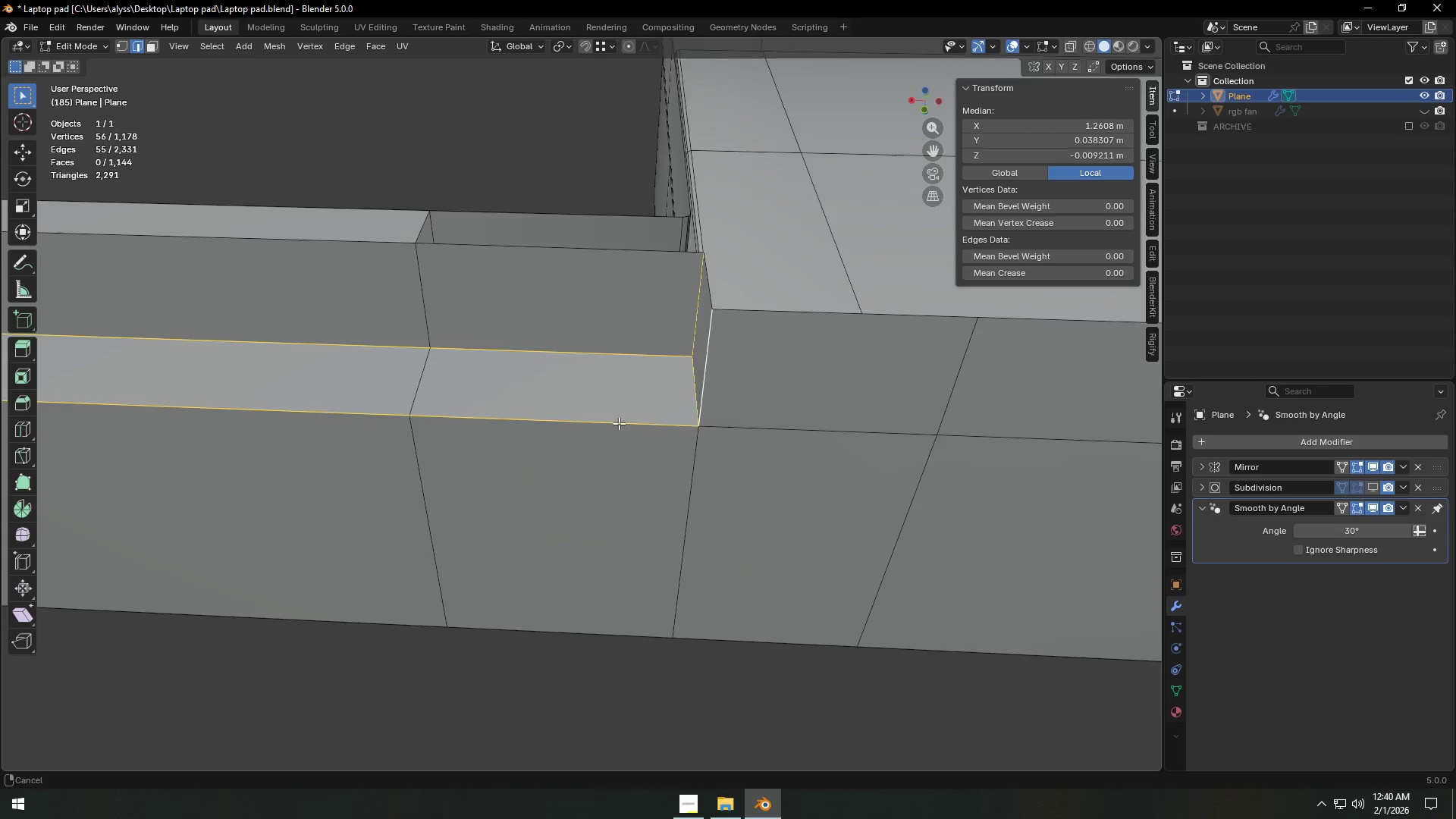 
scroll: coordinate [619, 423], scroll_direction: up, amount: 1.0
 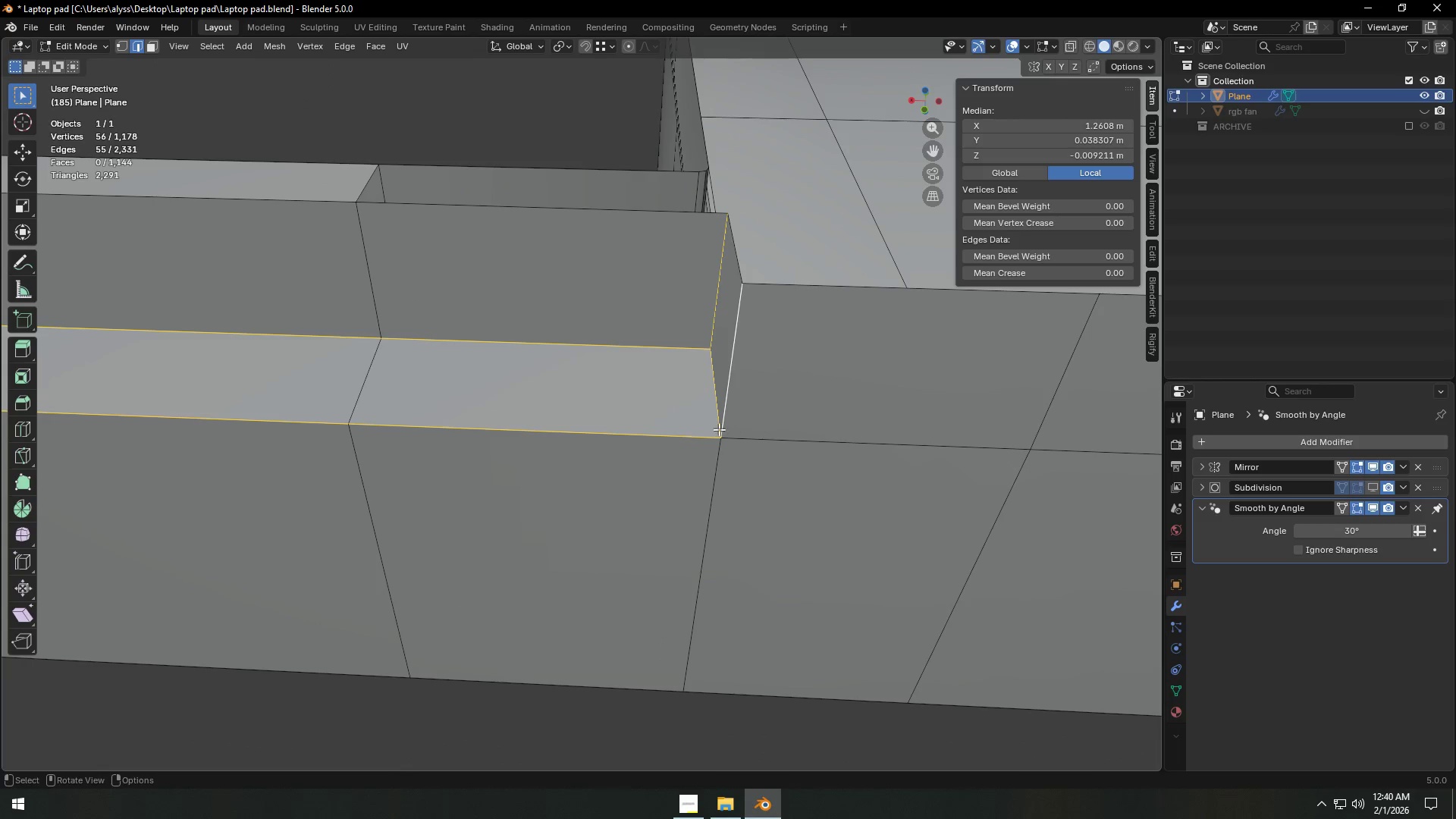 
key(Control+B)
 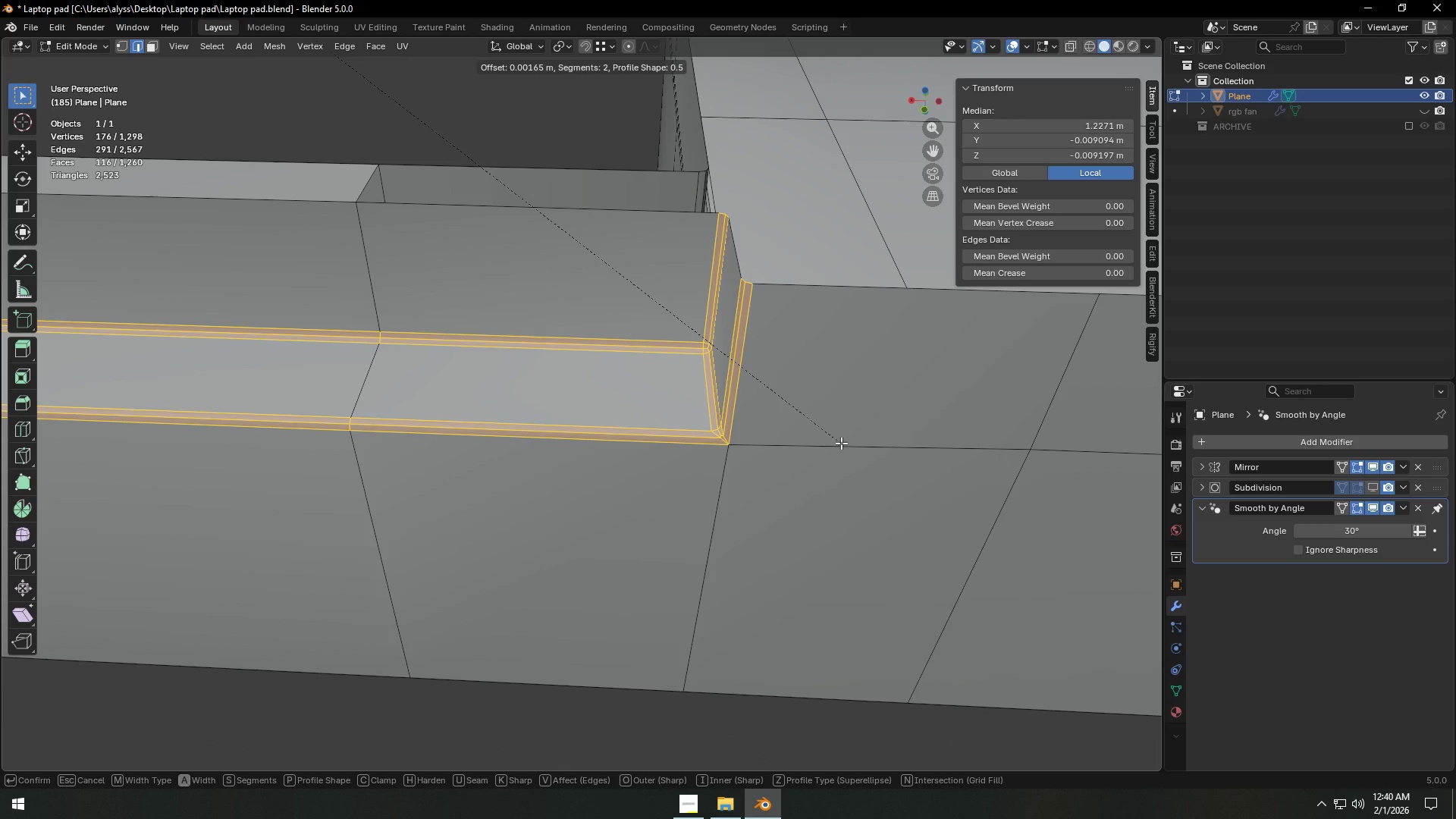 
wait(7.64)
 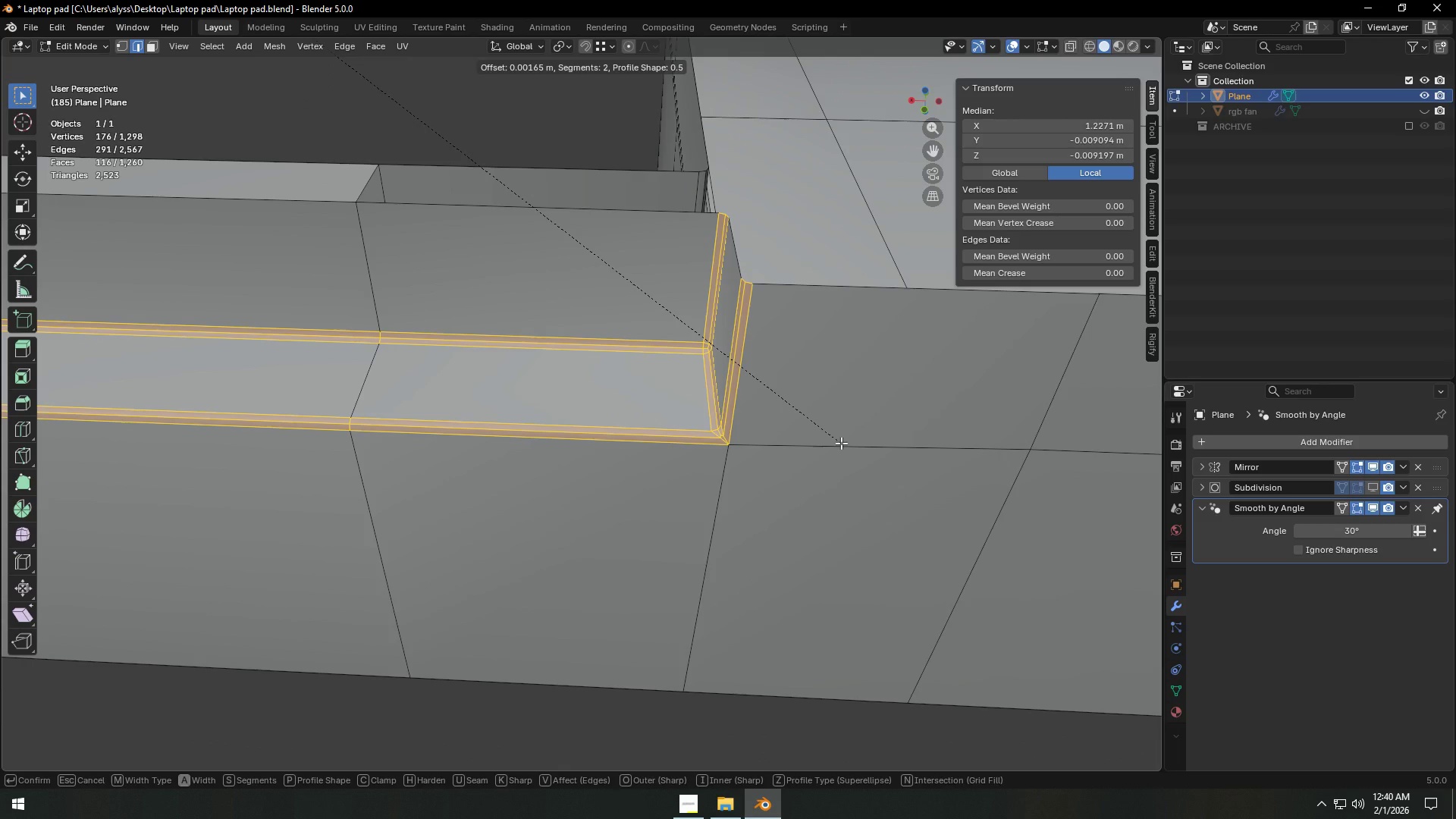 
hold_key(key=ShiftLeft, duration=1.5)
 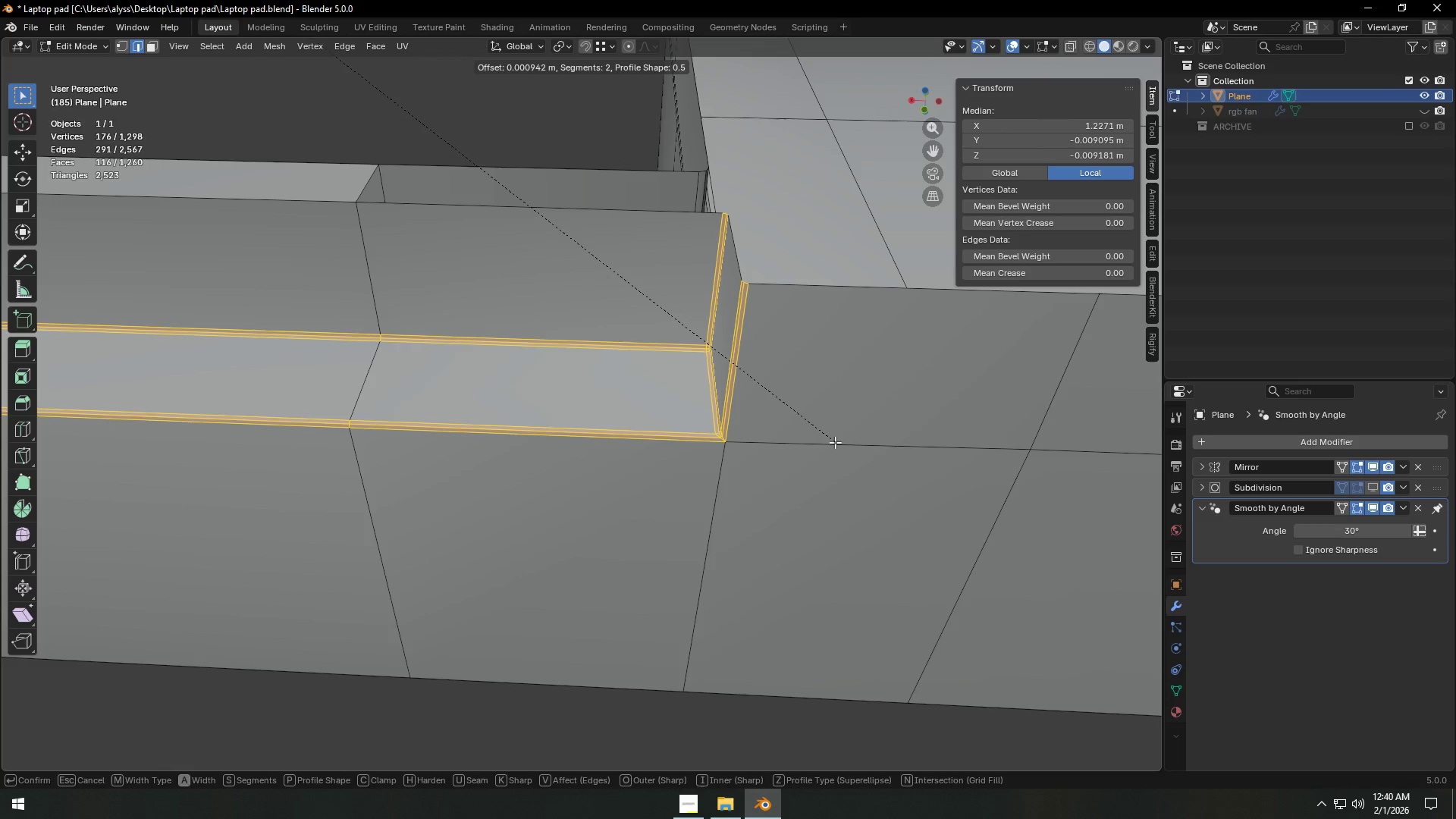 
hold_key(key=ShiftLeft, duration=1.5)
 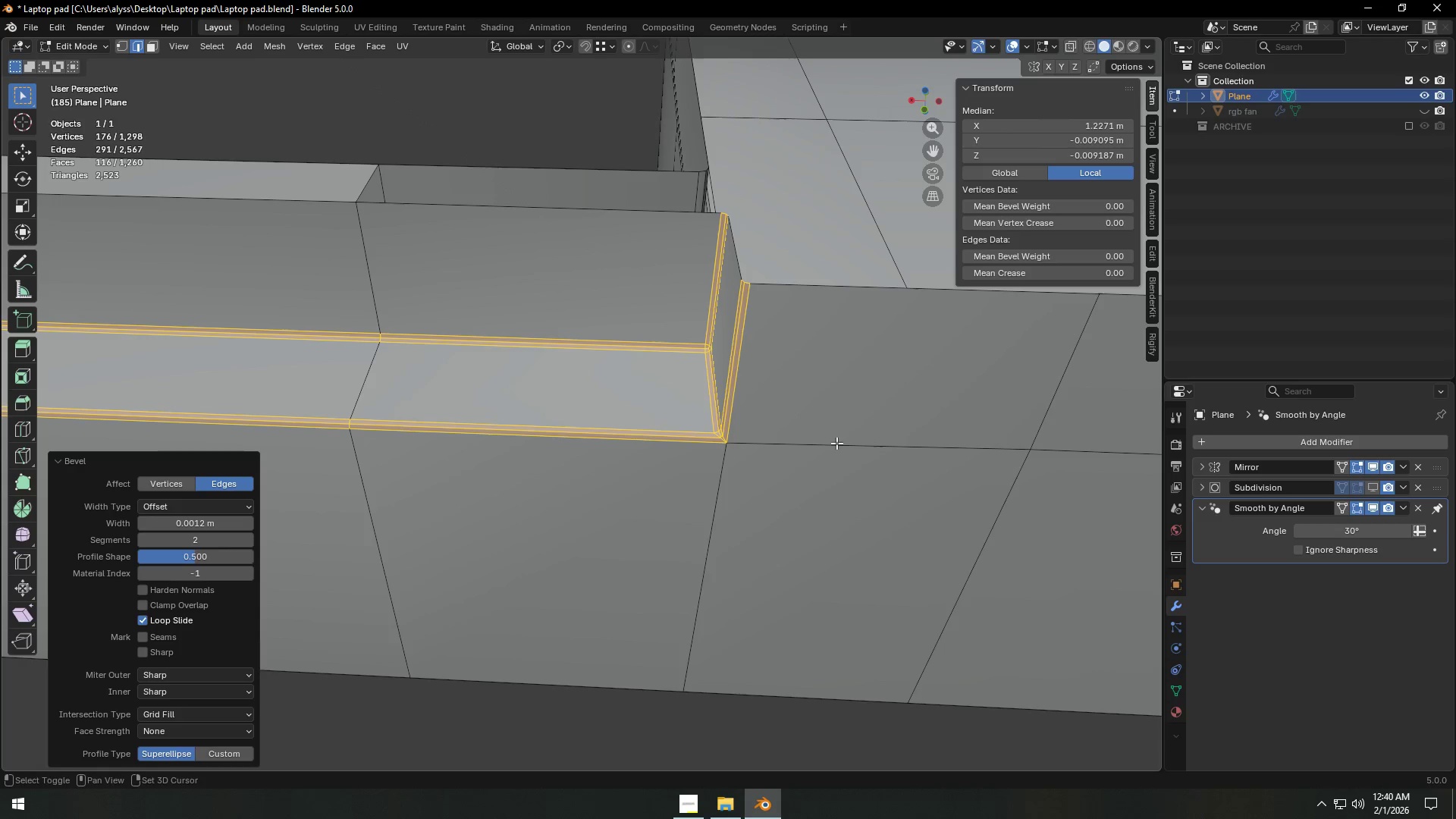 
left_click([836, 443])
 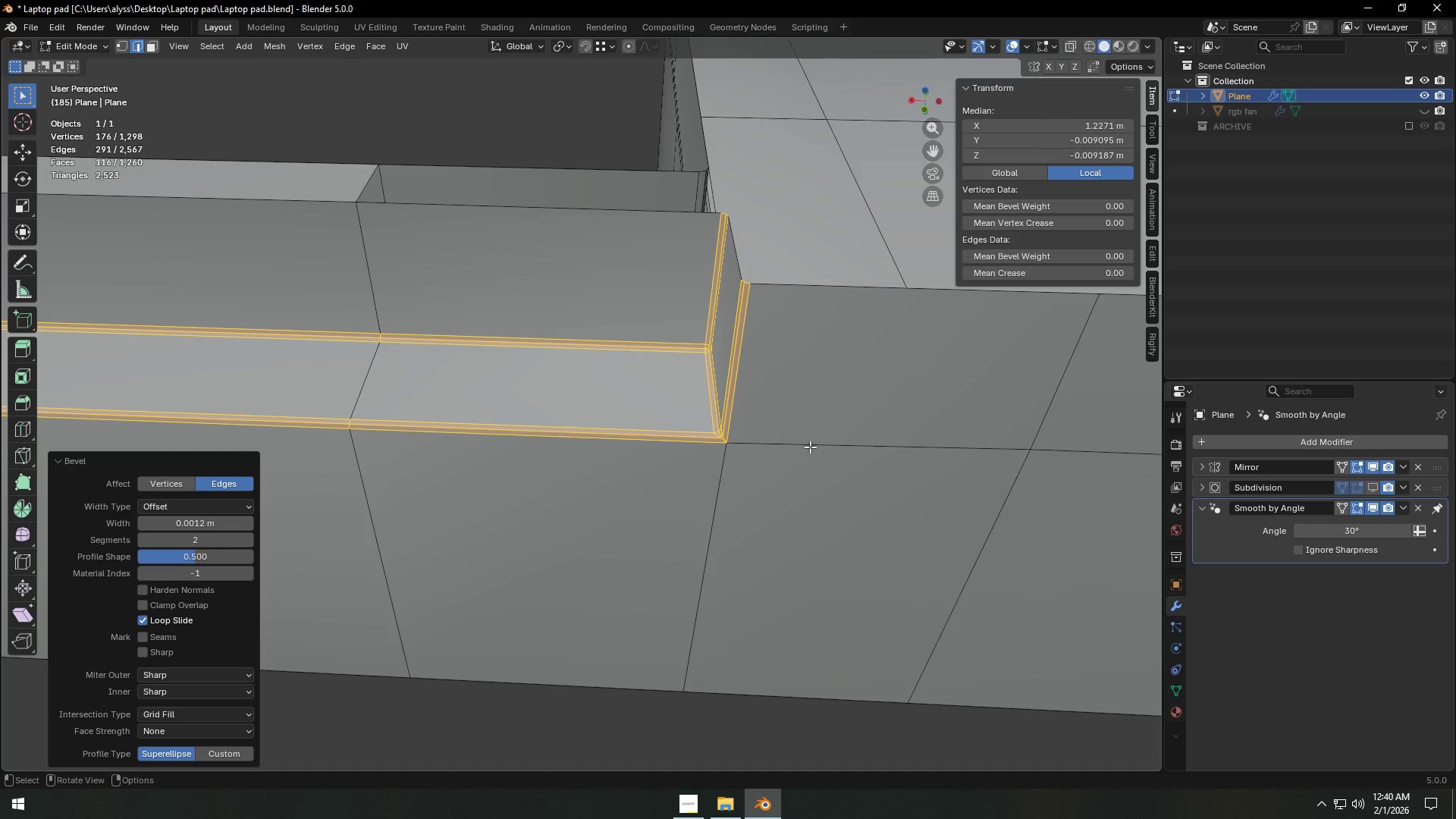 
key(Shift+ShiftLeft)
 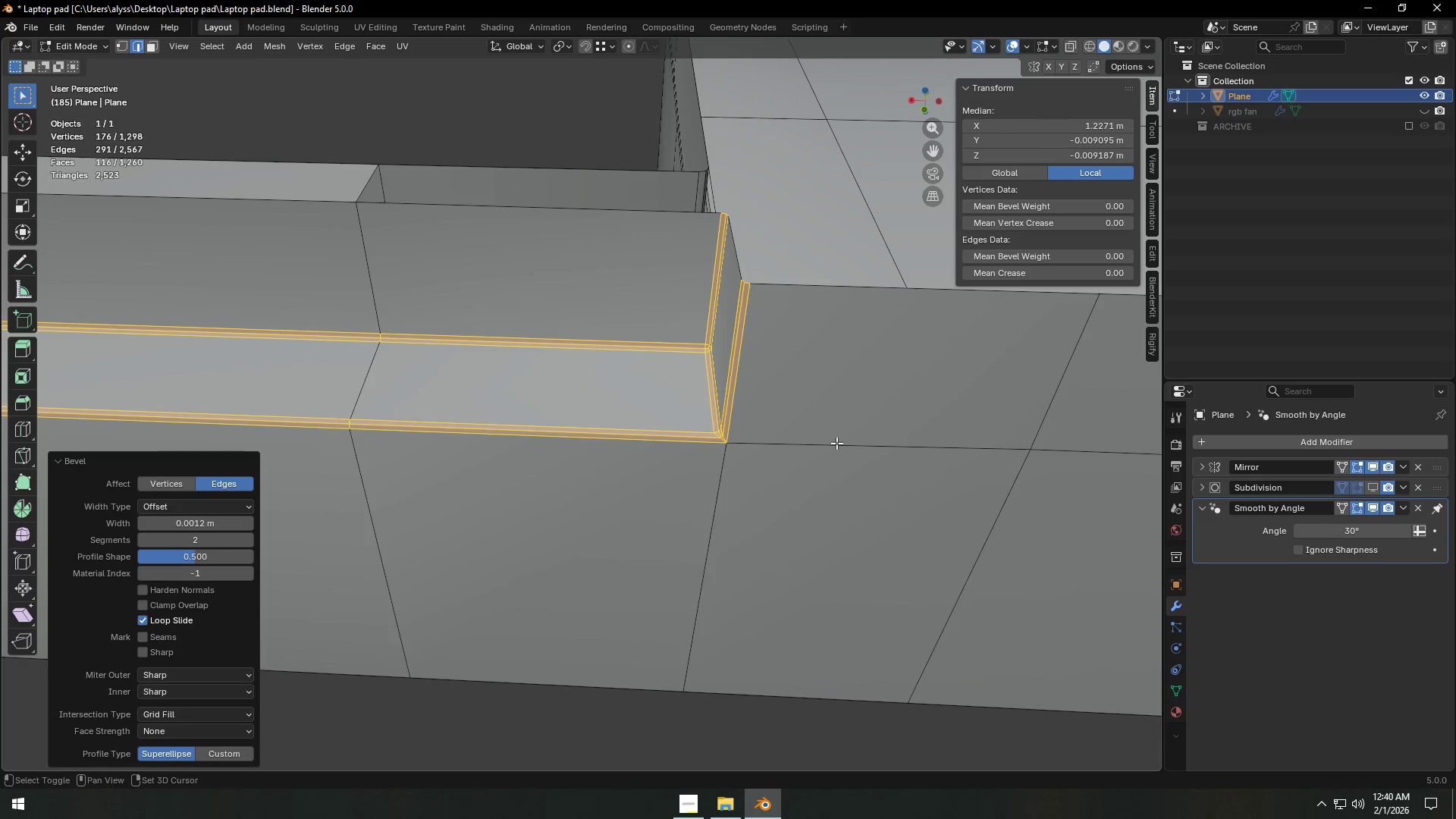 
key(Shift+ShiftLeft)
 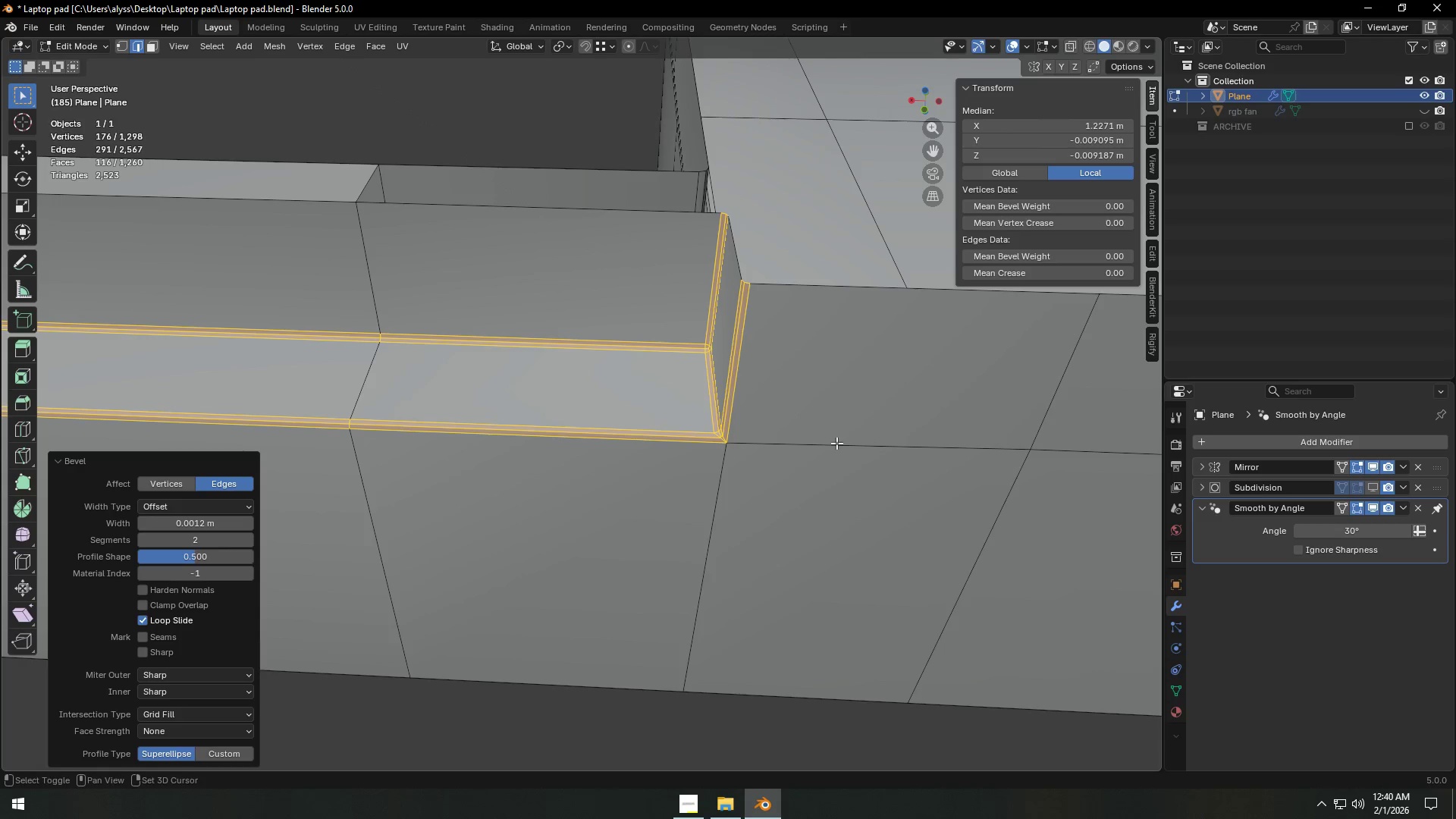 
key(Shift+ShiftLeft)
 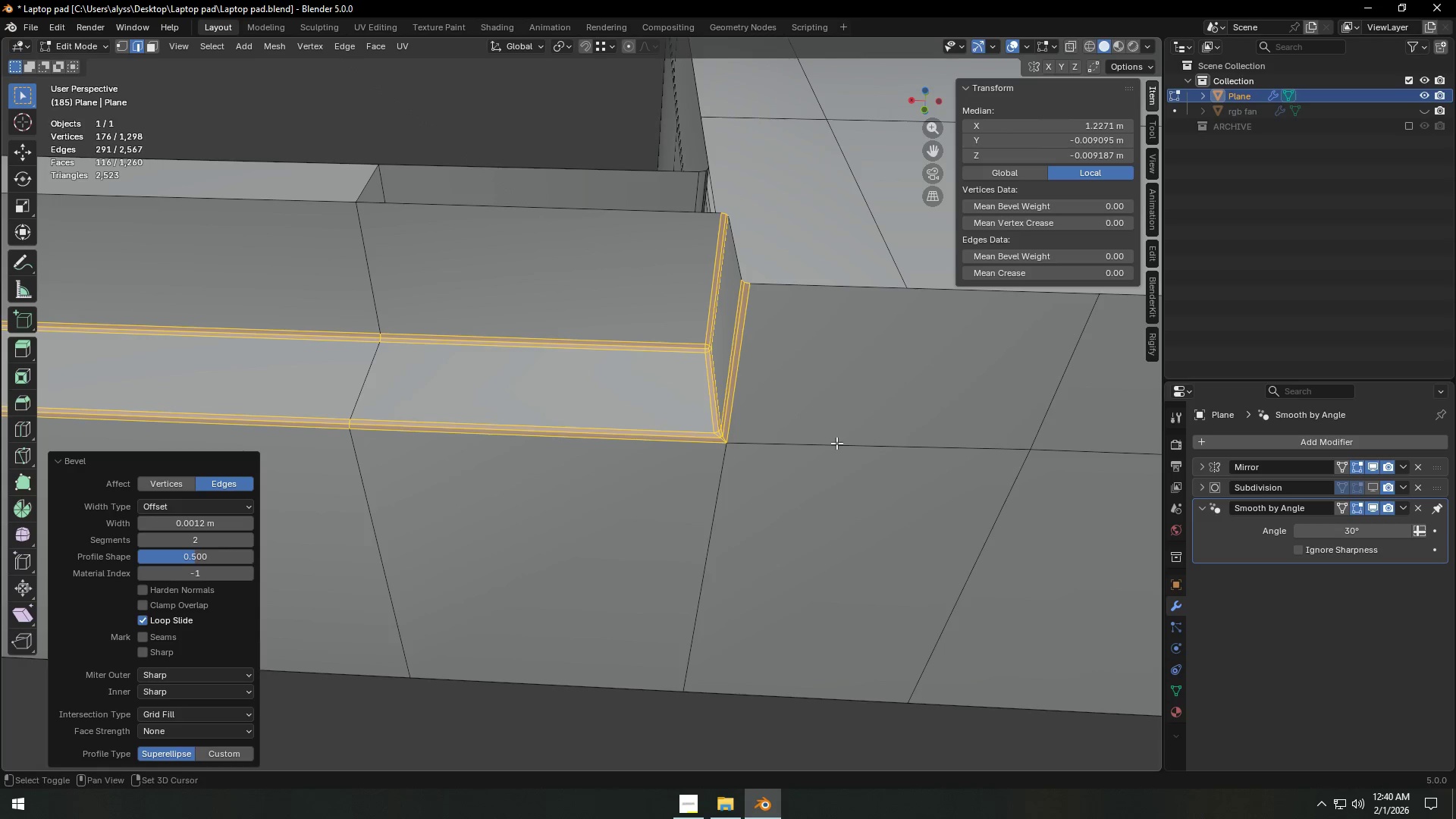 
key(Shift+ShiftLeft)
 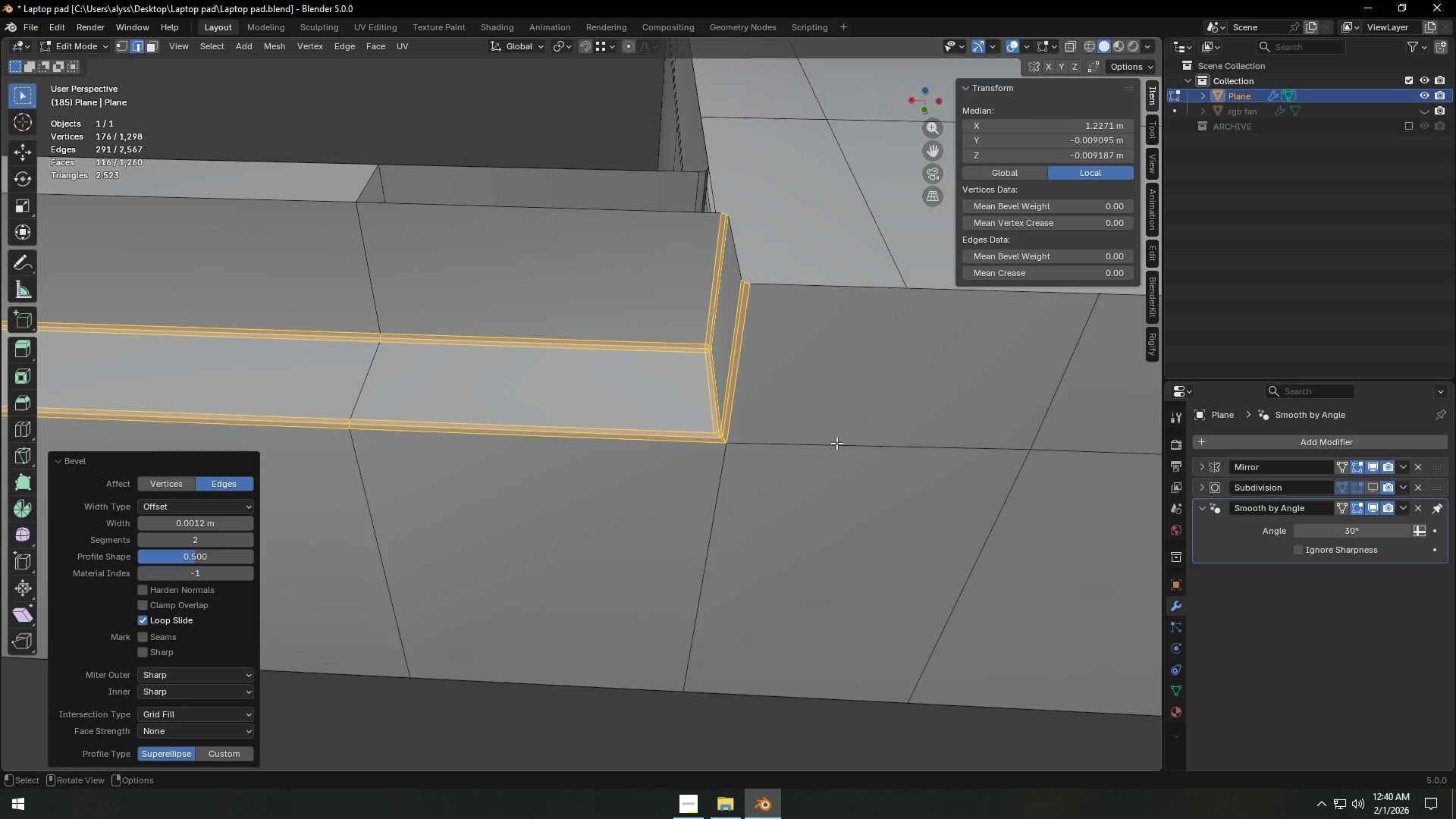 
key(Shift+ShiftLeft)
 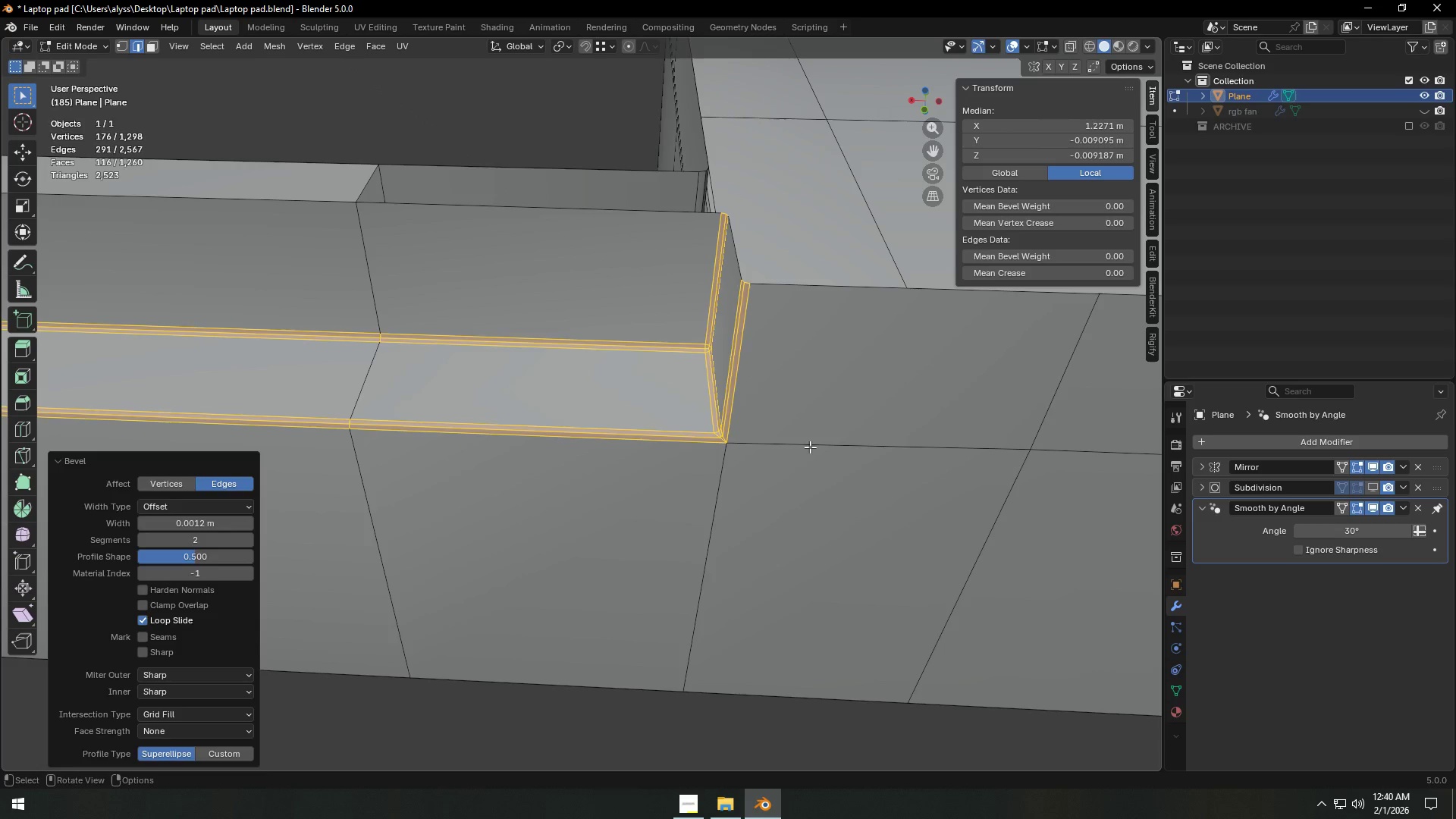 
left_click([810, 447])
 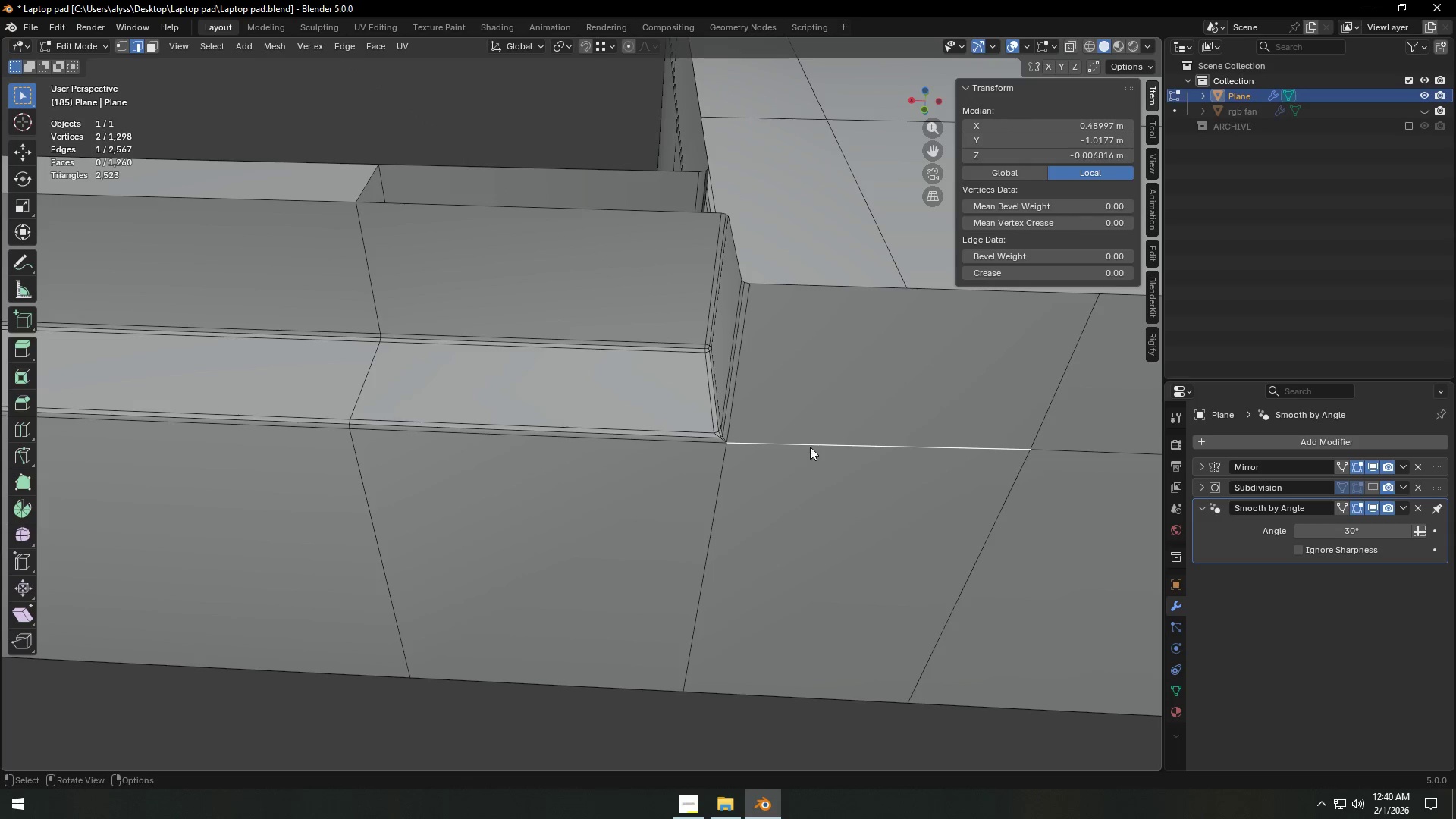 
key(Tab)
 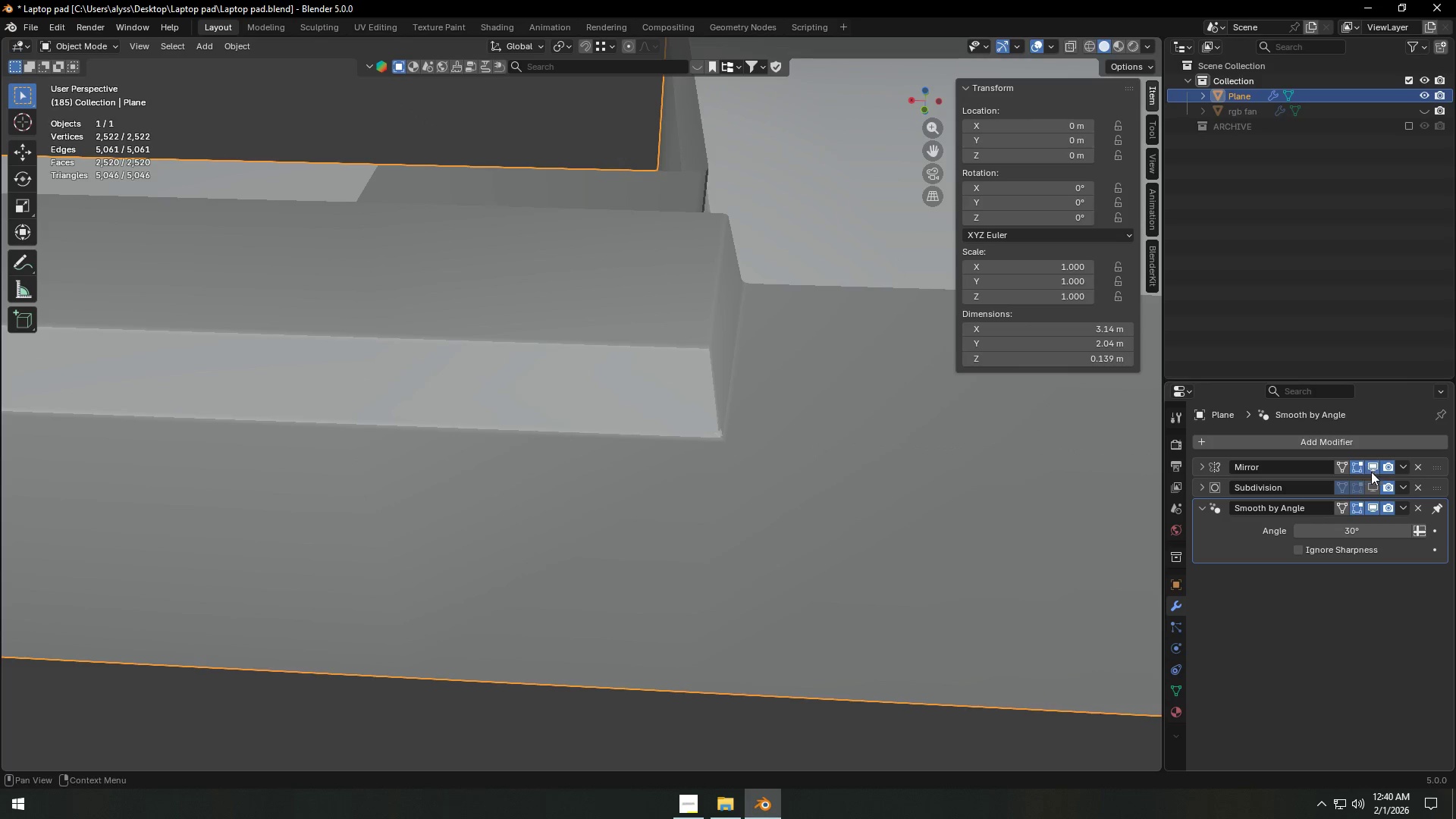 
left_click([777, 479])
 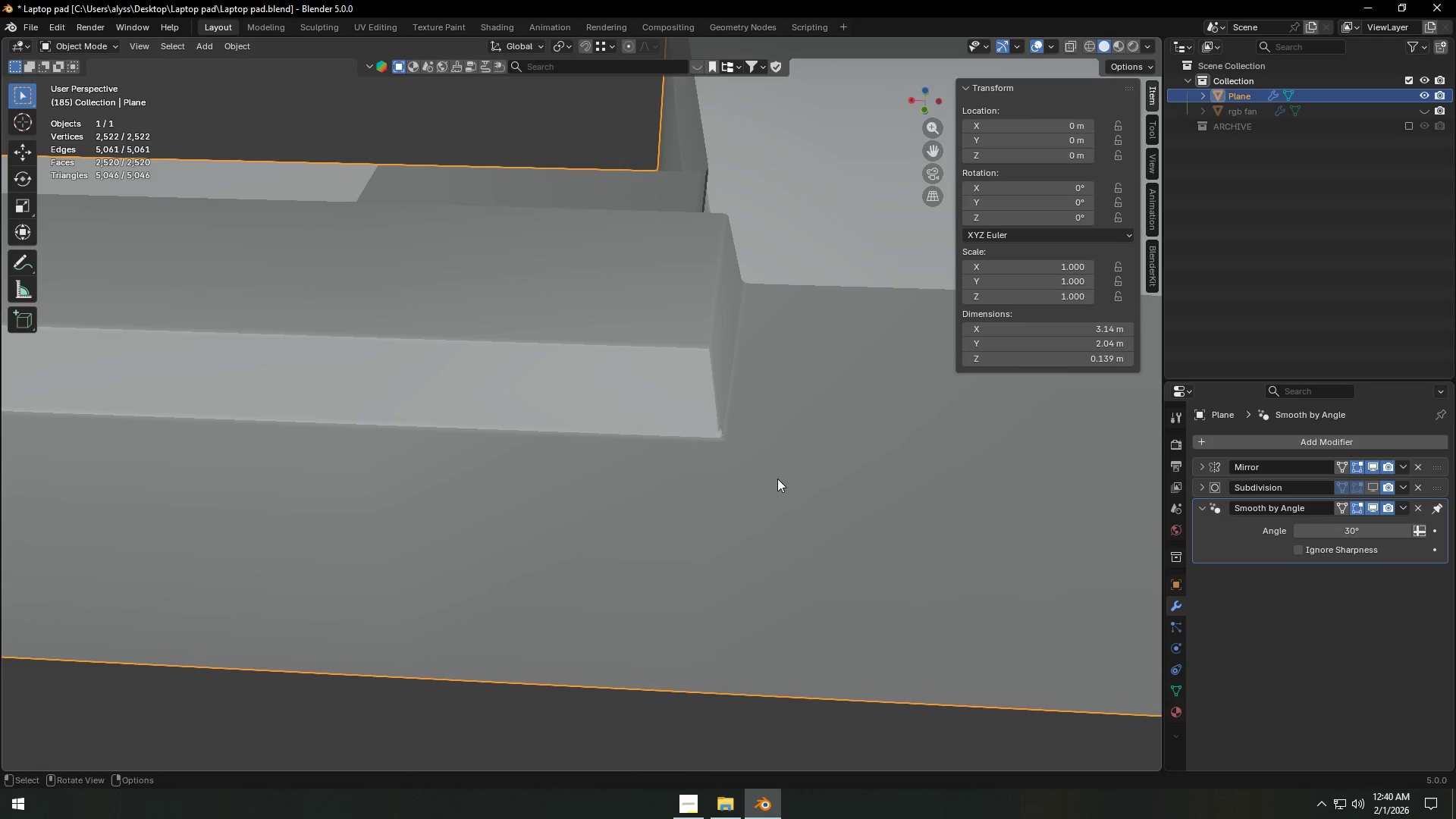 
right_click([777, 479])
 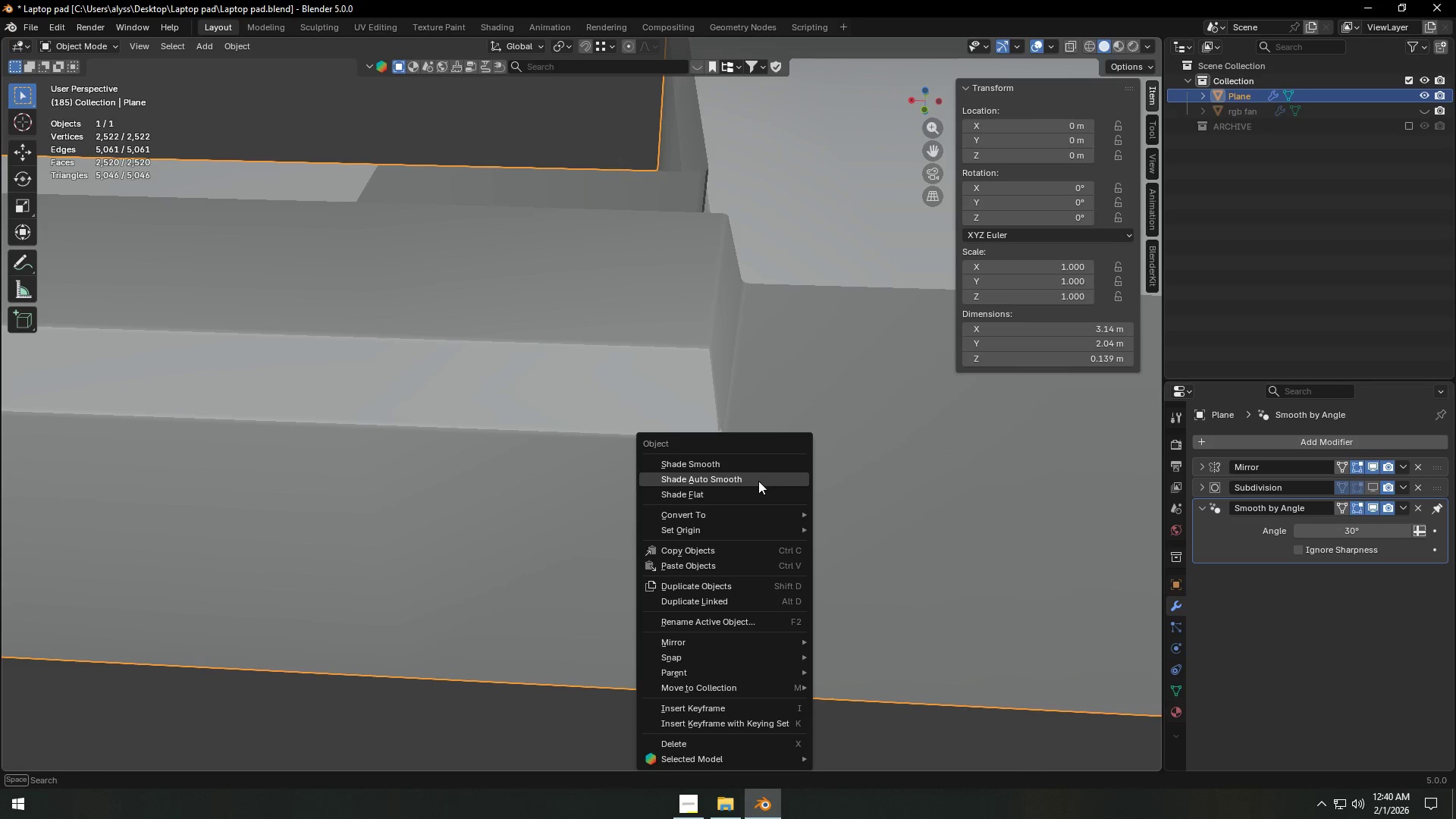 
left_click([756, 482])
 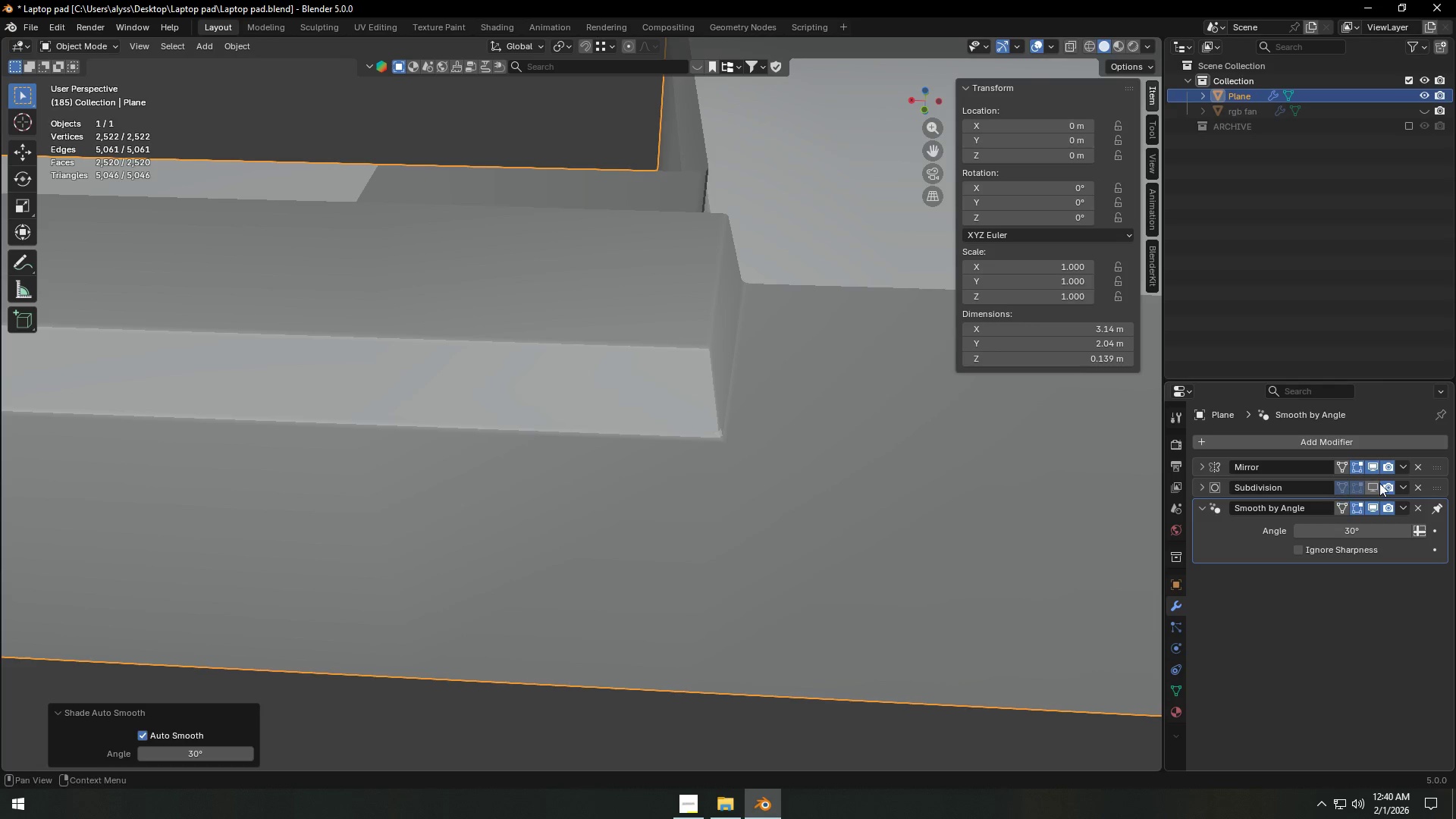 
left_click([1379, 484])
 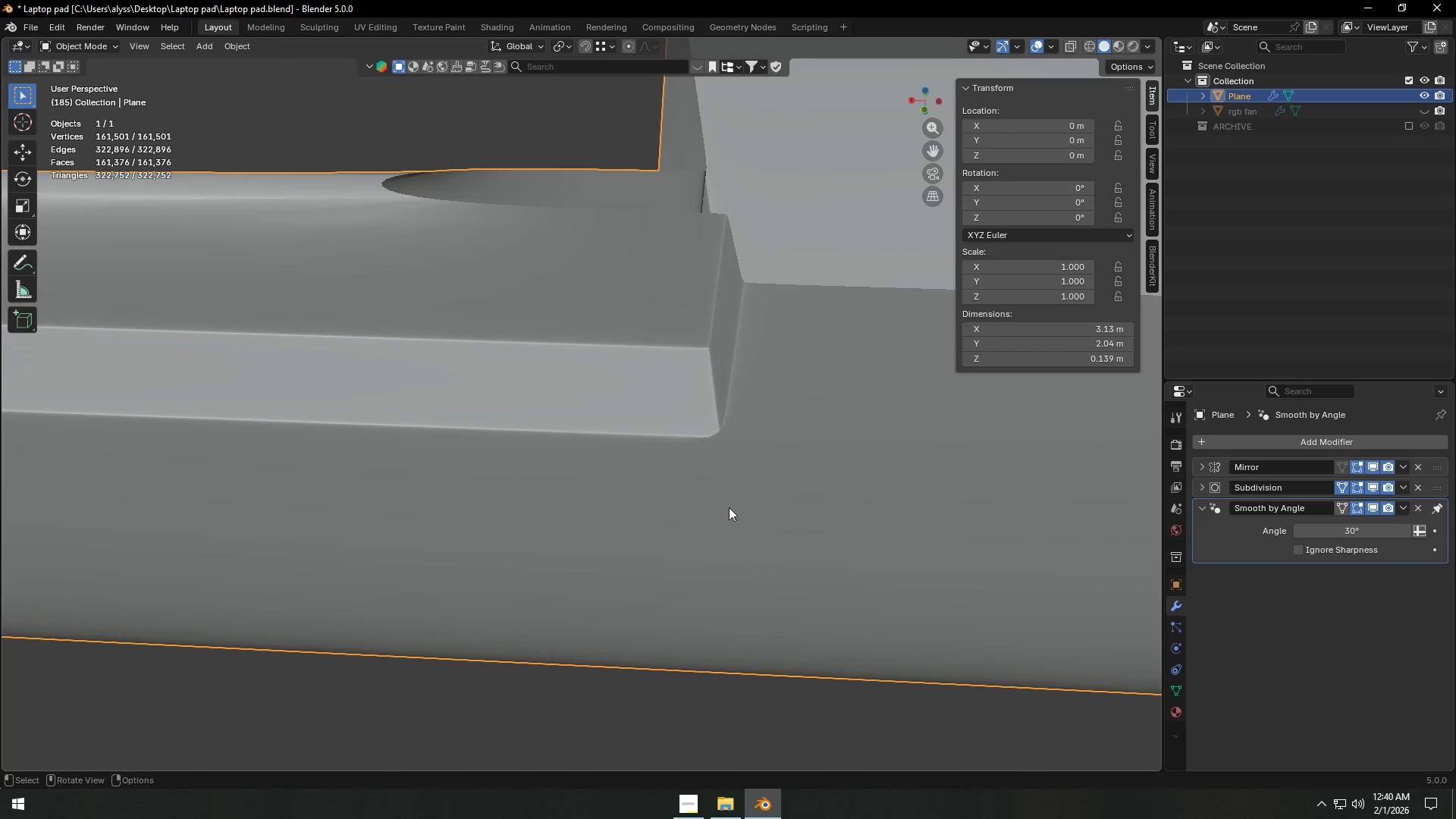 
scroll: coordinate [802, 469], scroll_direction: down, amount: 10.0
 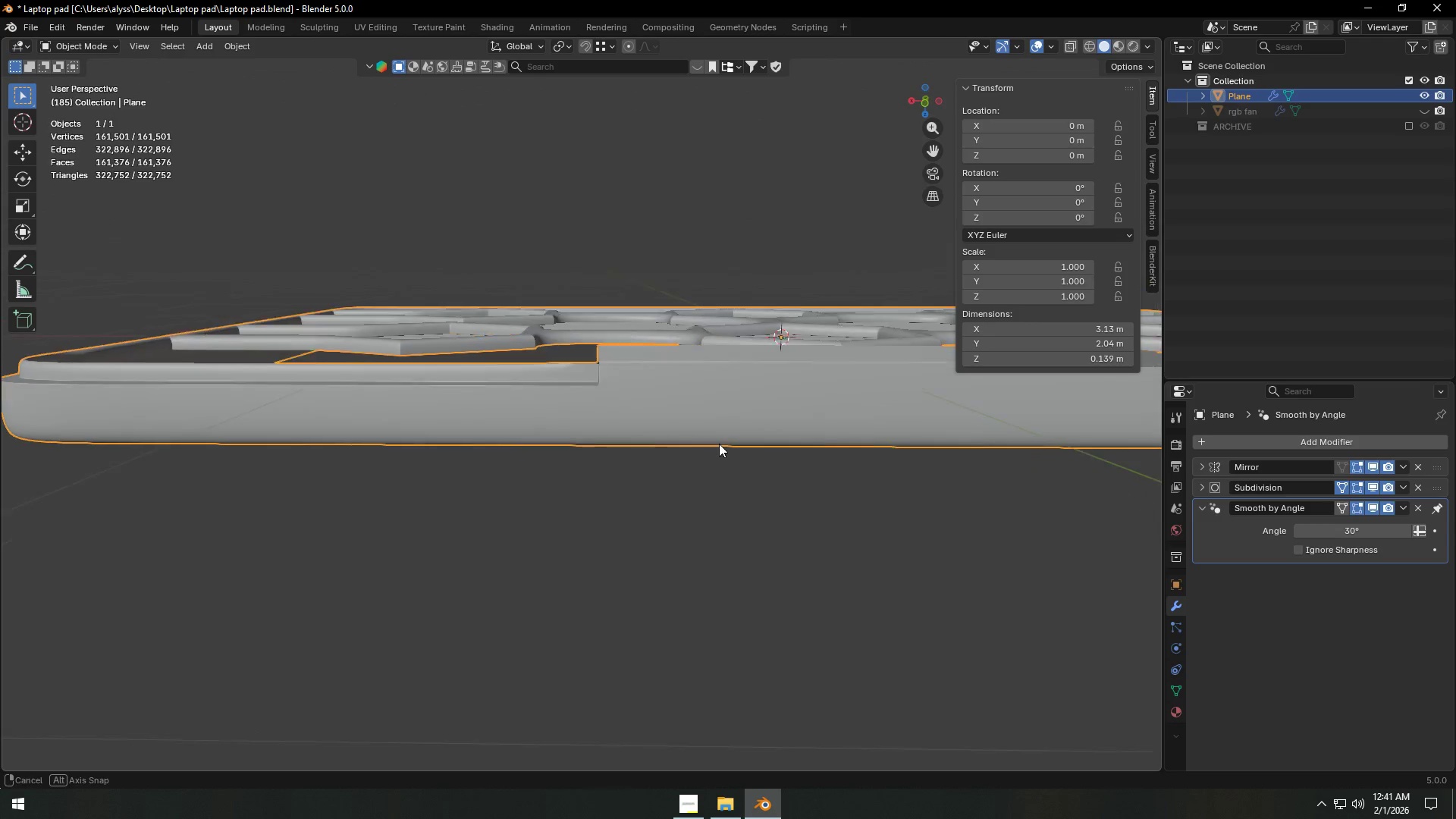 
scroll: coordinate [722, 470], scroll_direction: up, amount: 6.0
 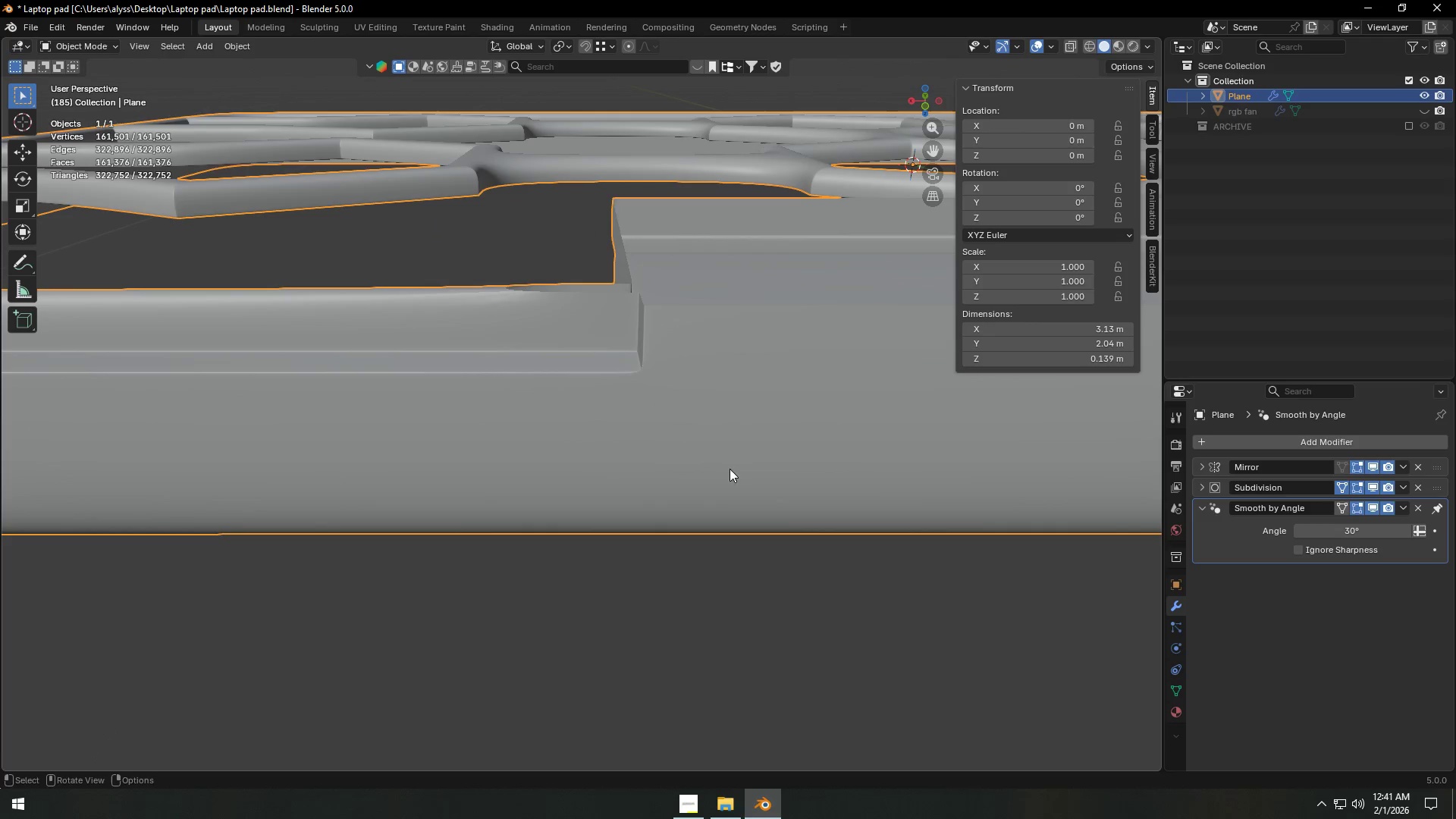 
key(Control+Z)
 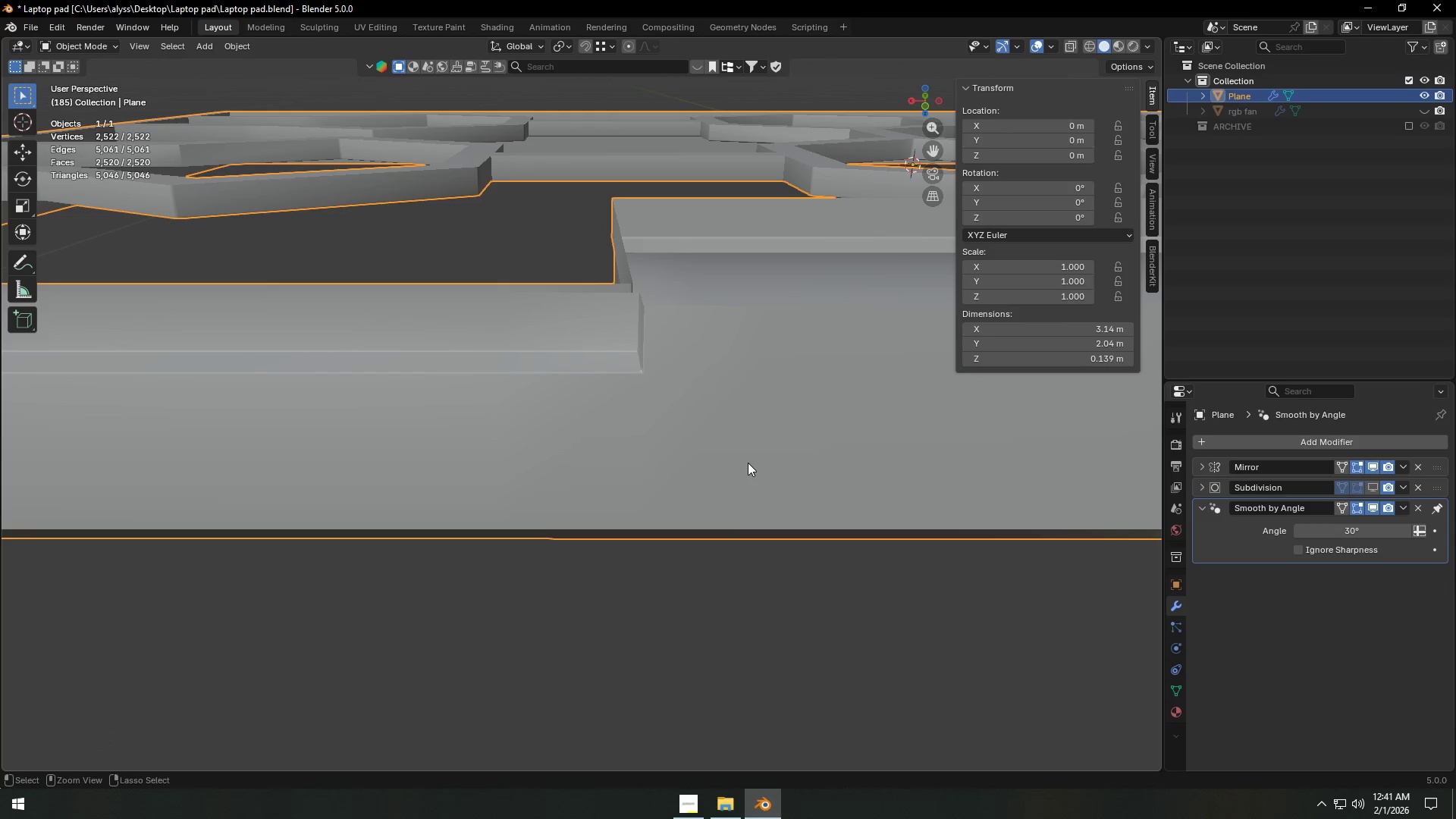 
key(Control+Z)
 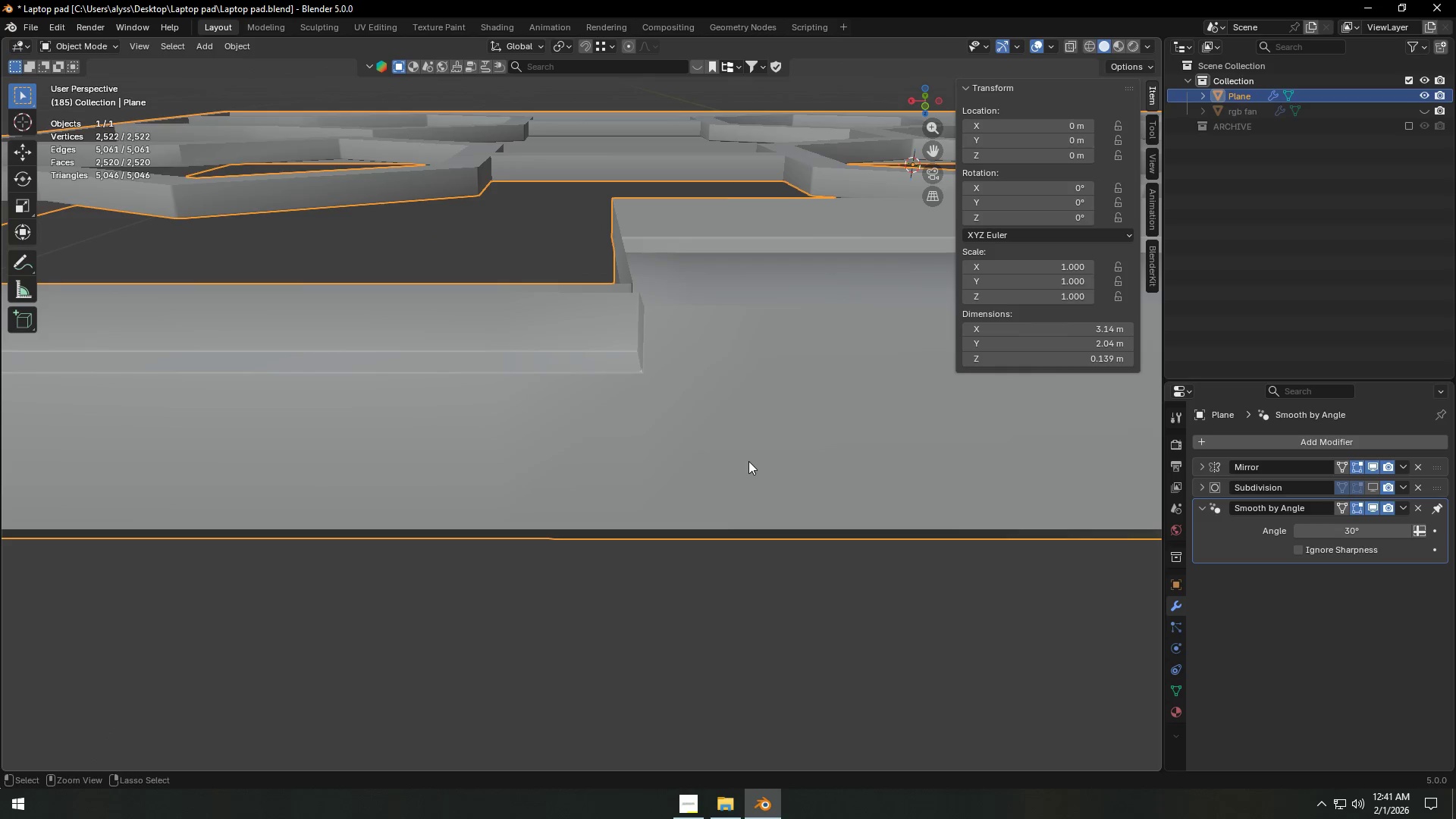 
key(Control+Z)
 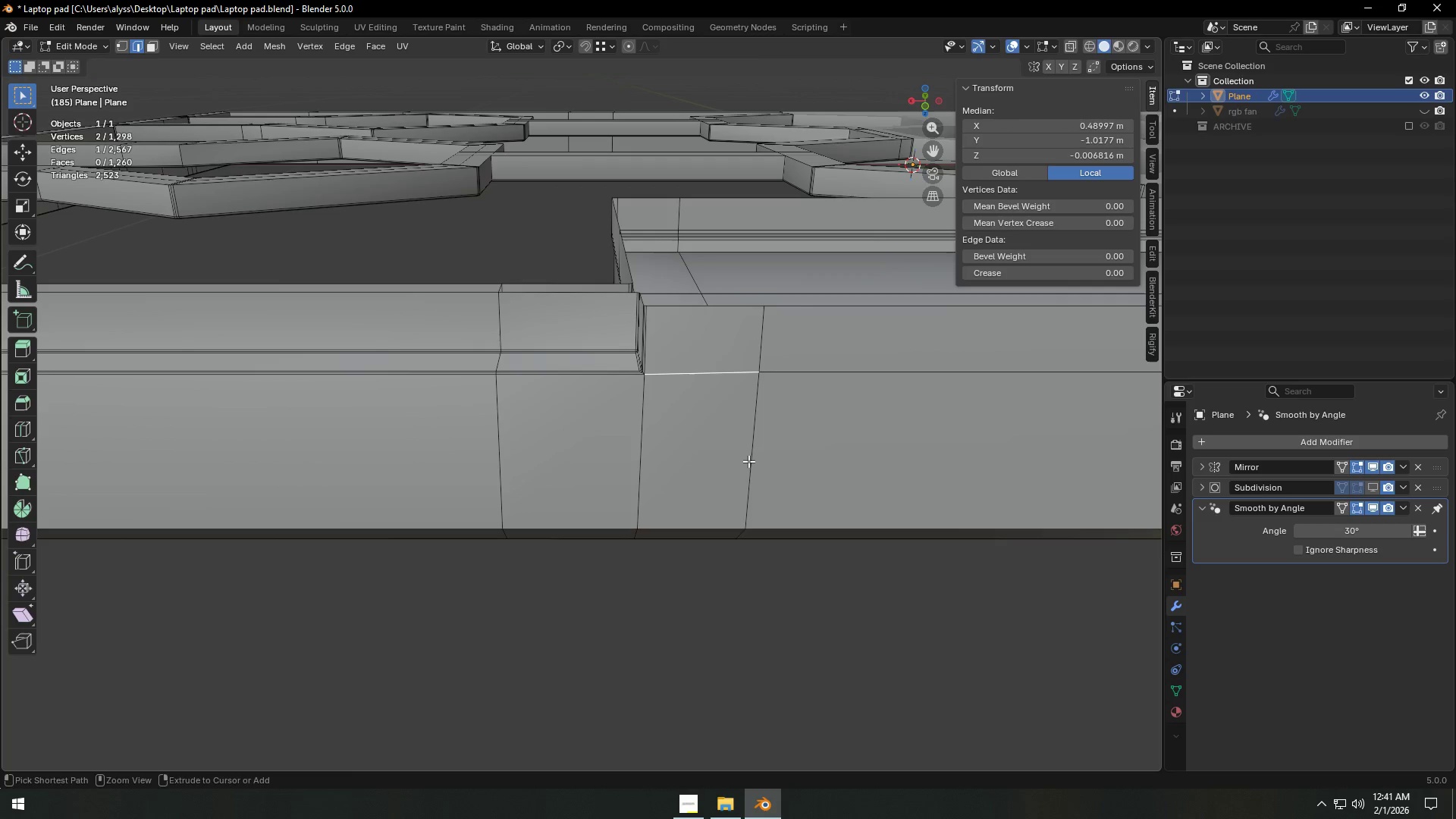 
key(Control+Z)
 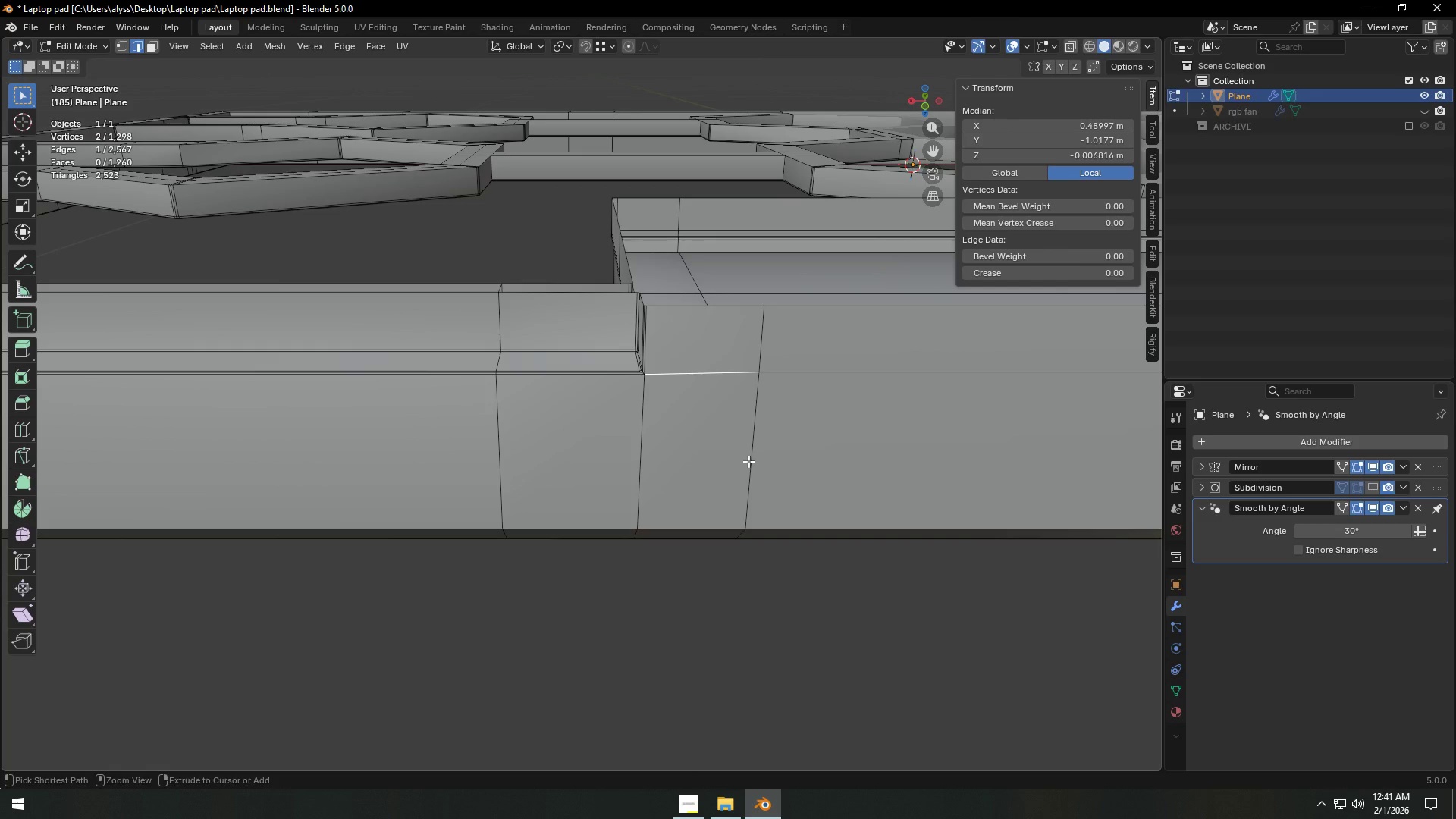 
key(Control+Z)
 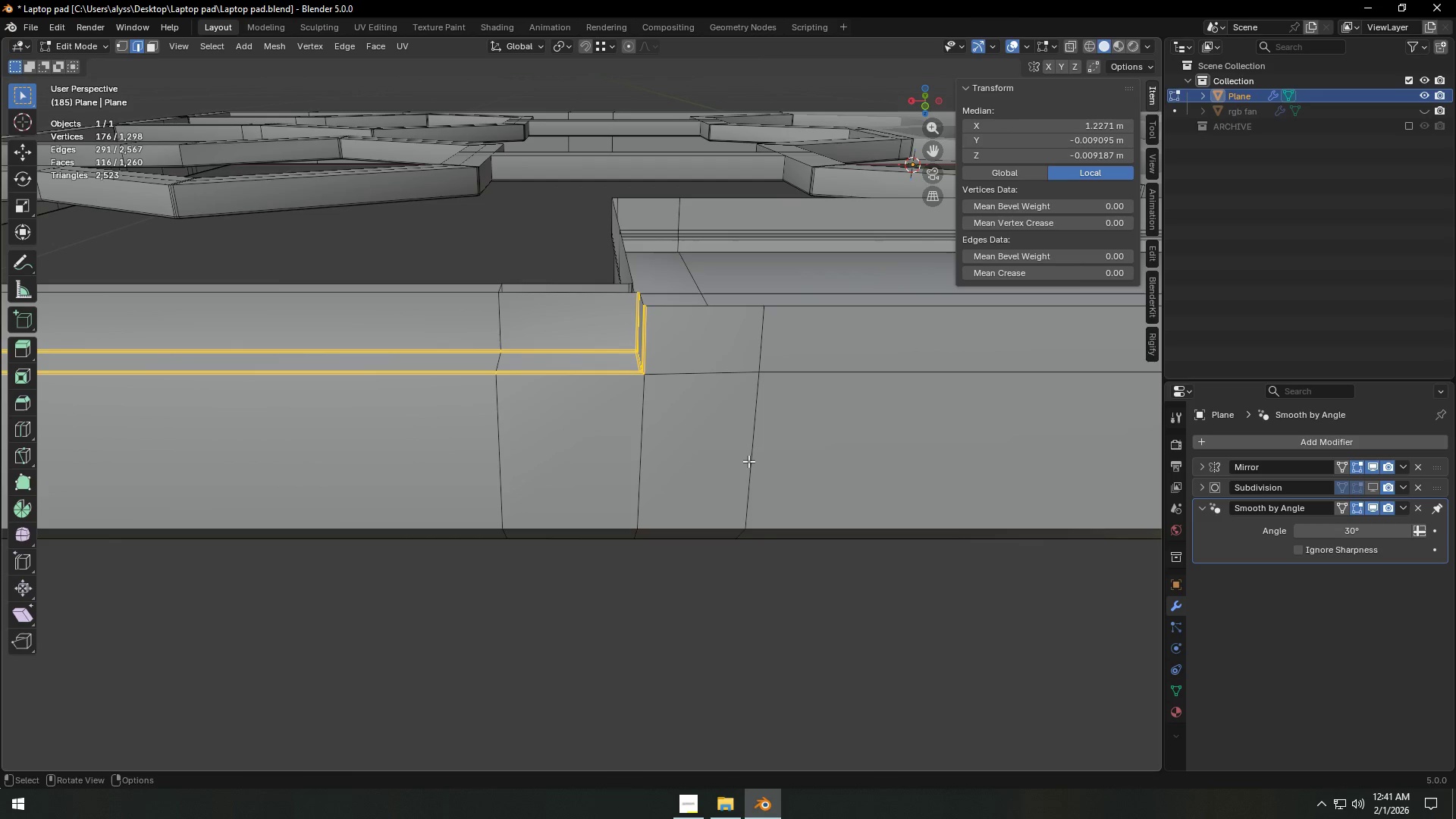 
key(Control+Z)
 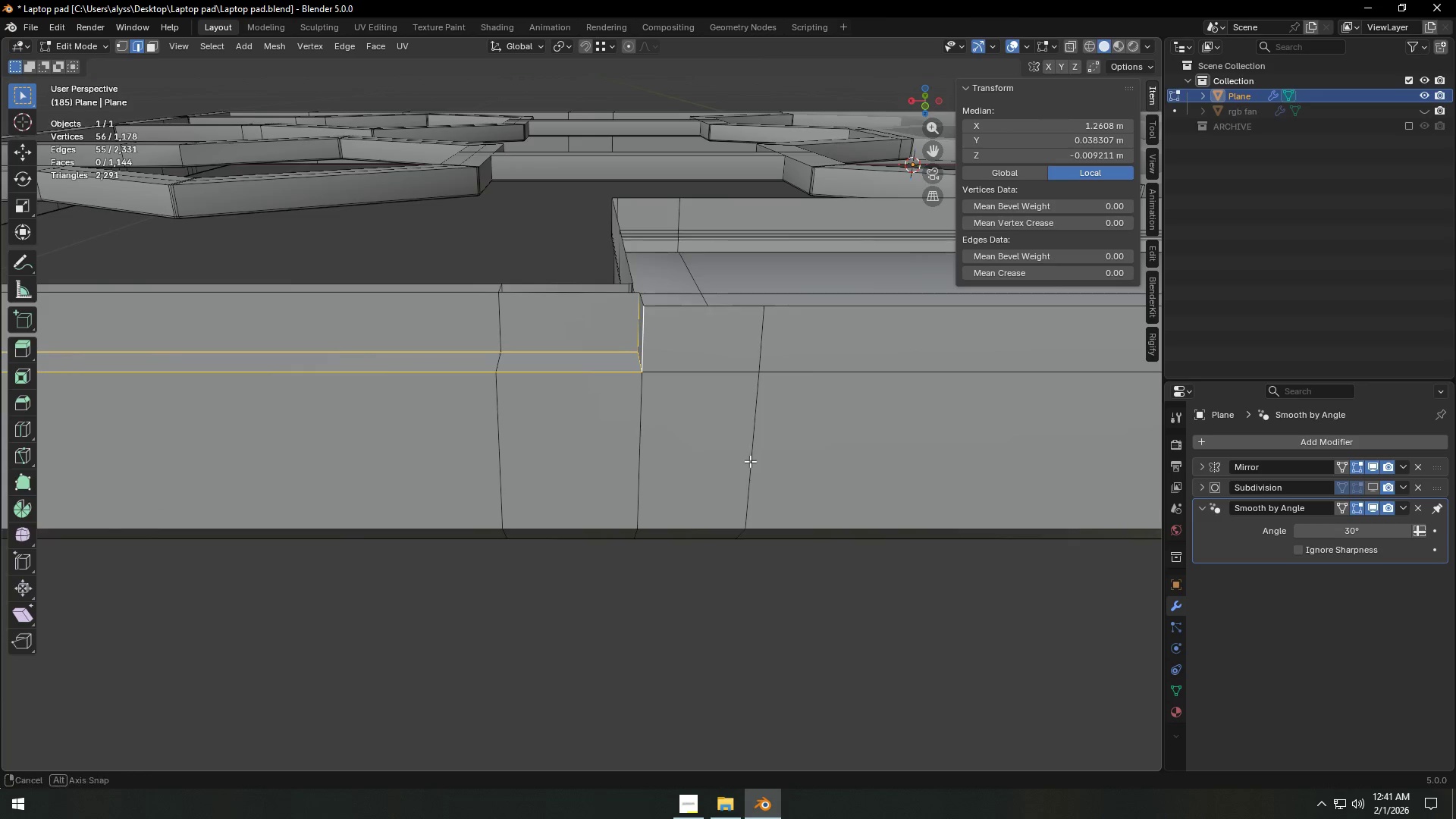 
scroll: coordinate [774, 463], scroll_direction: up, amount: 4.0
 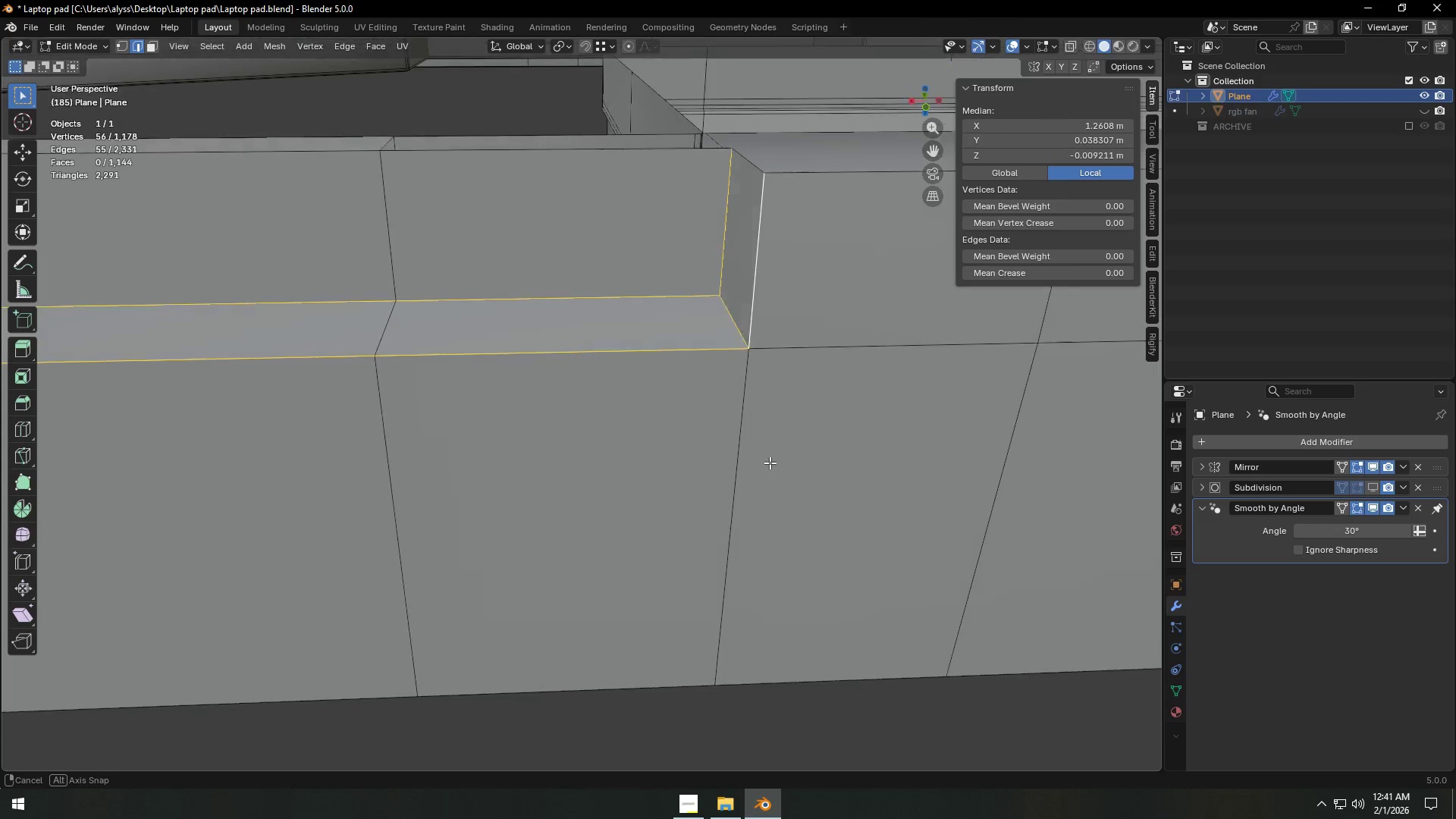 
hold_key(key=ShiftLeft, duration=1.5)
 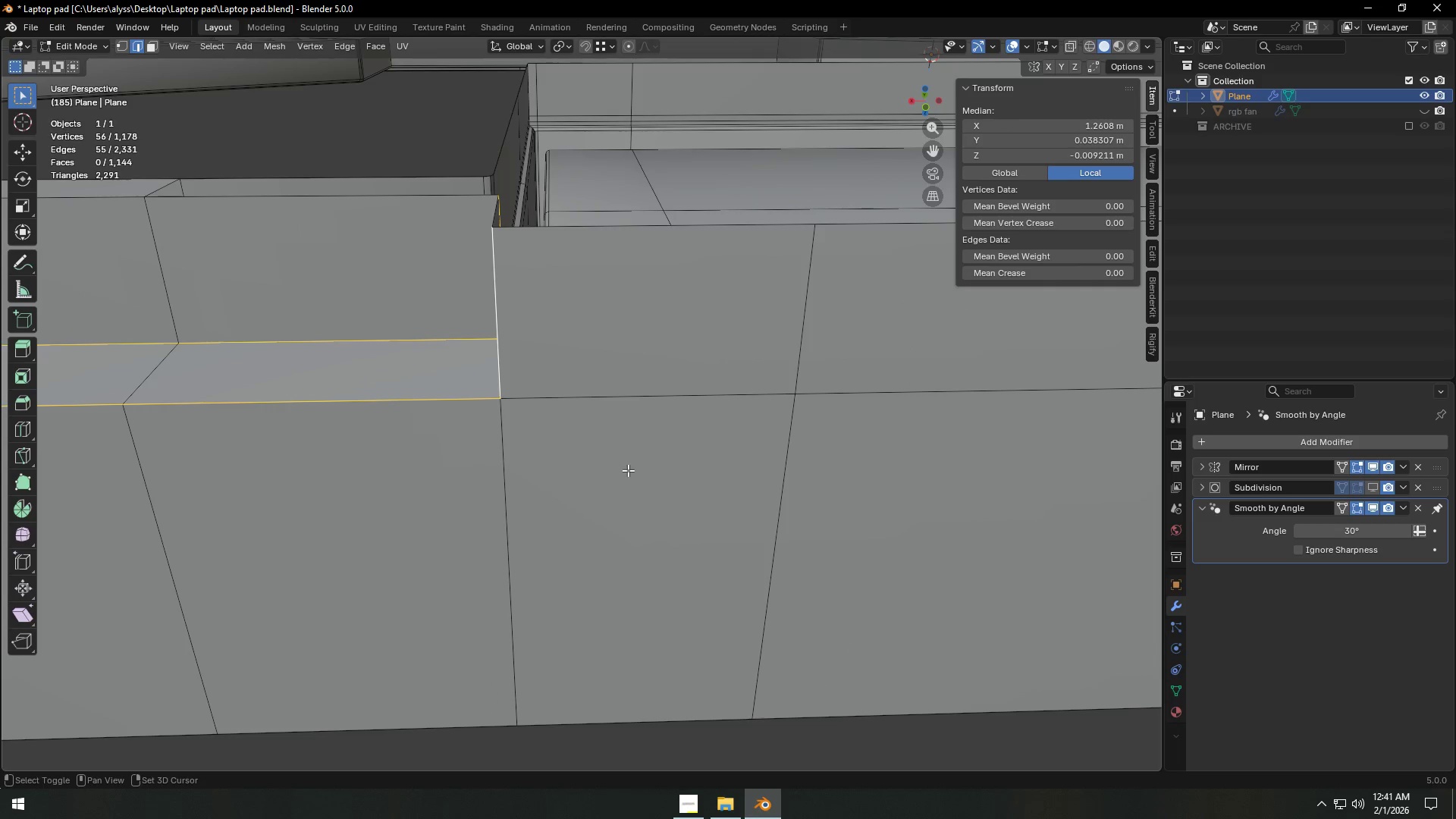 
hold_key(key=ShiftLeft, duration=1.52)
 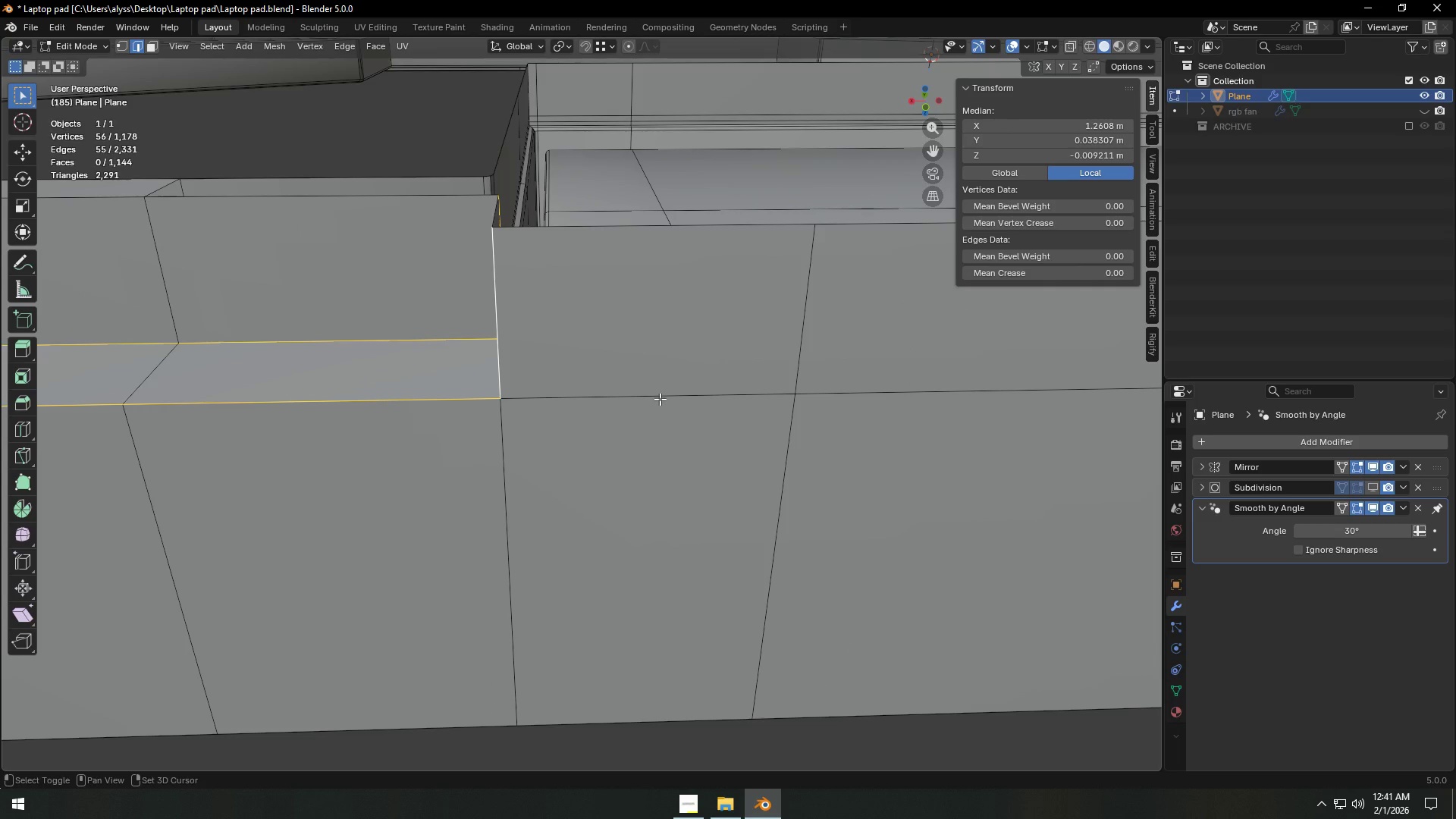 
hold_key(key=ShiftLeft, duration=2.05)
hold_key(key=AltLeft, duration=1.06)
left_click([660, 399])
 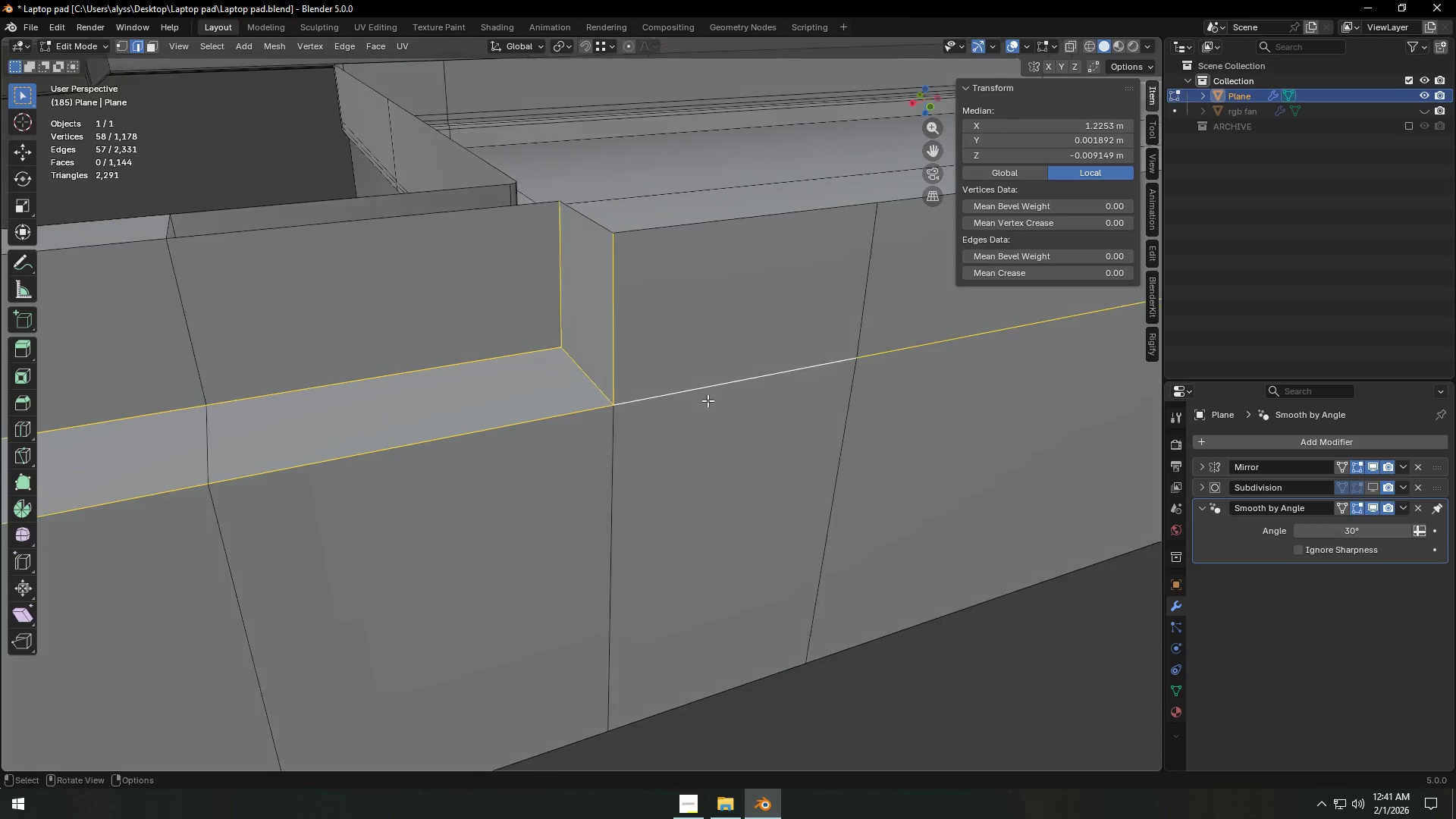 
key(Control+B)
 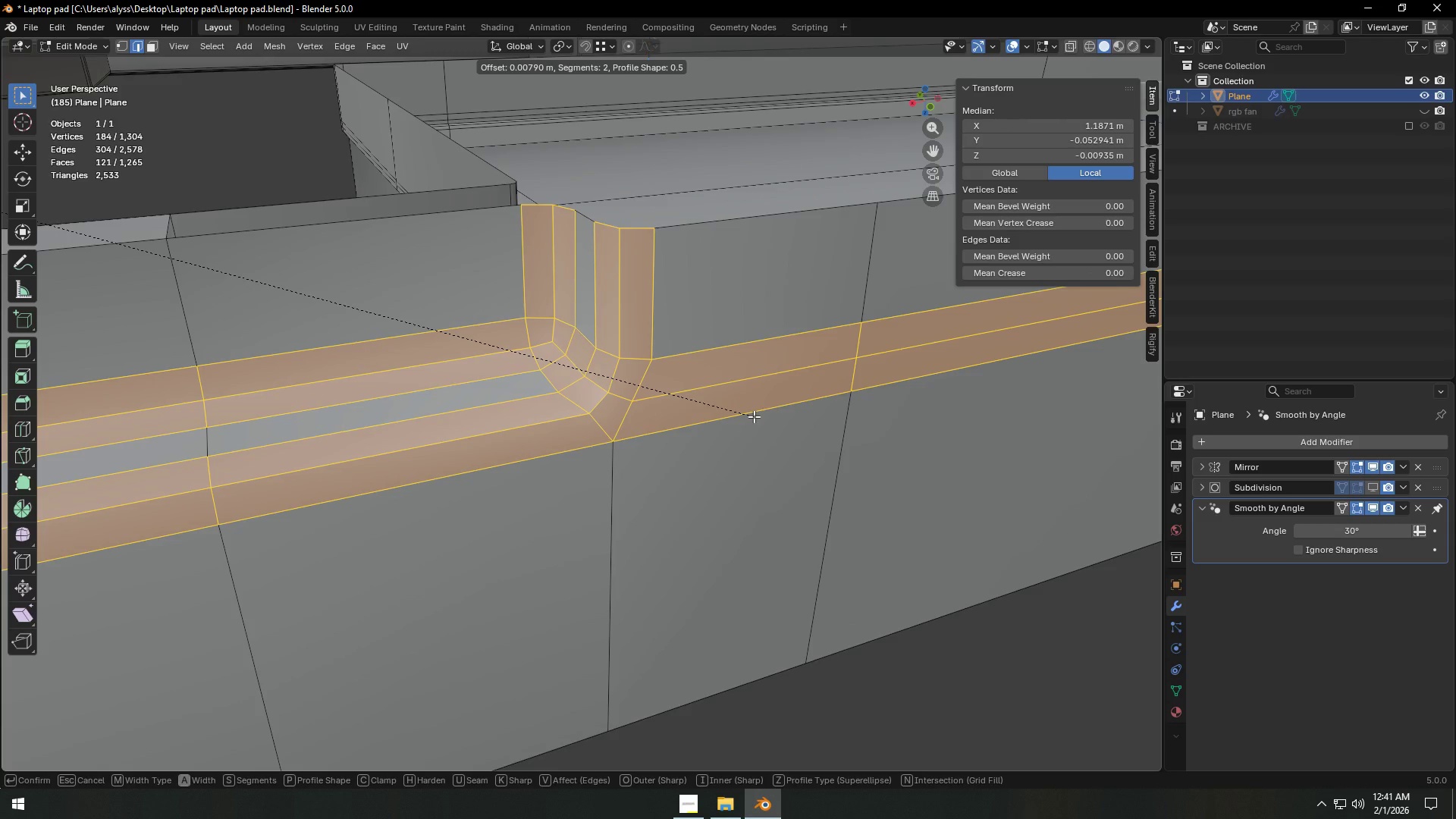 
hold_key(key=ShiftLeft, duration=1.5)
 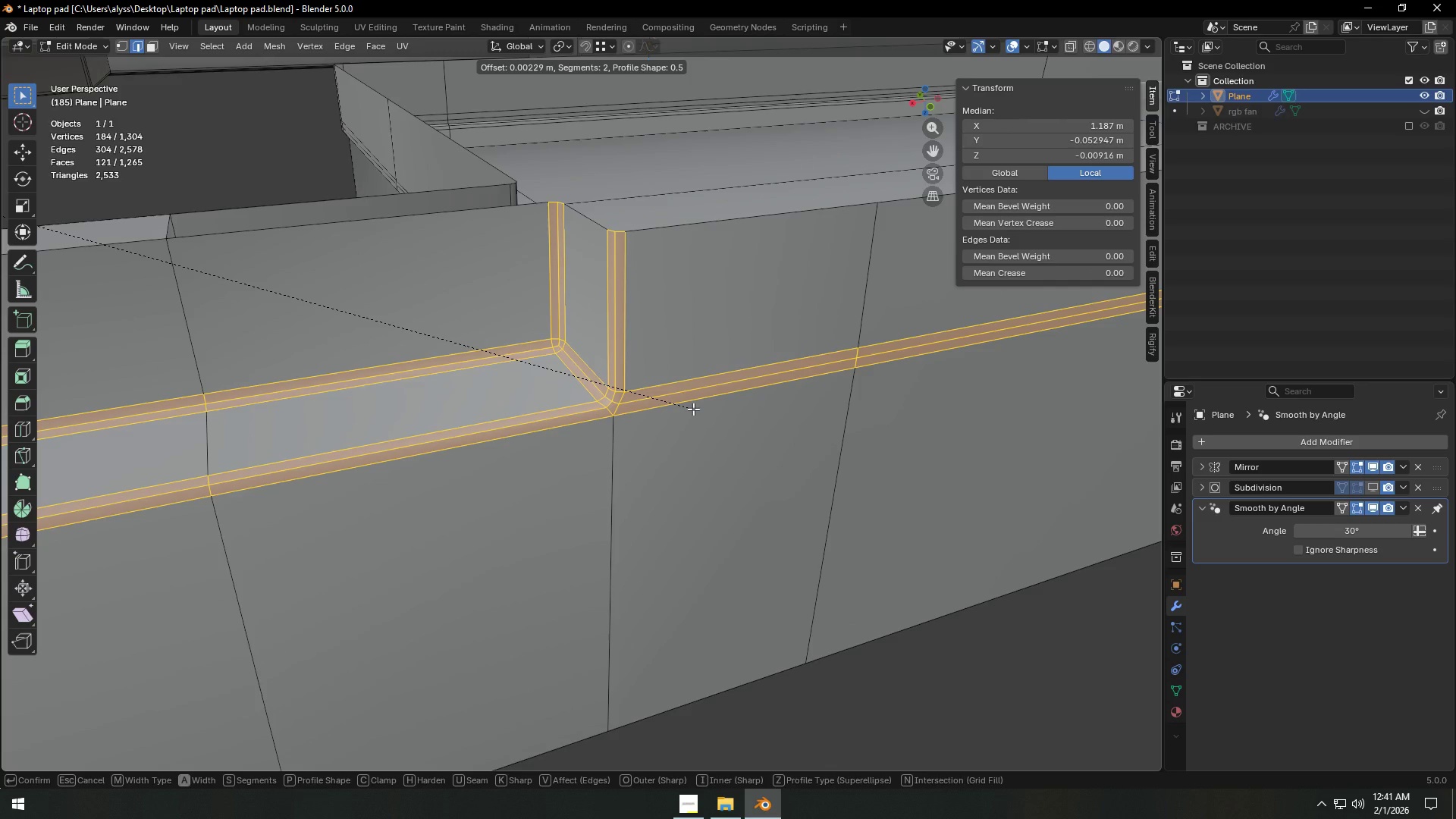 
hold_key(key=ShiftLeft, duration=1.5)
 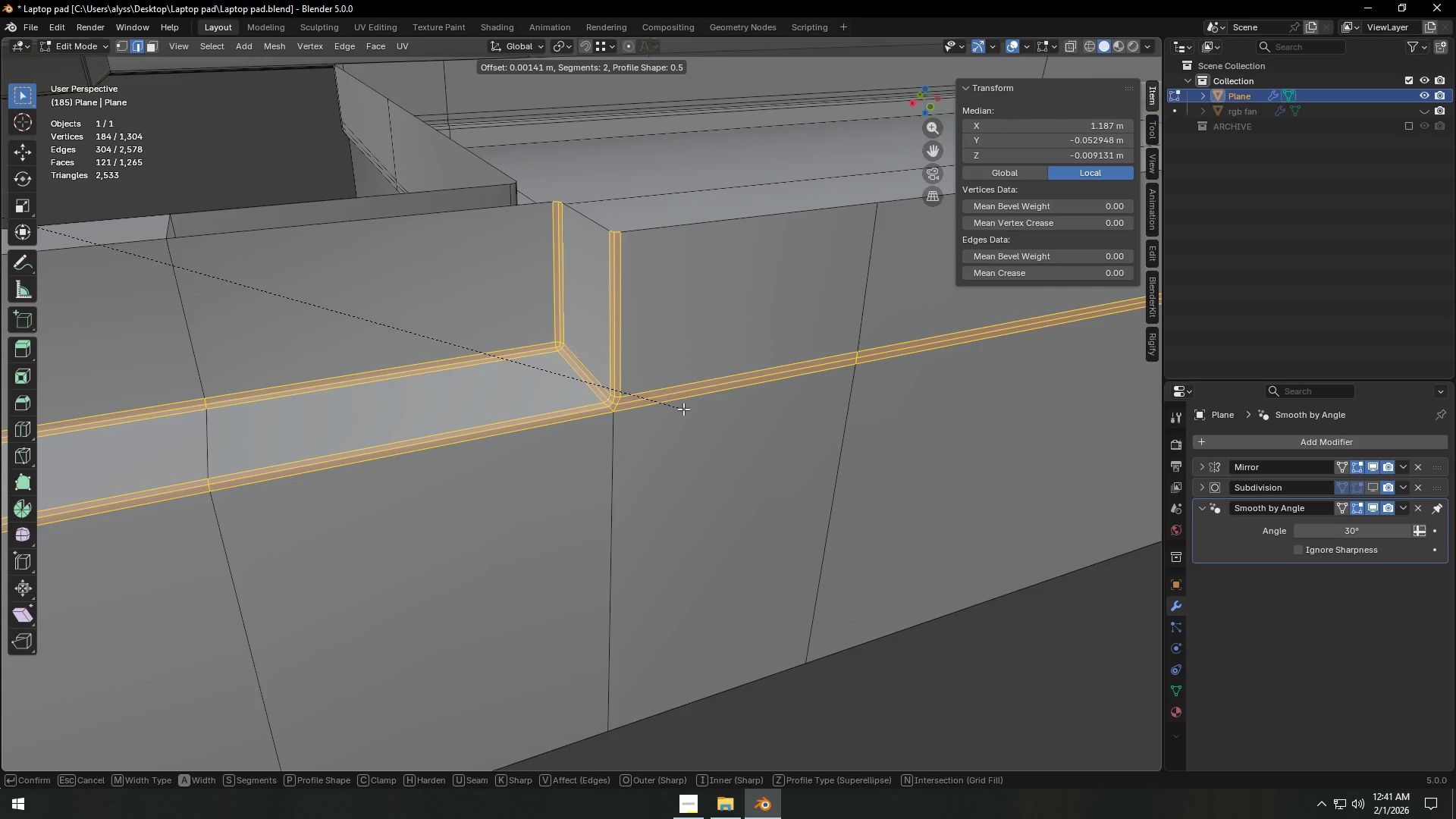 
hold_key(key=ShiftLeft, duration=1.33)
left_click([683, 409])
 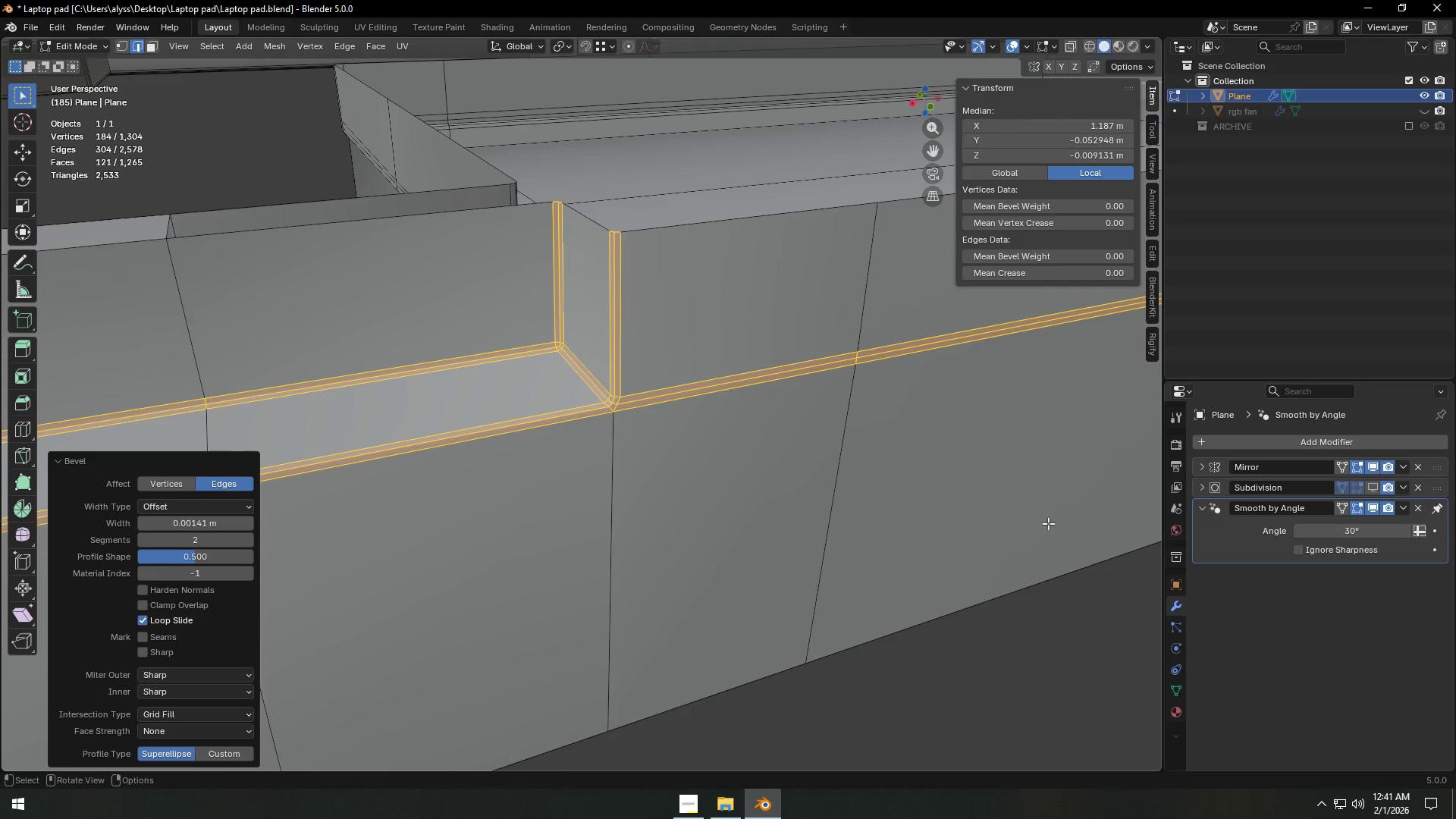 
key(Tab)
 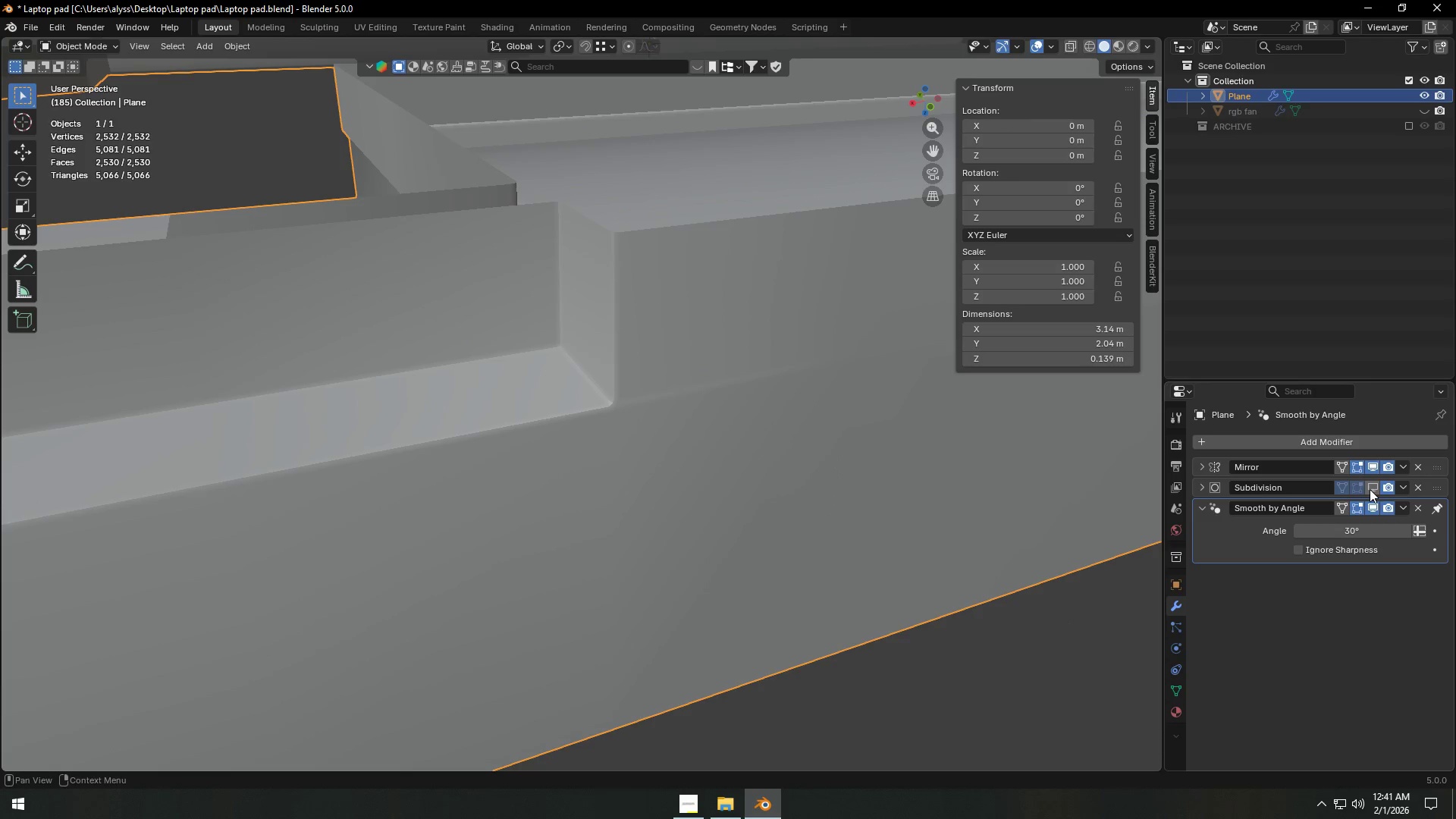 
left_click([1370, 485])
 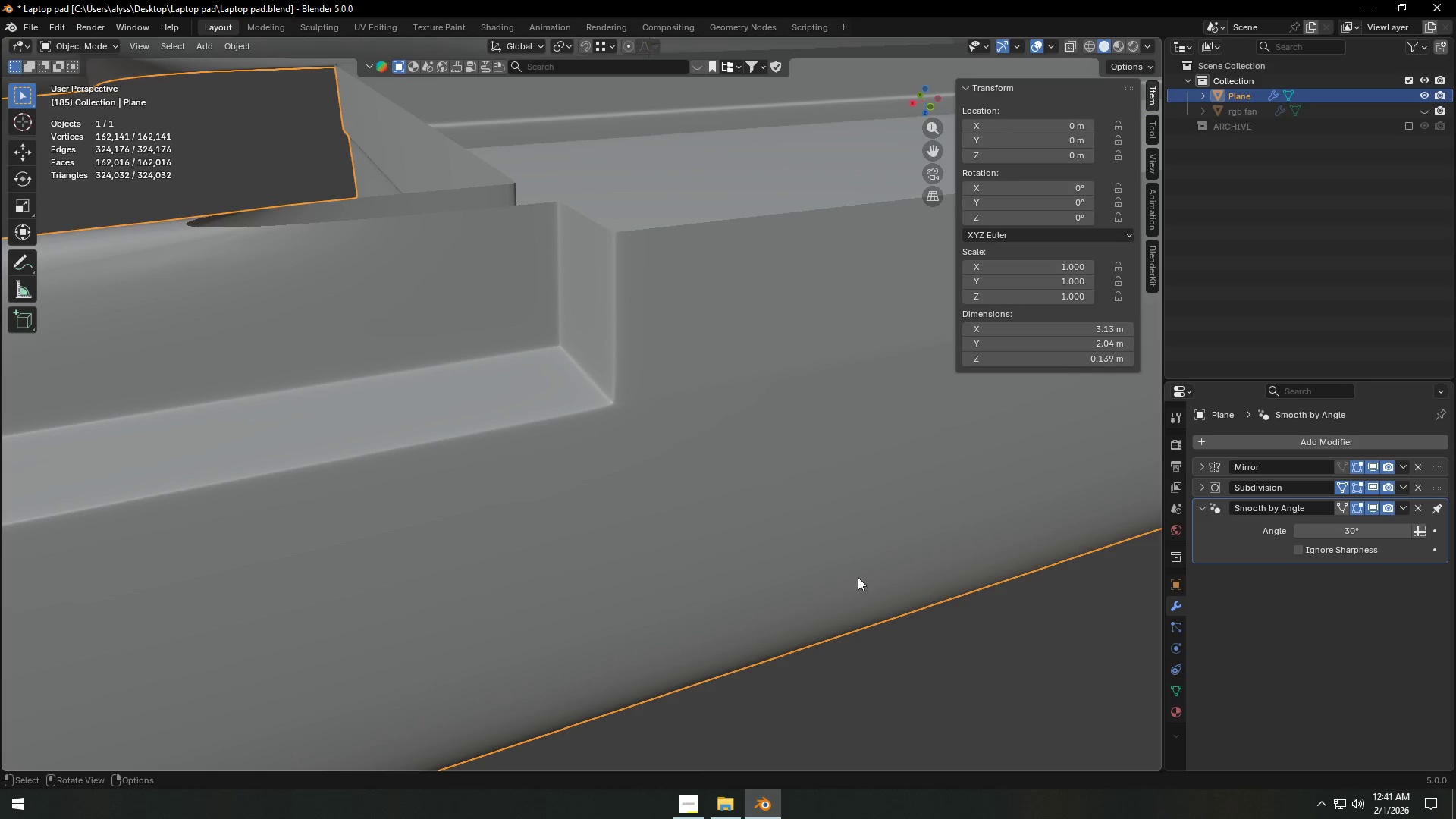 
scroll: coordinate [742, 513], scroll_direction: down, amount: 9.0
 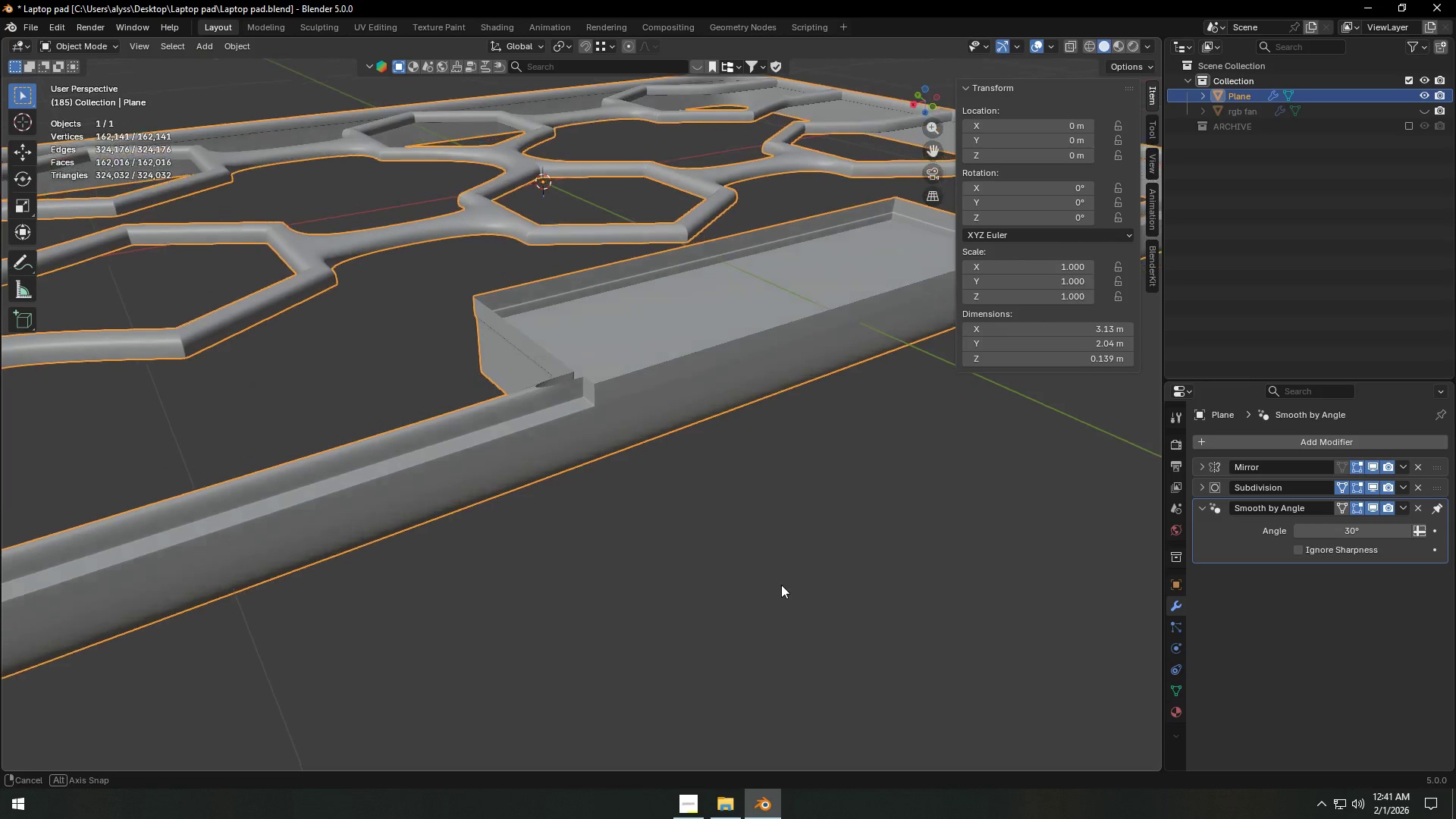 
key(Tab)
 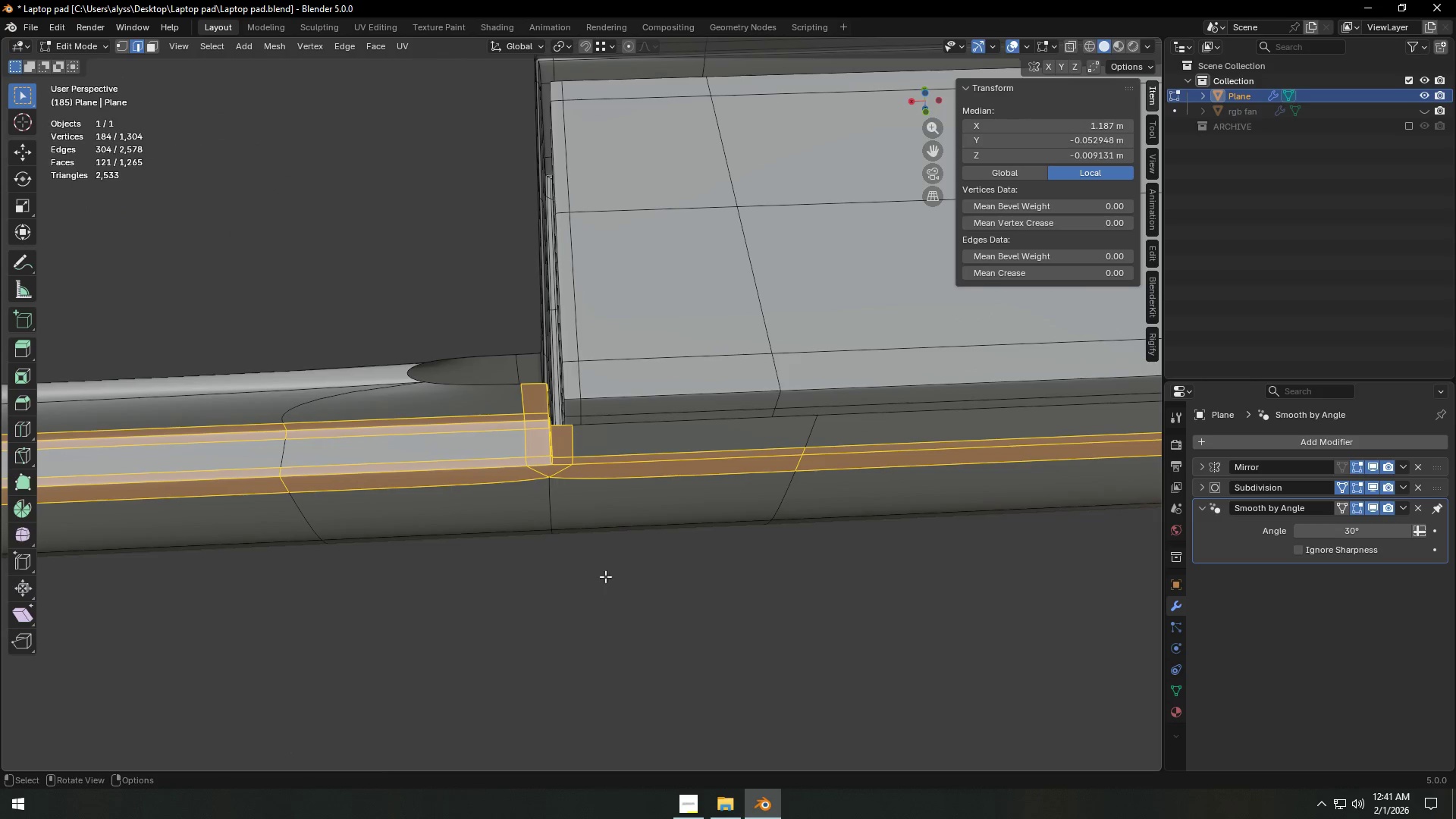 
scroll: coordinate [660, 494], scroll_direction: up, amount: 8.0
 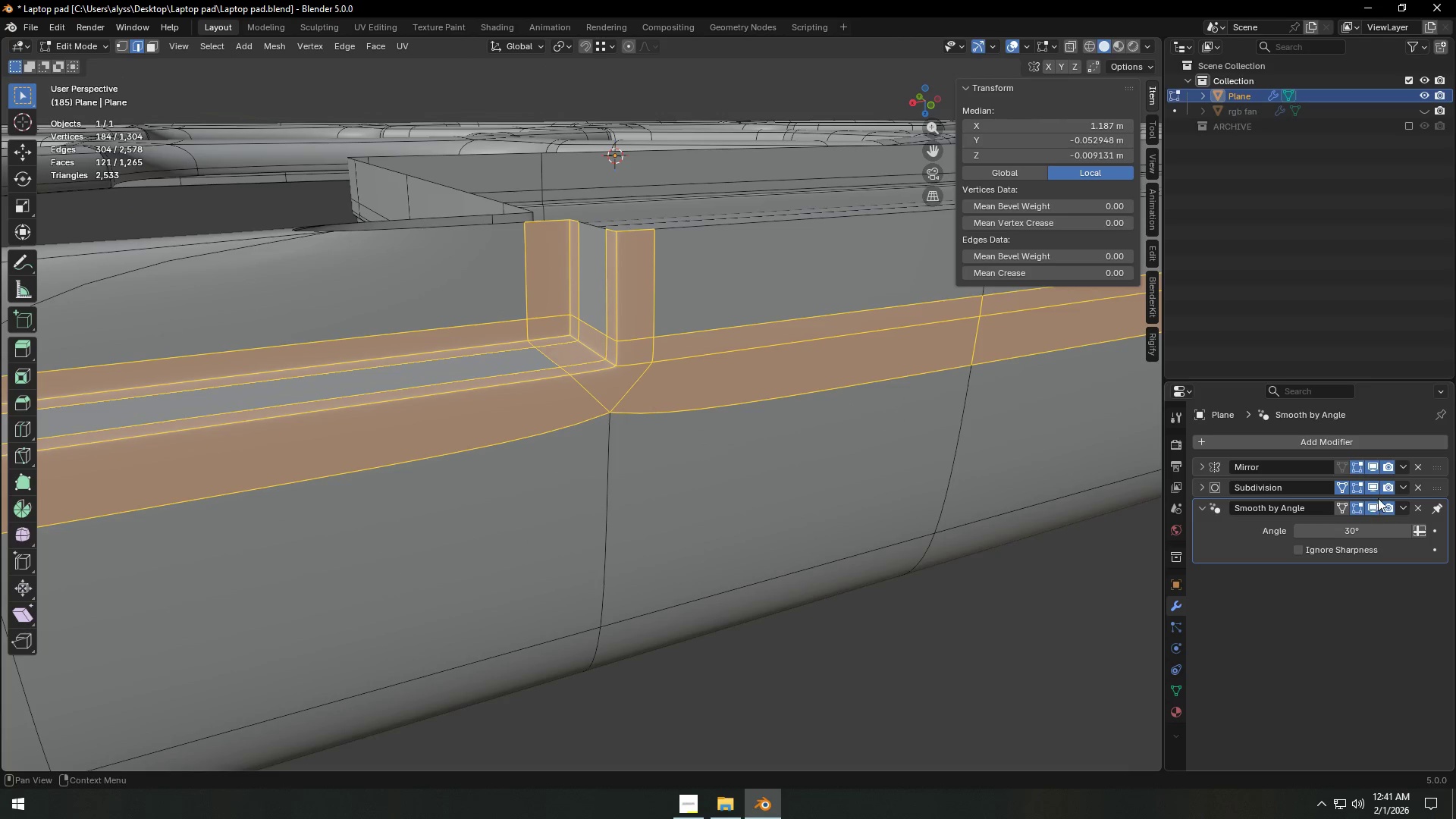 
left_click([1376, 489])
 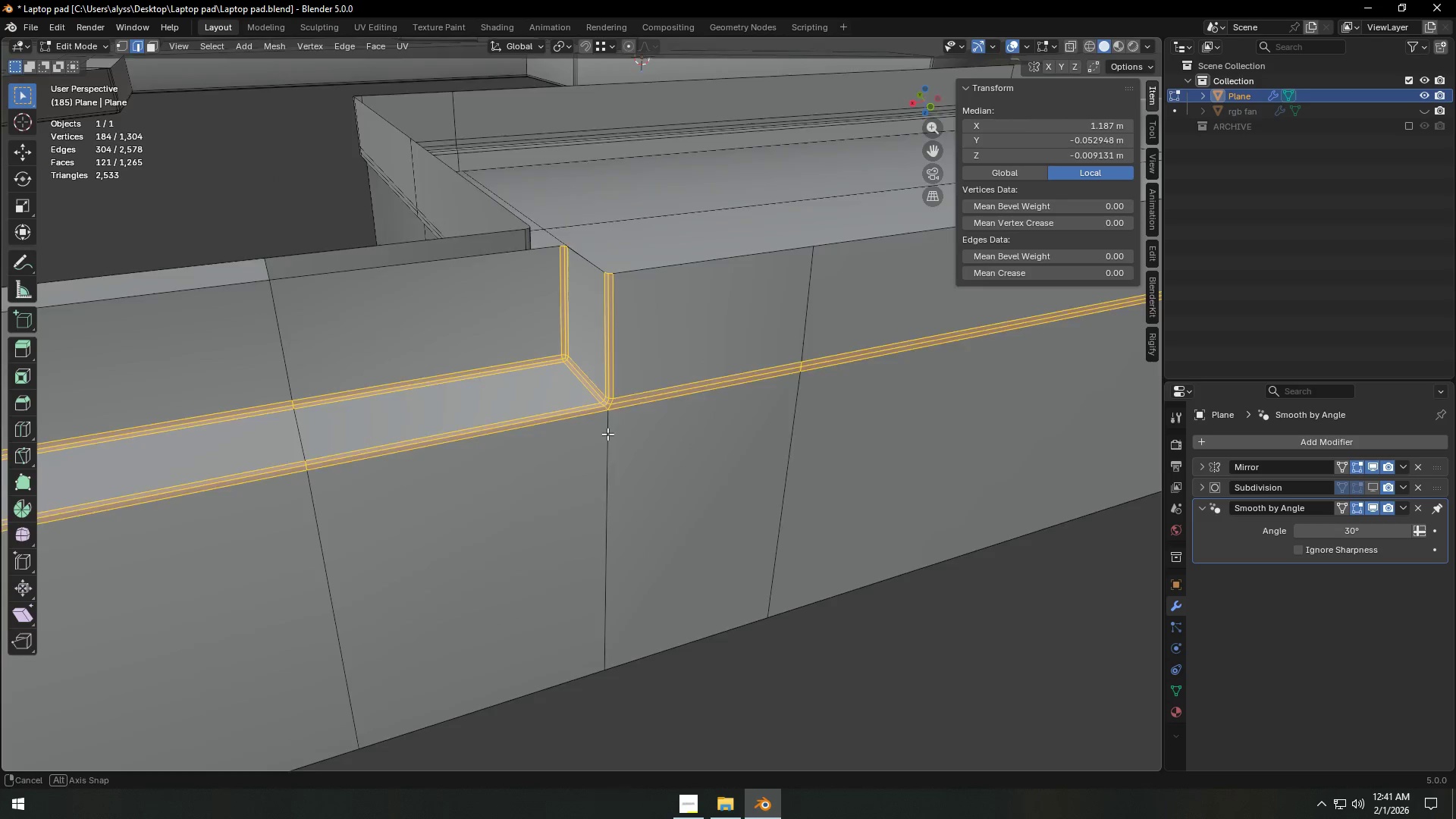 
scroll: coordinate [591, 451], scroll_direction: up, amount: 2.0
 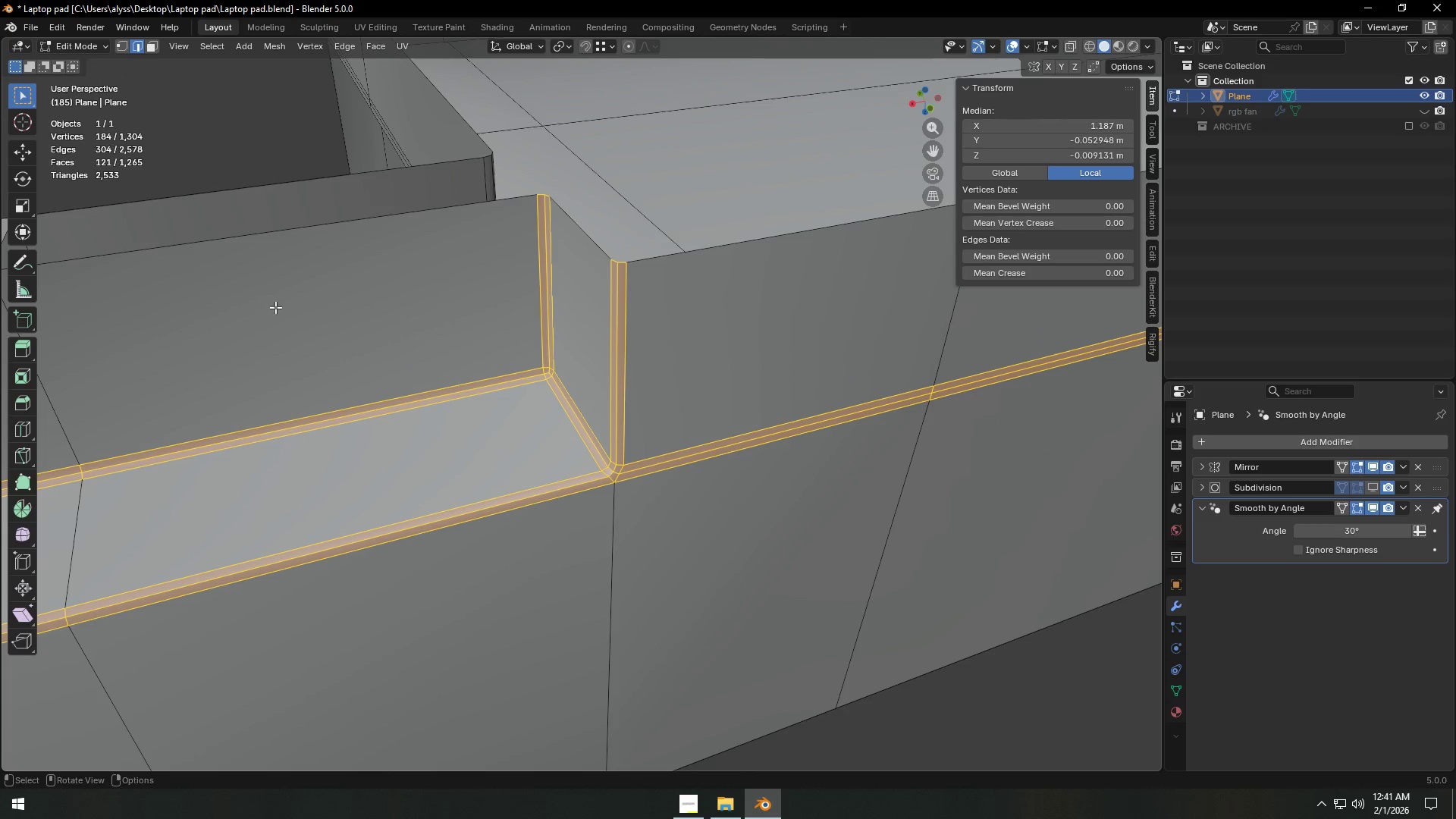 
hold_key(key=ShiftLeft, duration=0.44)
 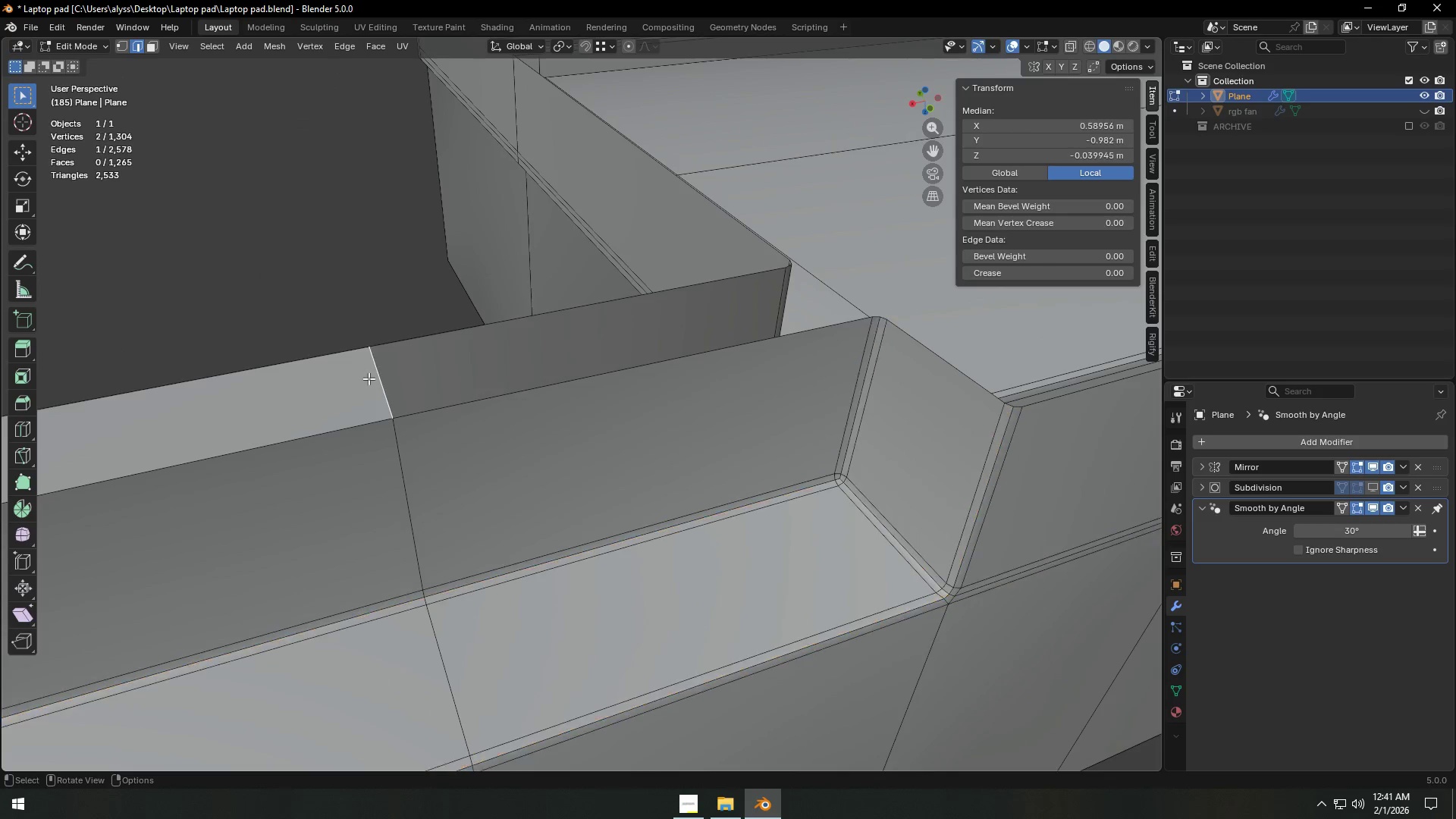 
key(F)
 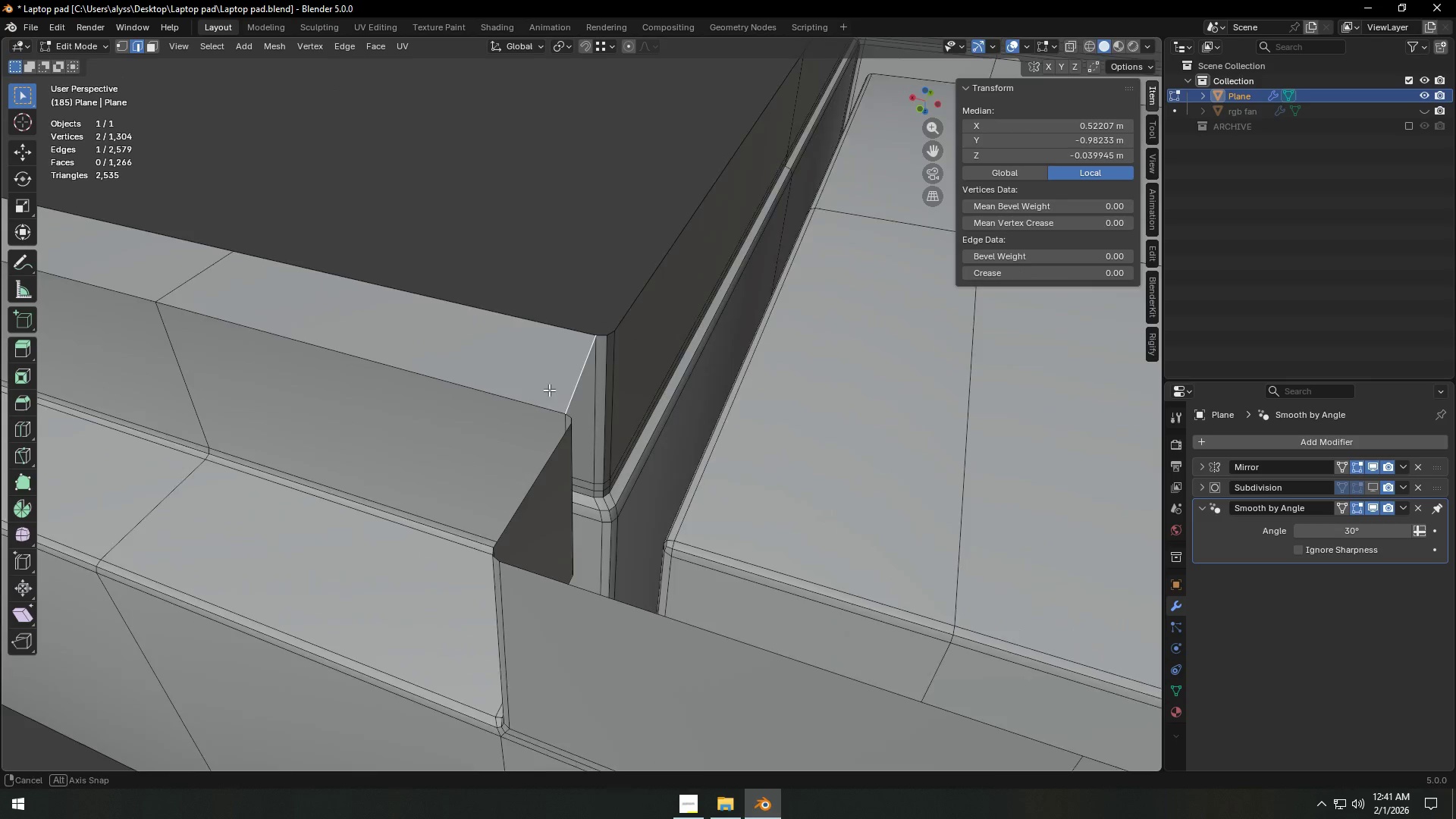 
scroll: coordinate [548, 392], scroll_direction: up, amount: 2.0
 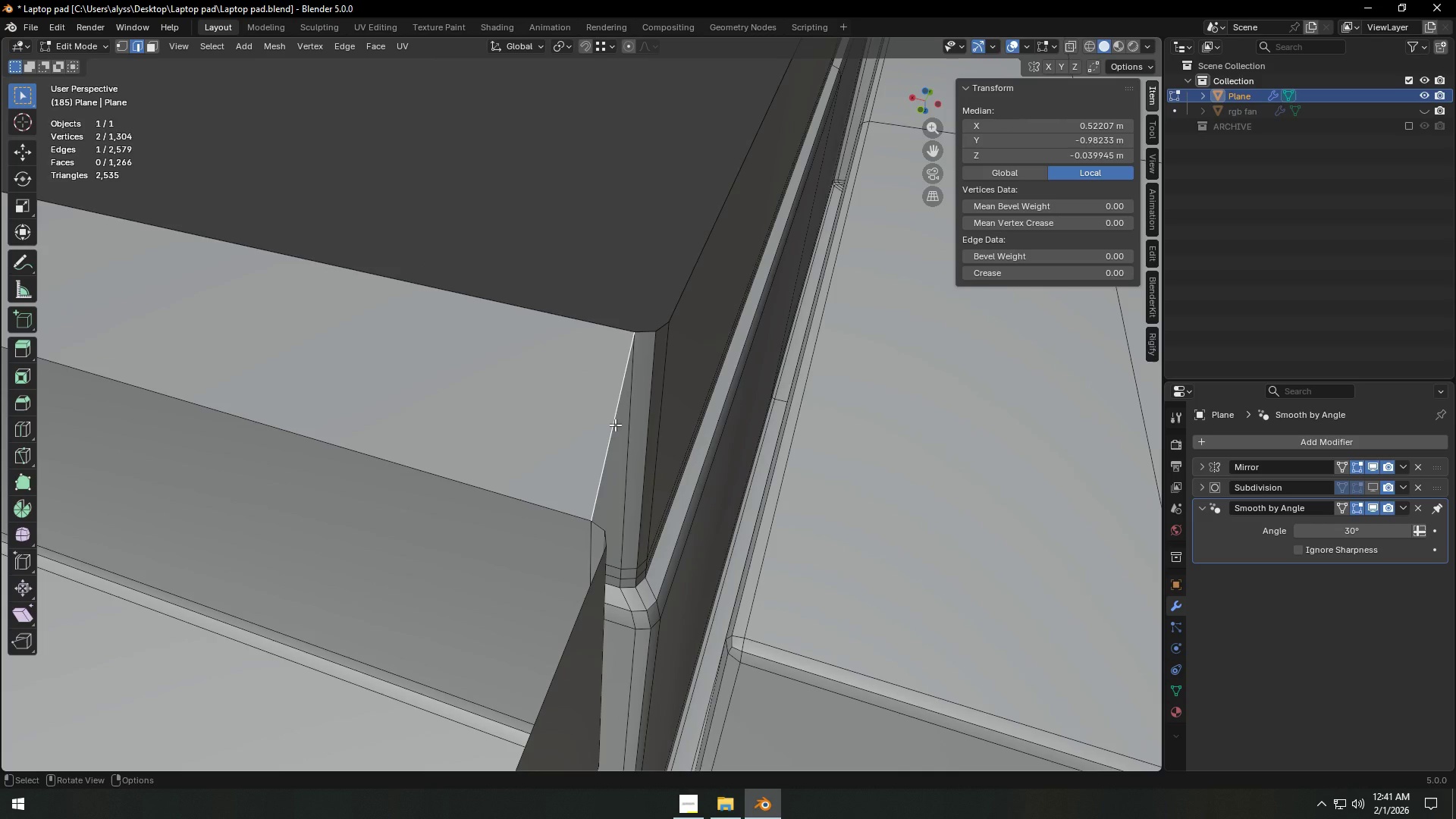 
type(FF)
 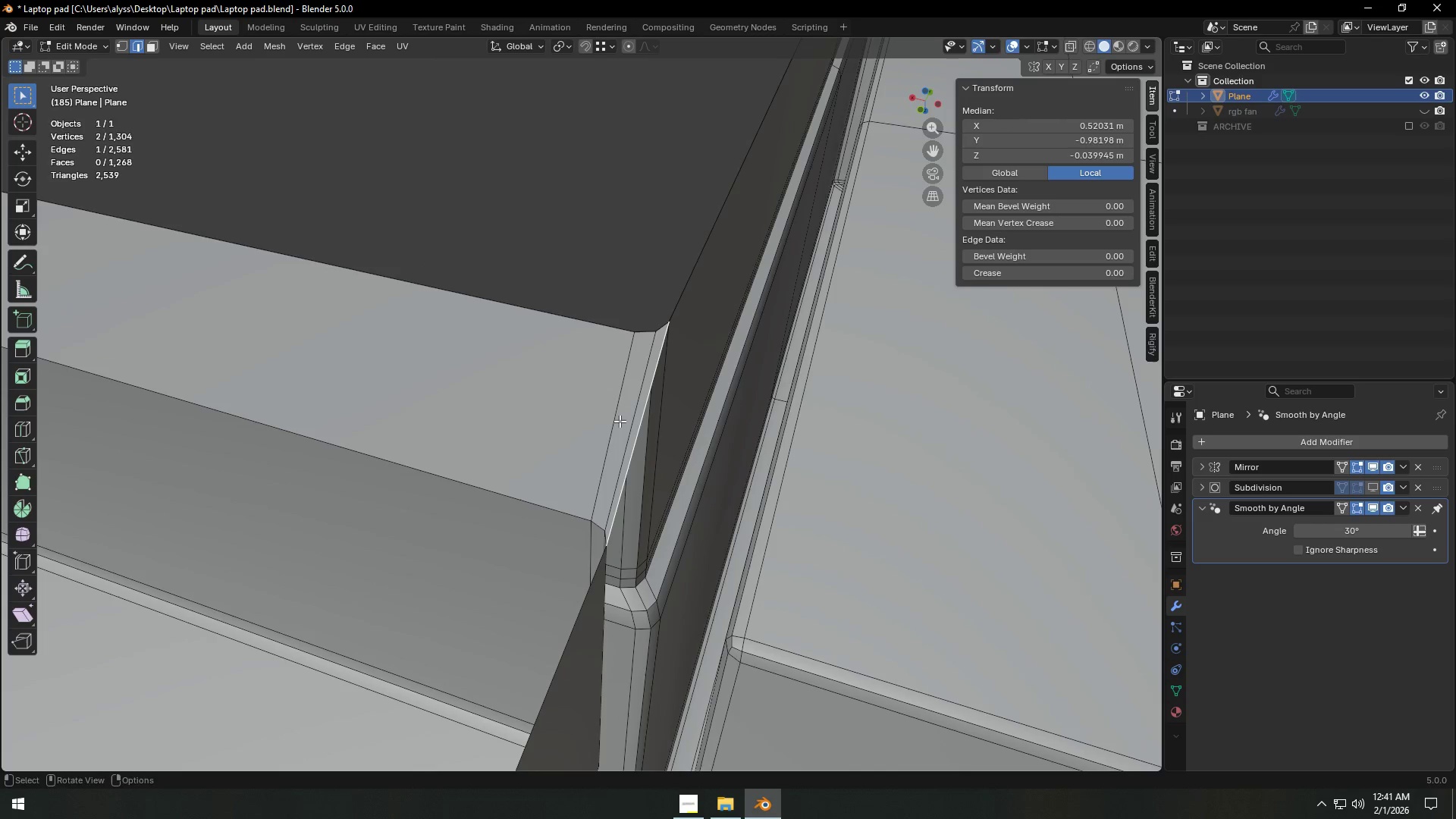 
key(Control+Z)
 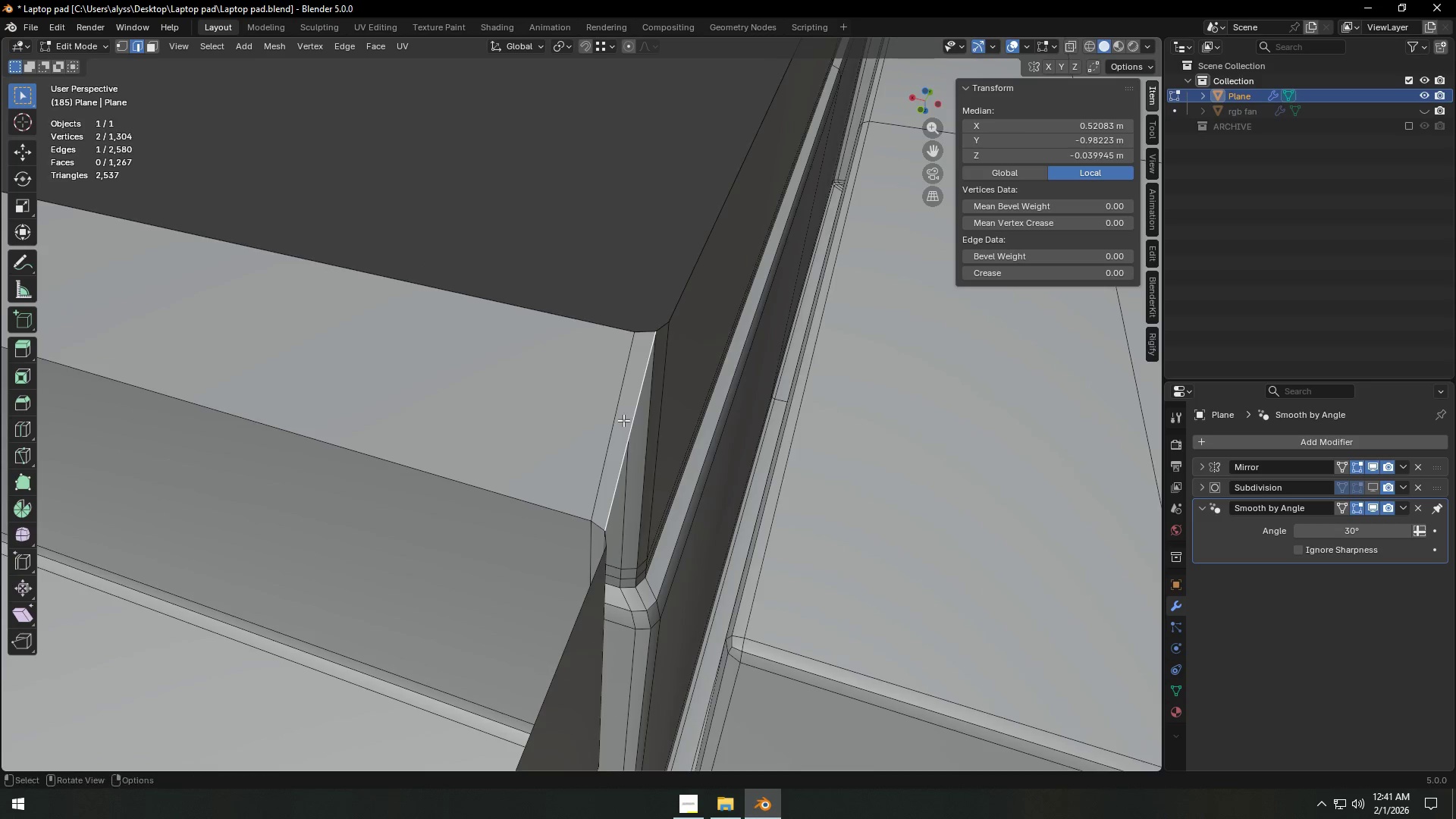 
scroll: coordinate [624, 420], scroll_direction: down, amount: 6.0
 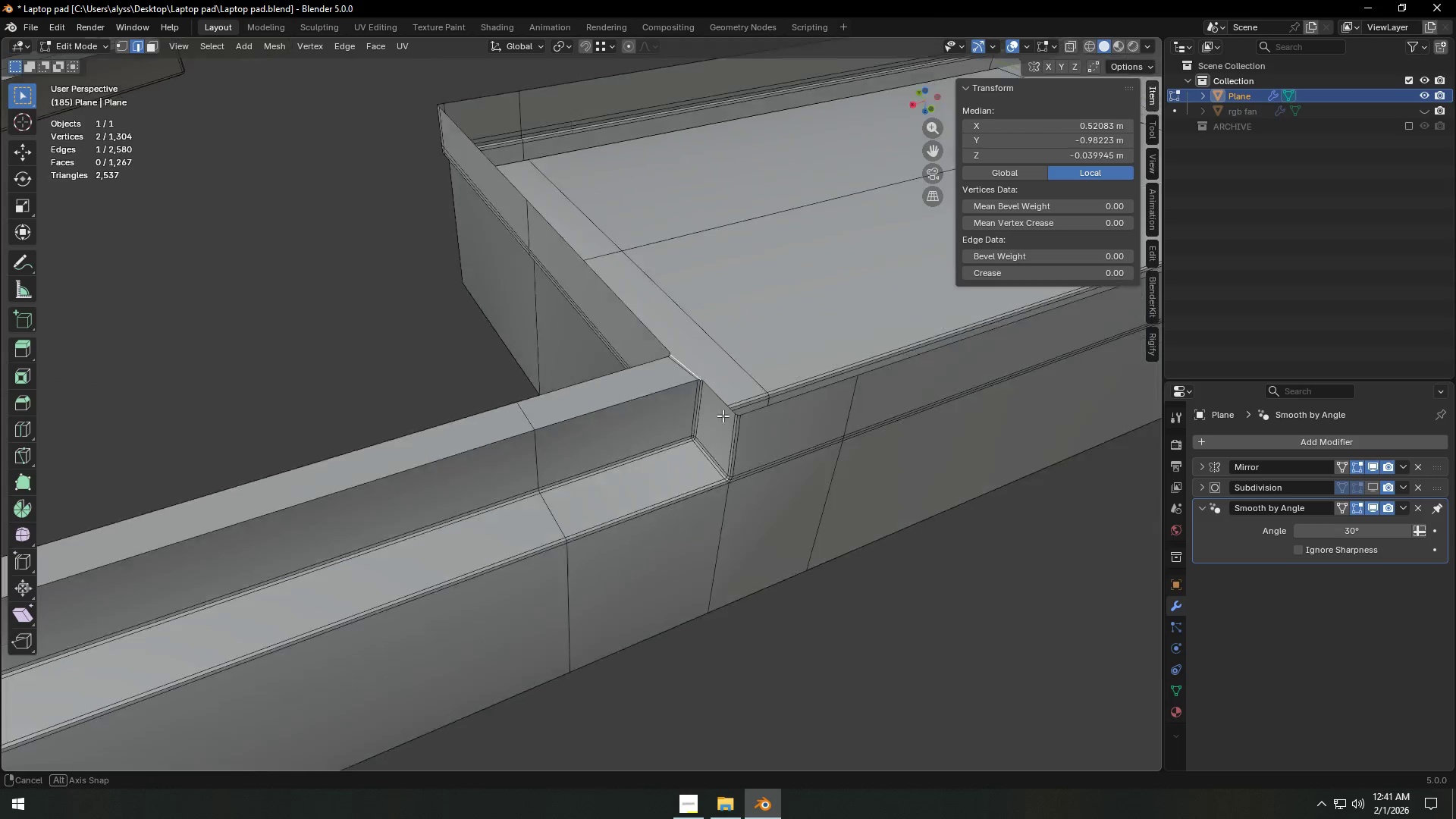 
key(Shift+ShiftLeft)
 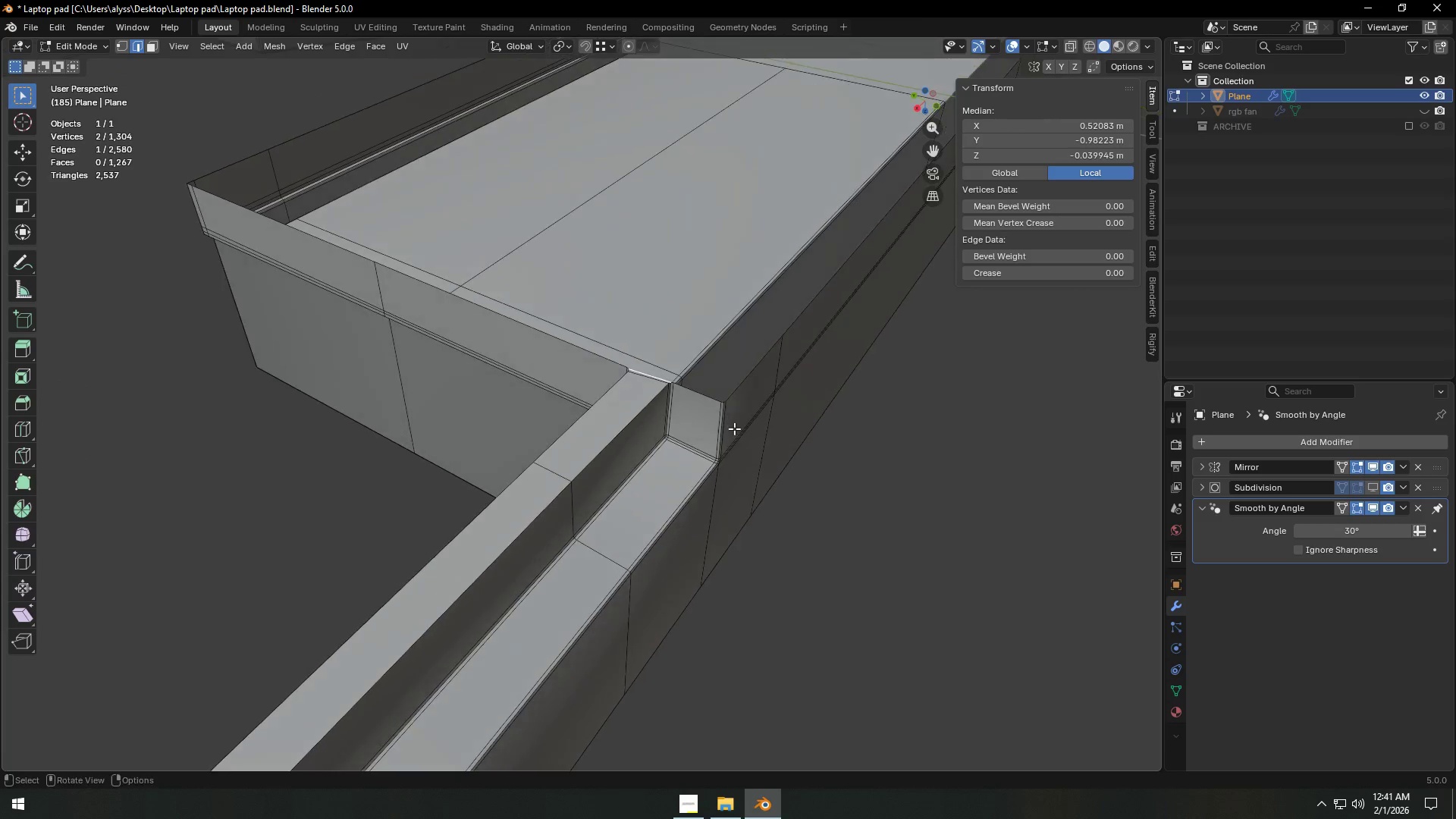 
key(Shift+ShiftLeft)
 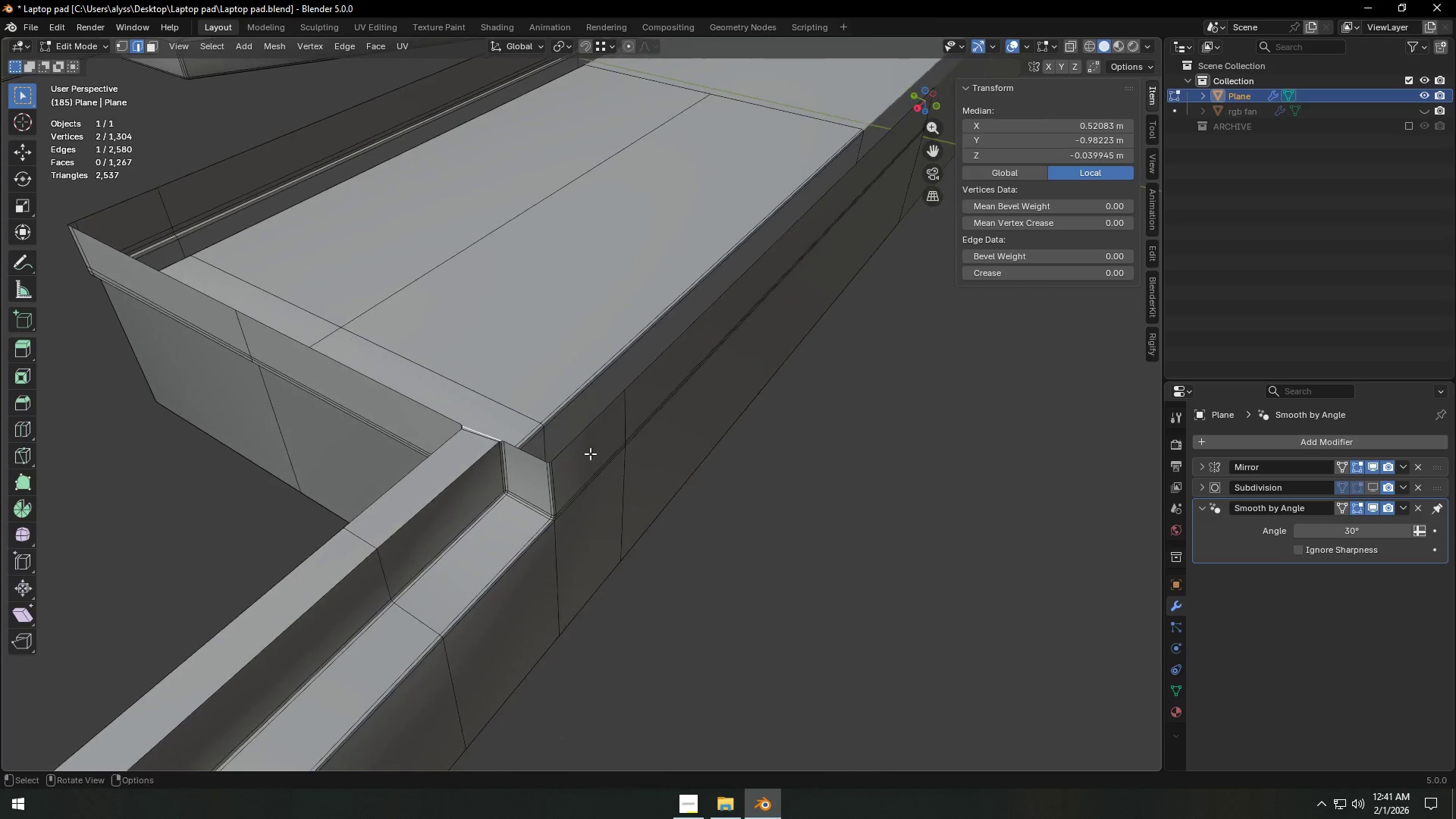 
scroll: coordinate [590, 453], scroll_direction: up, amount: 4.0
 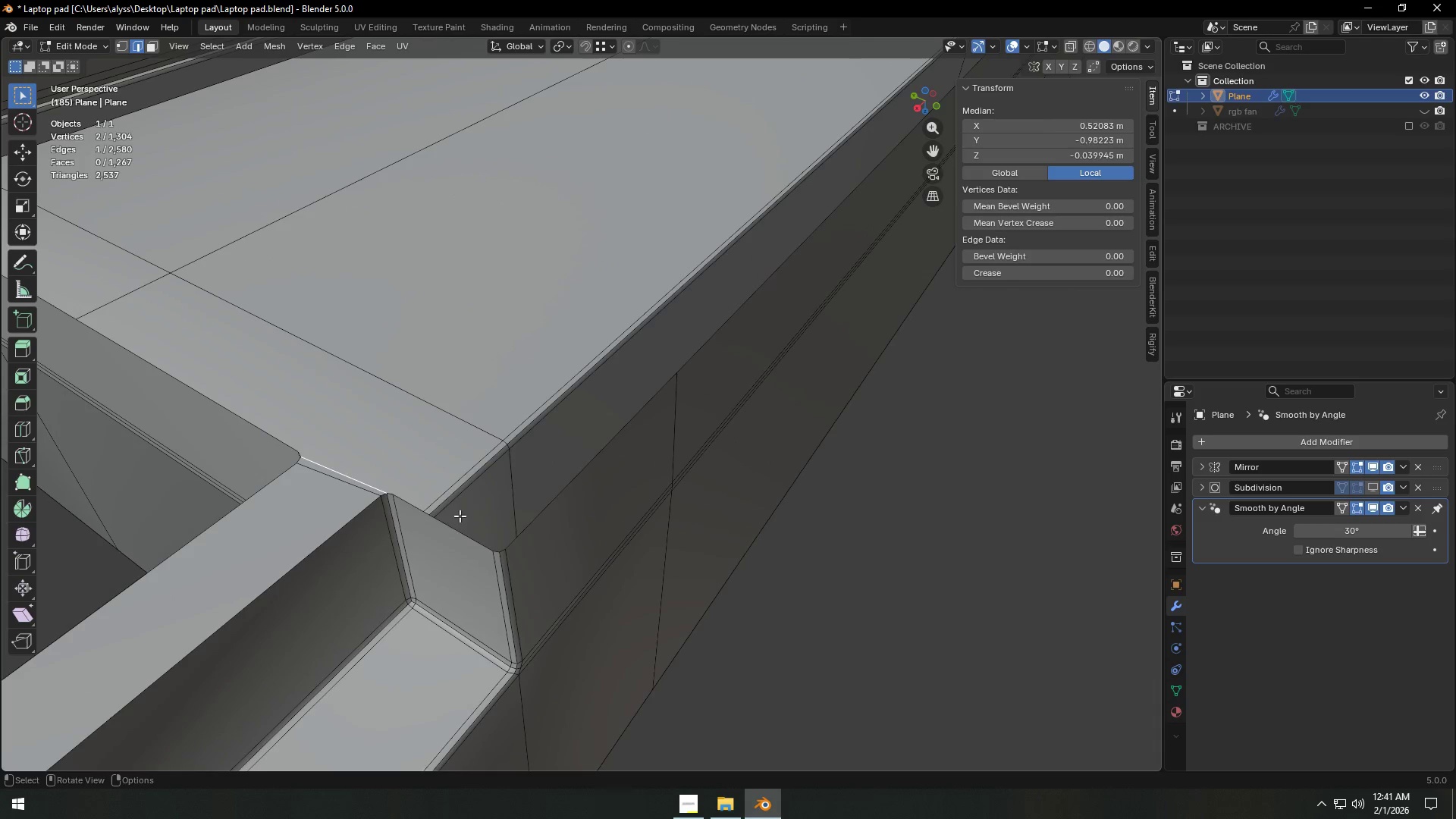 
left_click([450, 523])
 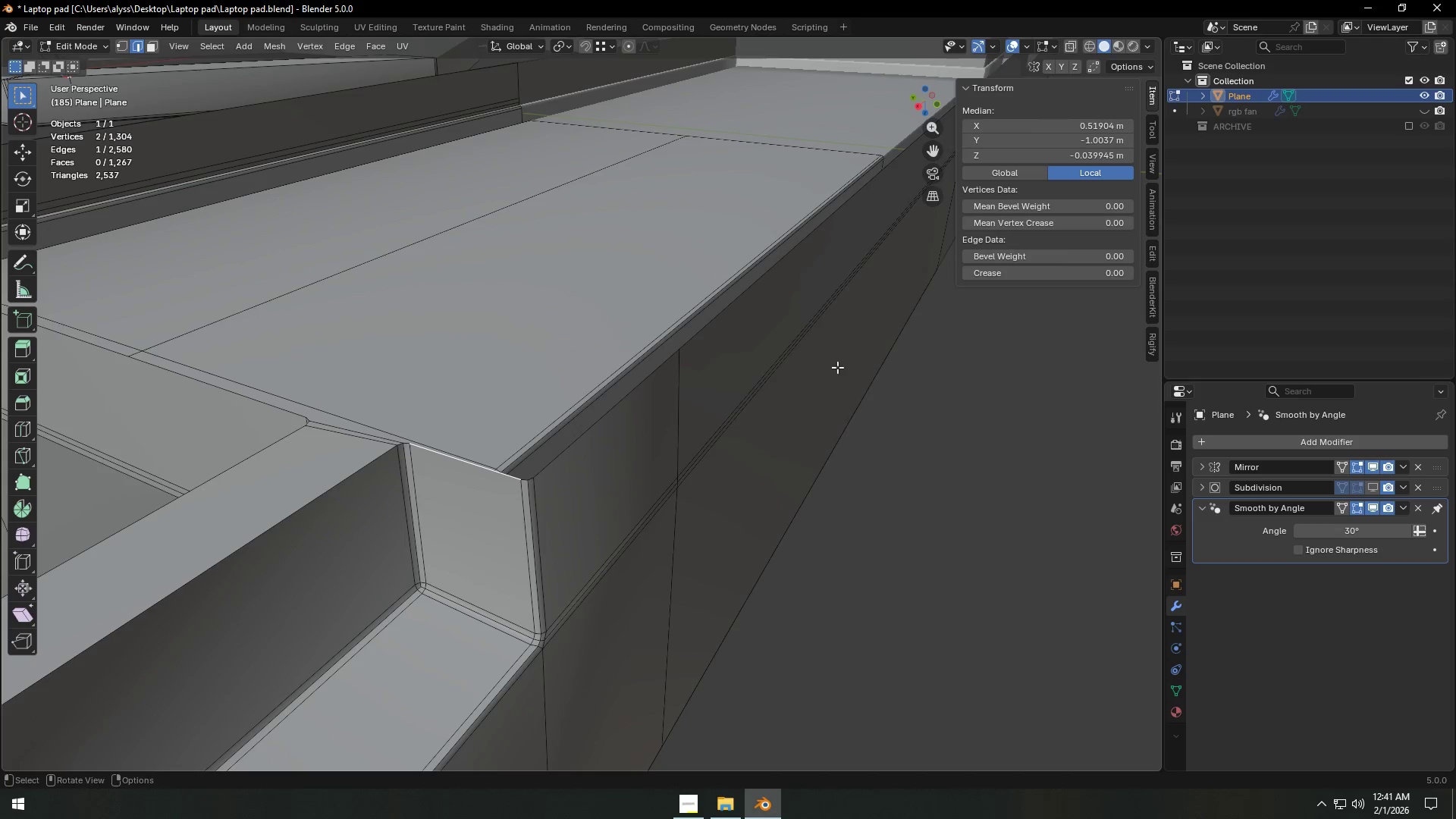 
hold_key(key=ControlLeft, duration=0.53)
left_click([822, 142])
 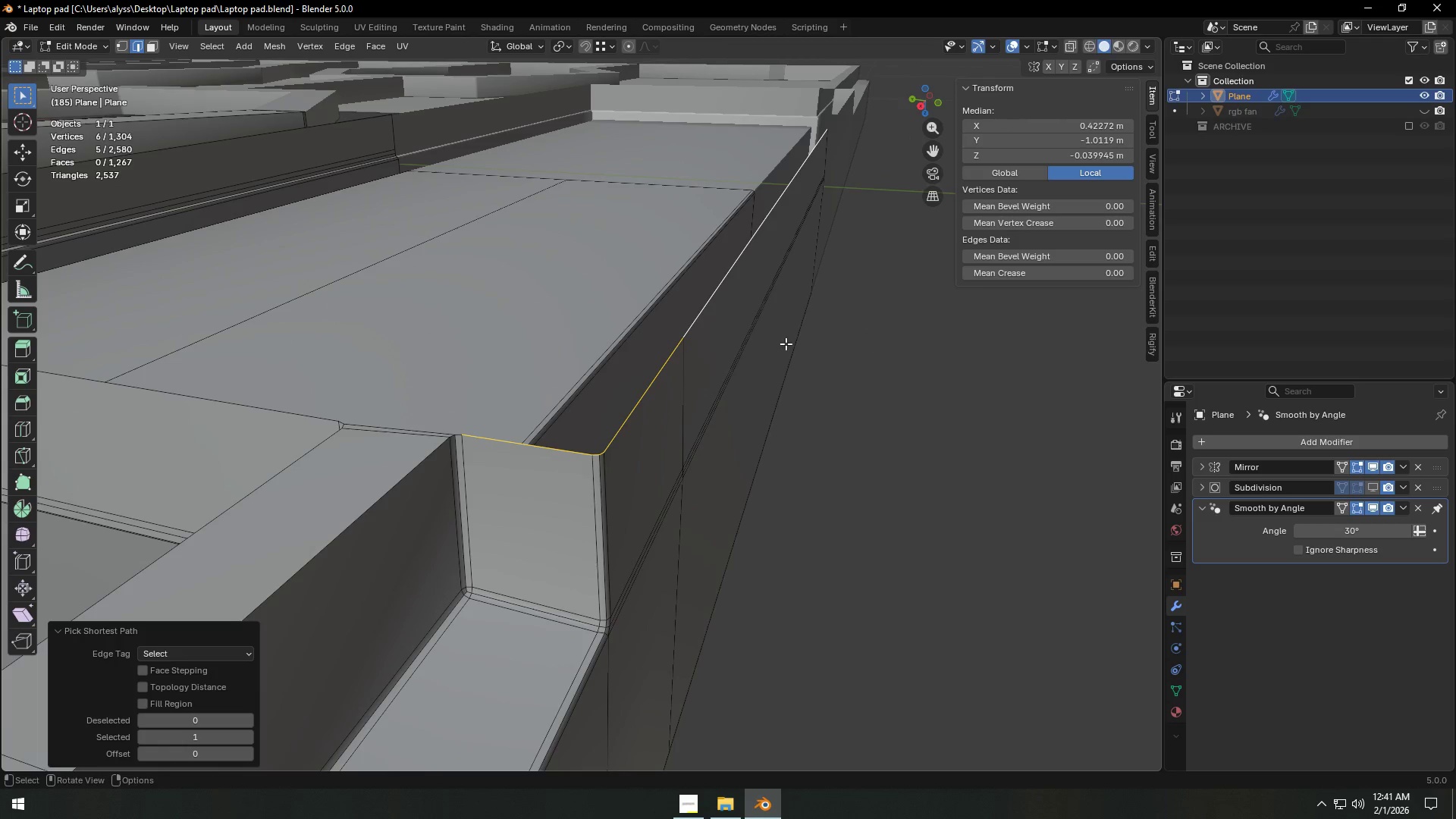 
type(EZ)
 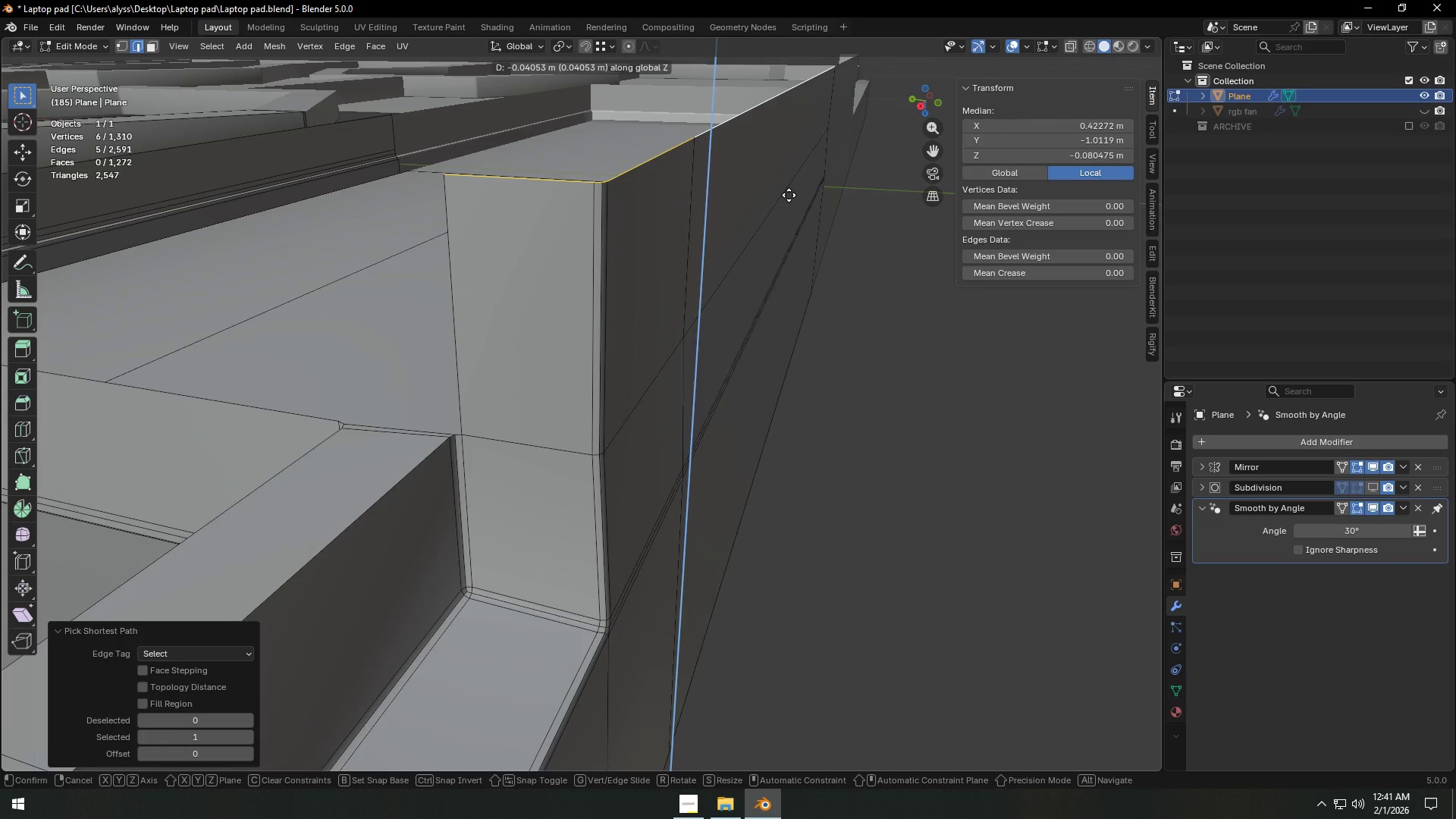 
left_click([789, 195])
 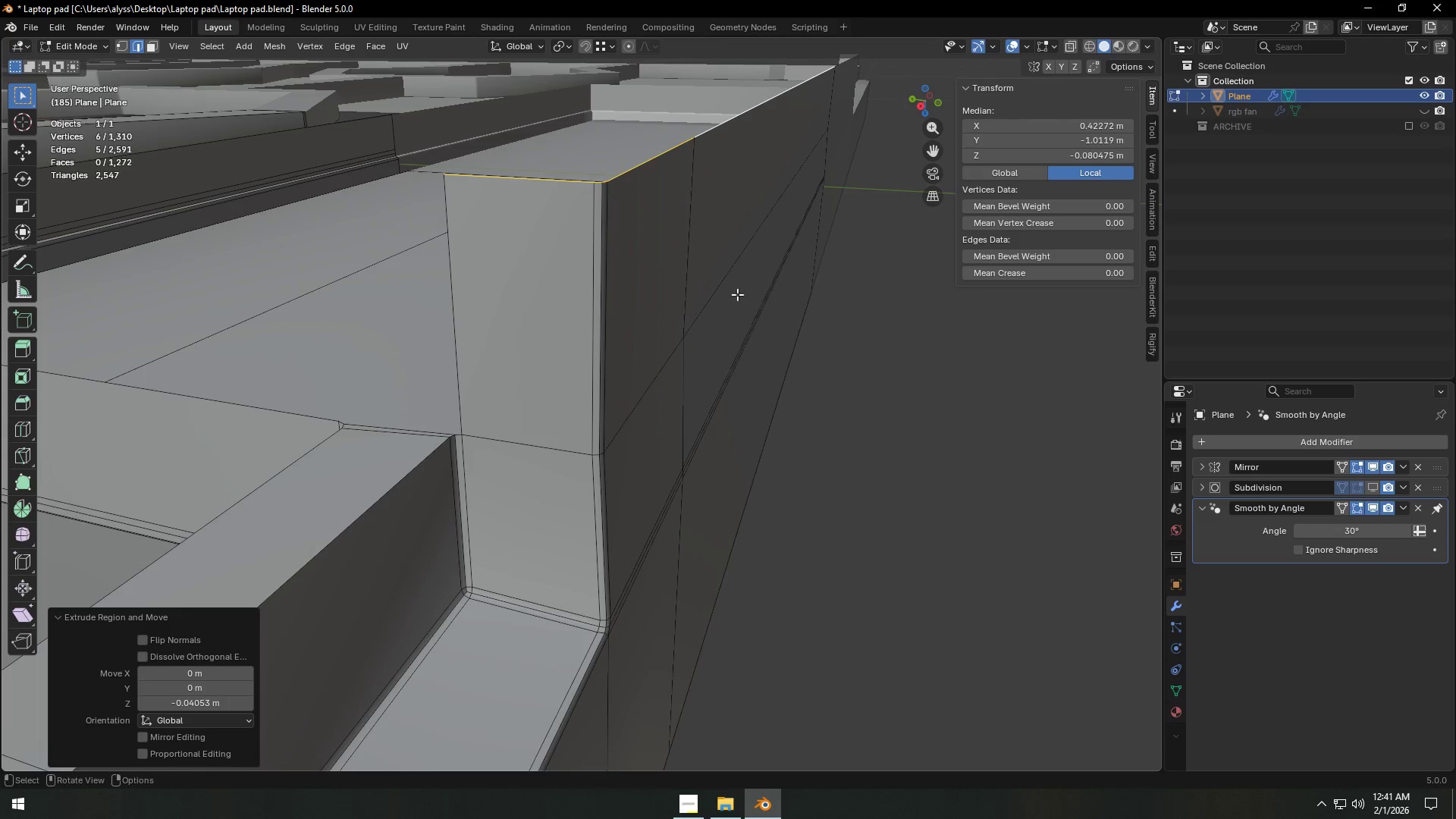 
scroll: coordinate [711, 339], scroll_direction: down, amount: 3.0
 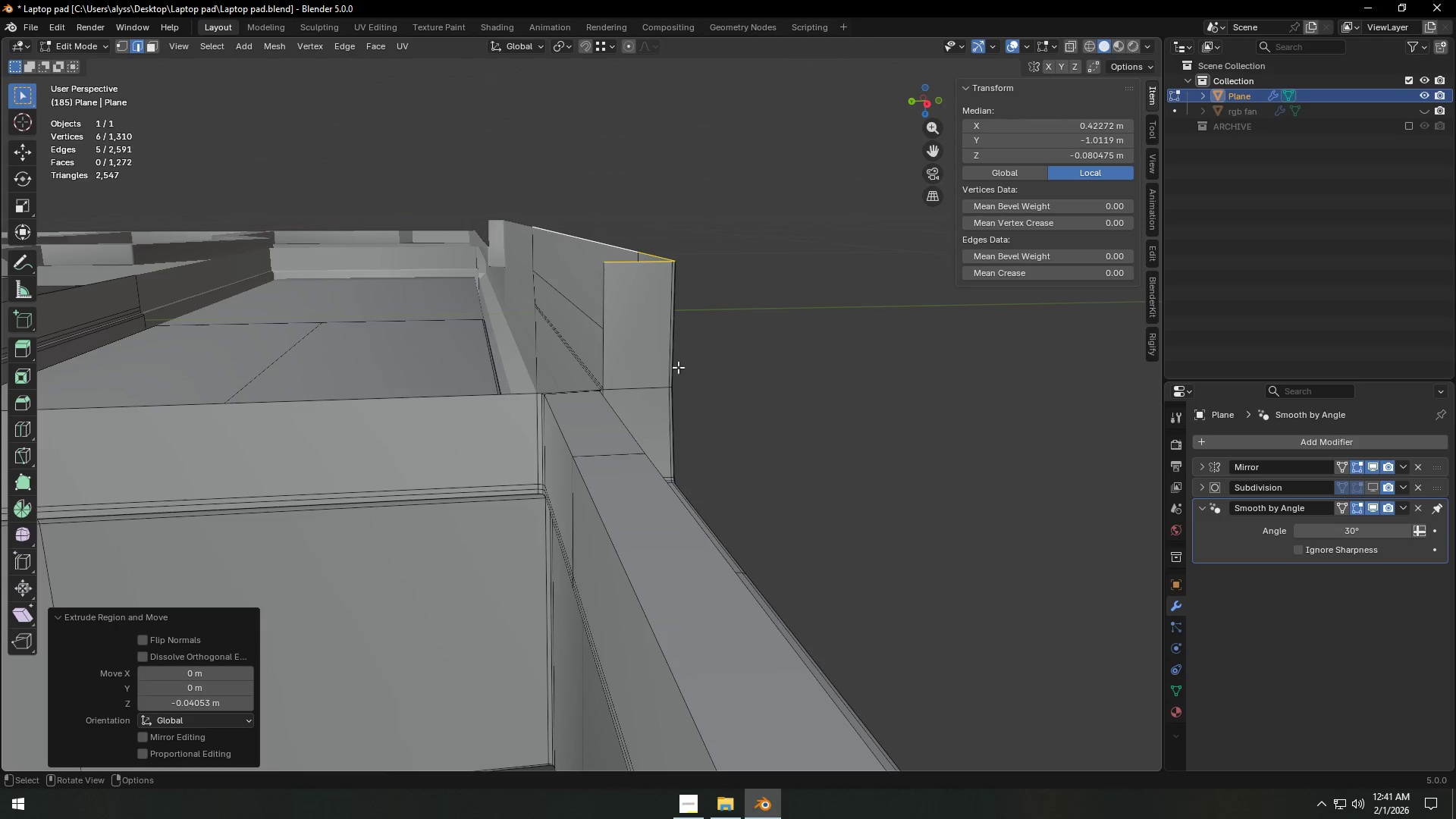 
scroll: coordinate [661, 387], scroll_direction: up, amount: 3.0
 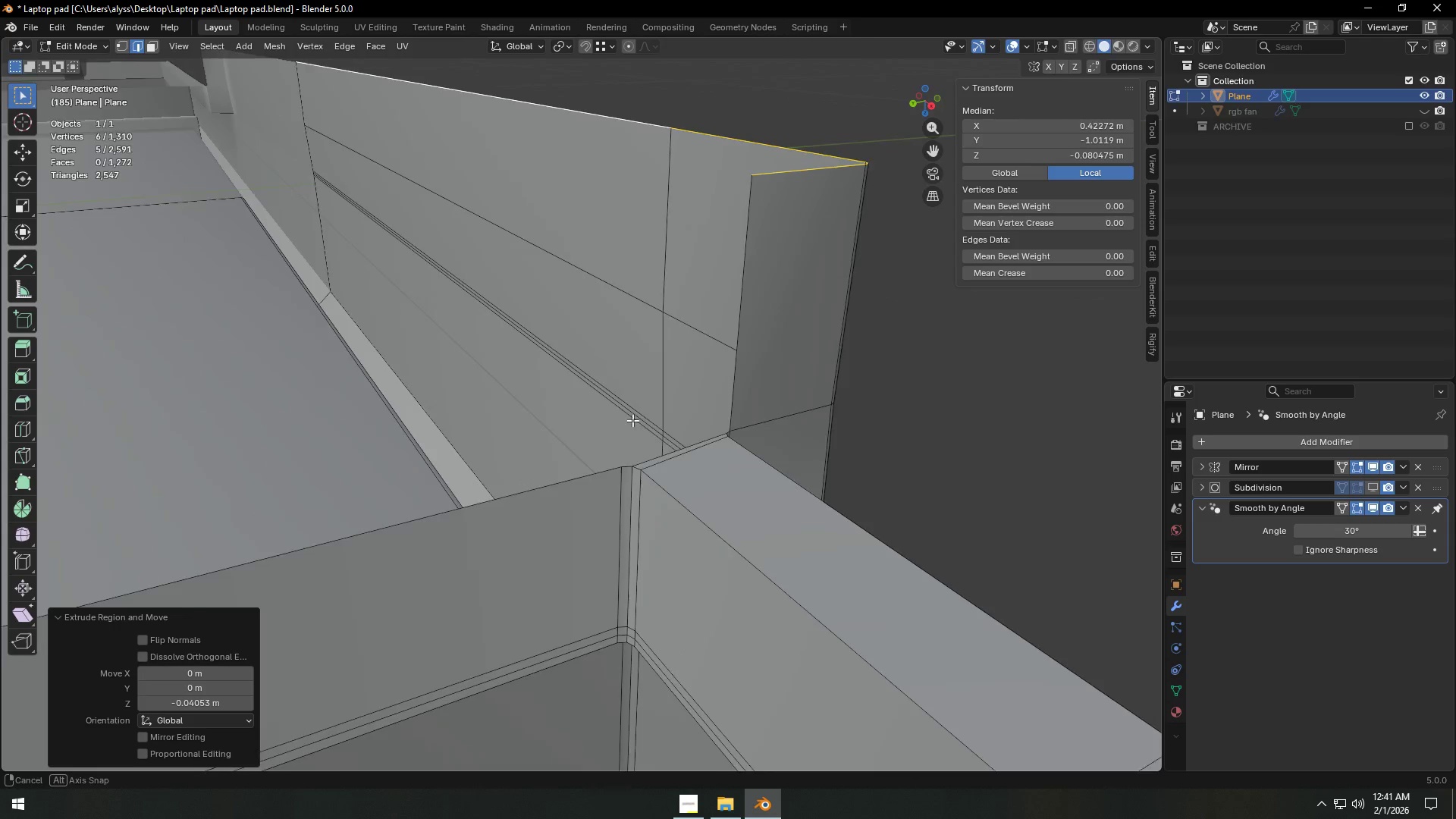 
hold_key(key=ControlLeft, duration=0.41)
 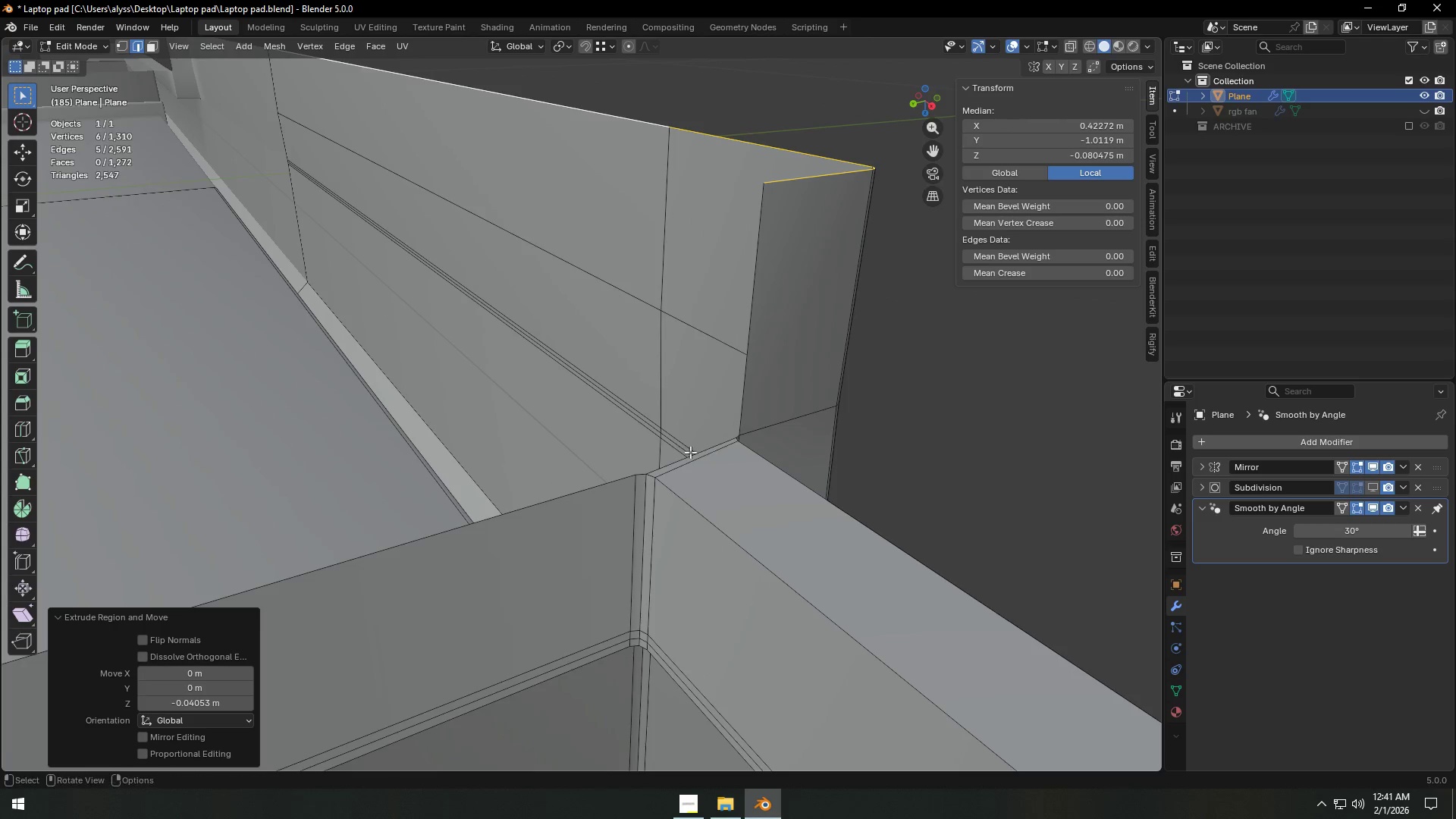 
left_click([689, 452])
 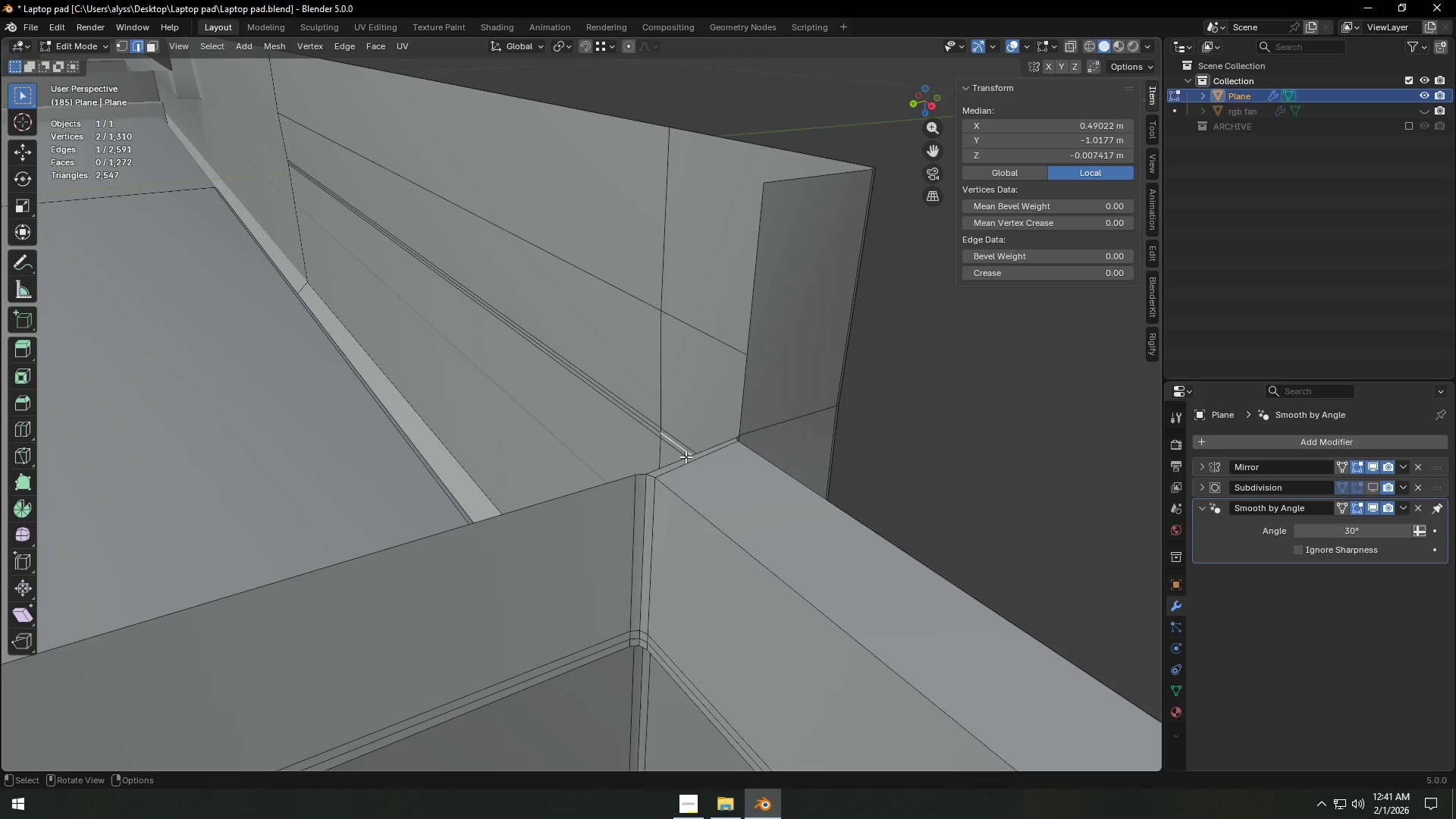 
left_click([686, 457])
 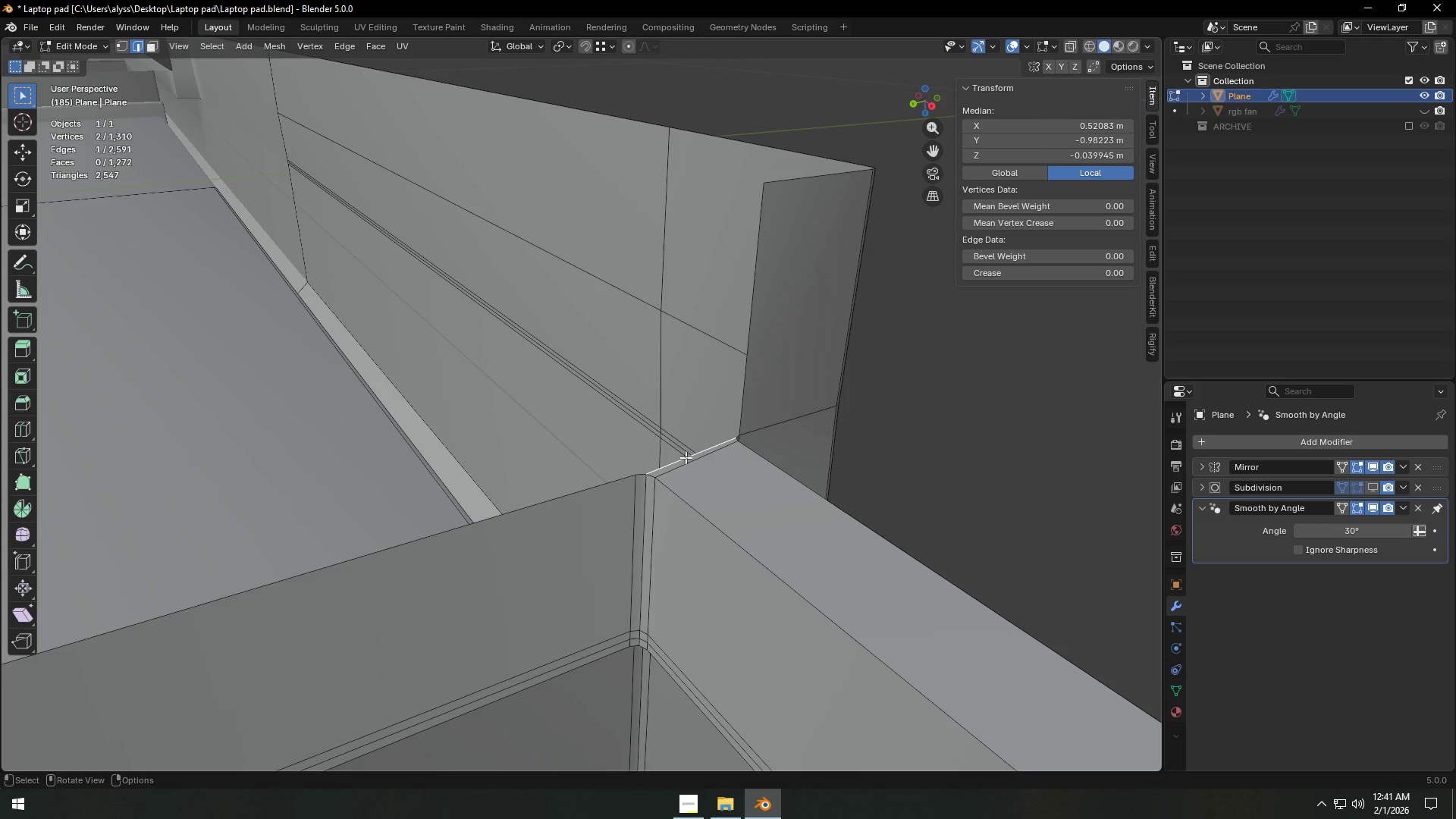 
key(X)
 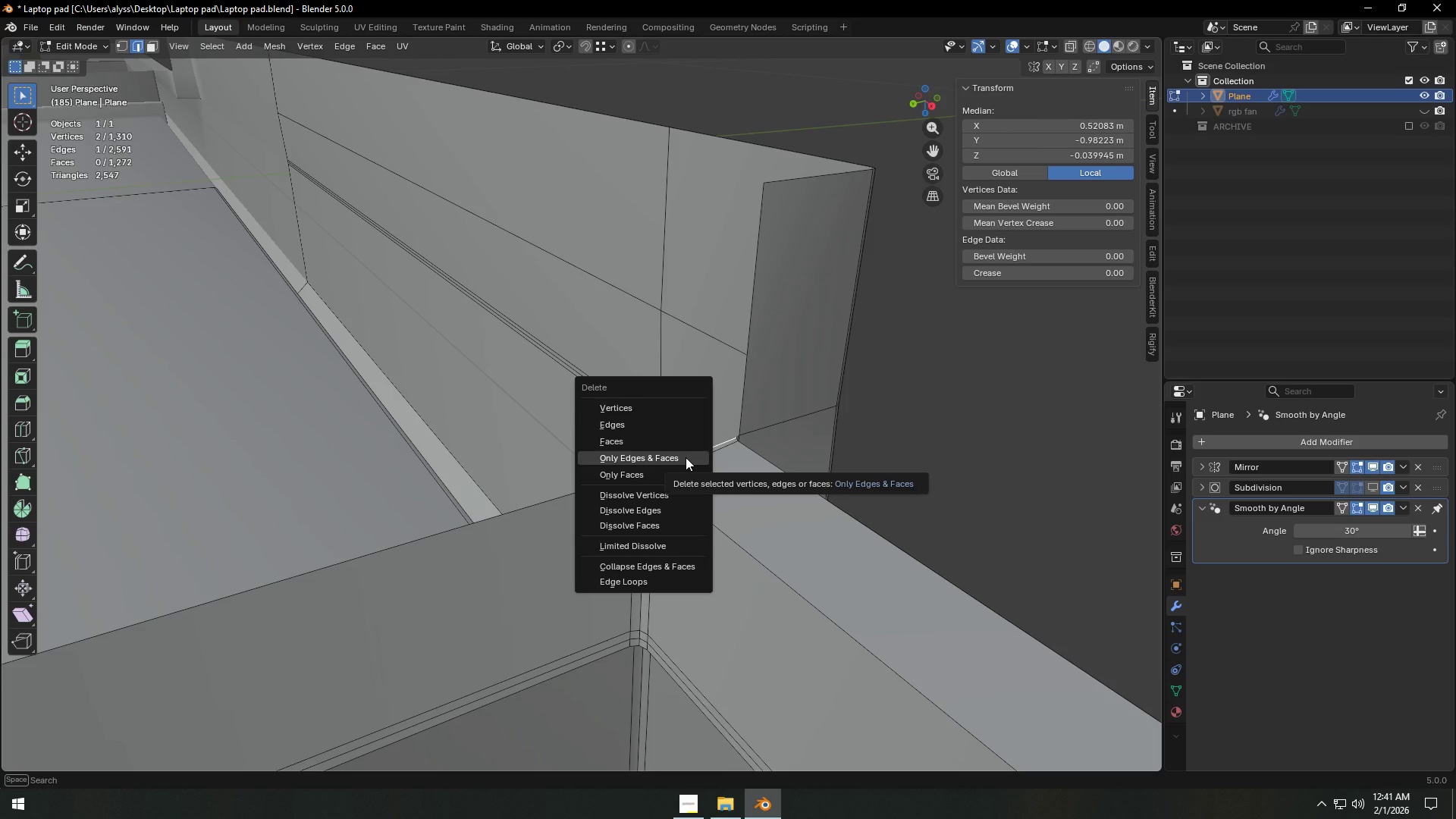 
left_click([686, 457])
 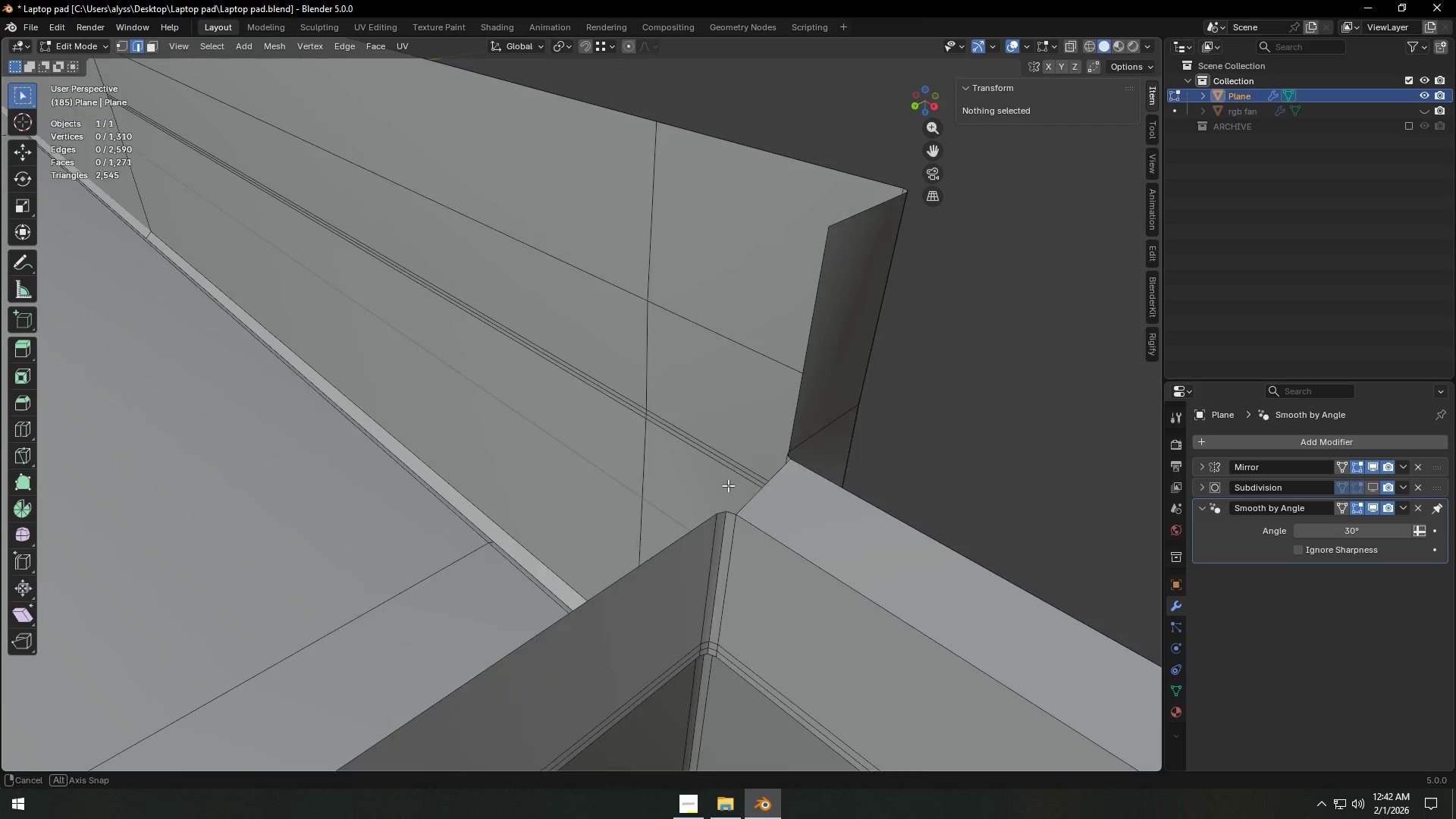 
hold_key(key=ShiftLeft, duration=0.31)
 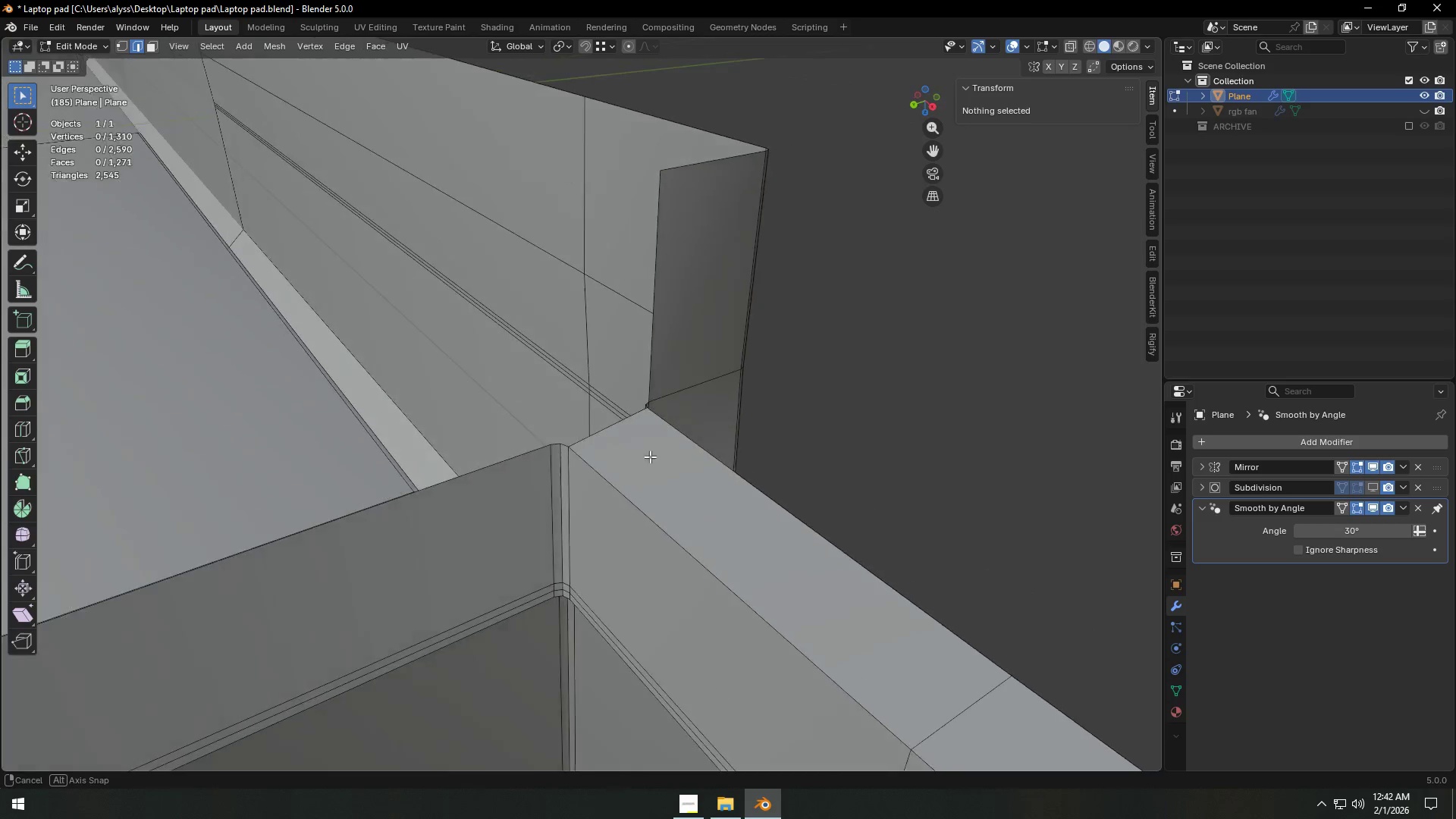 
hold_key(key=ShiftLeft, duration=0.38)
 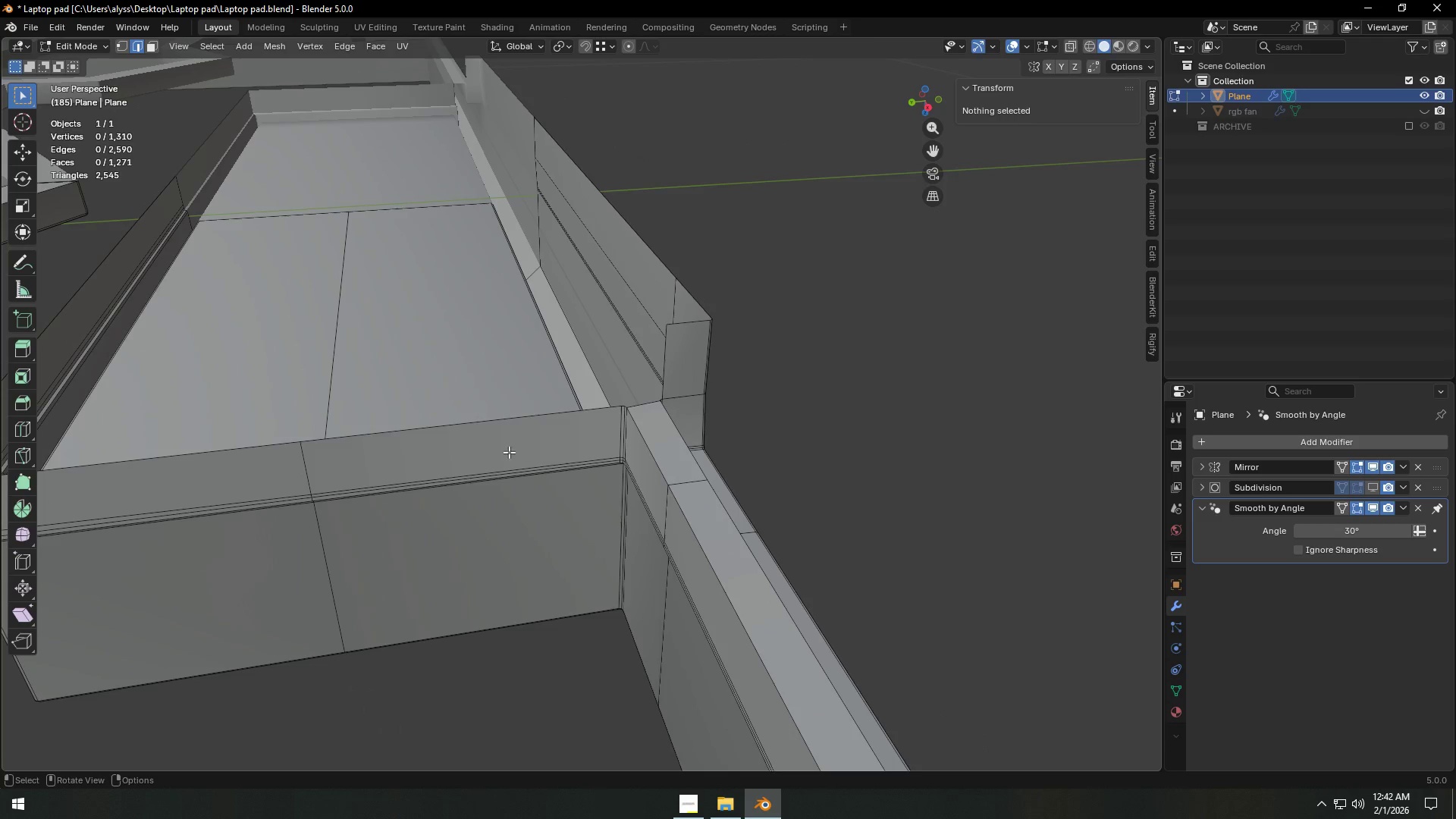 
scroll: coordinate [608, 462], scroll_direction: down, amount: 5.0
 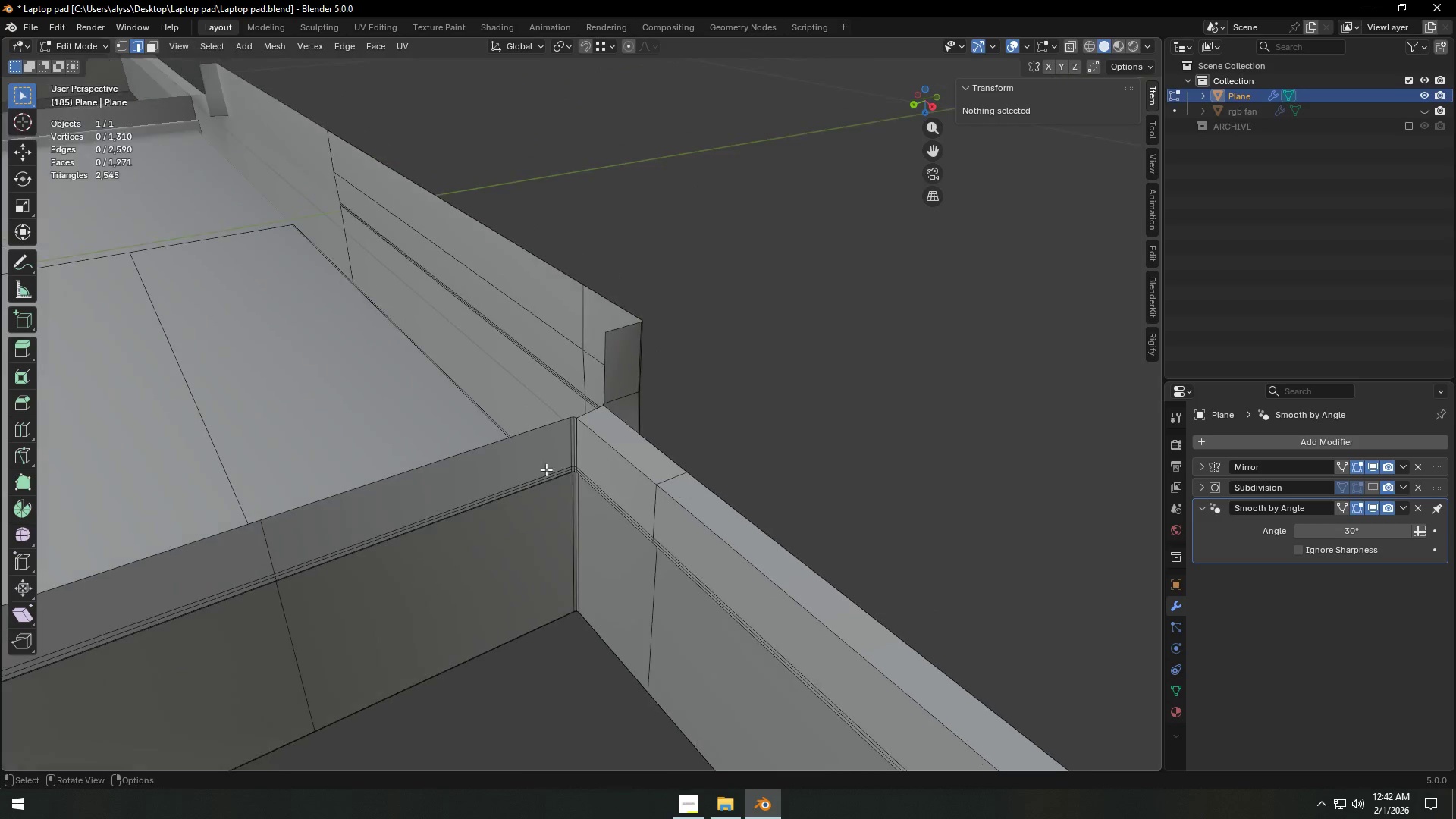 
hold_key(key=ShiftLeft, duration=0.53)
 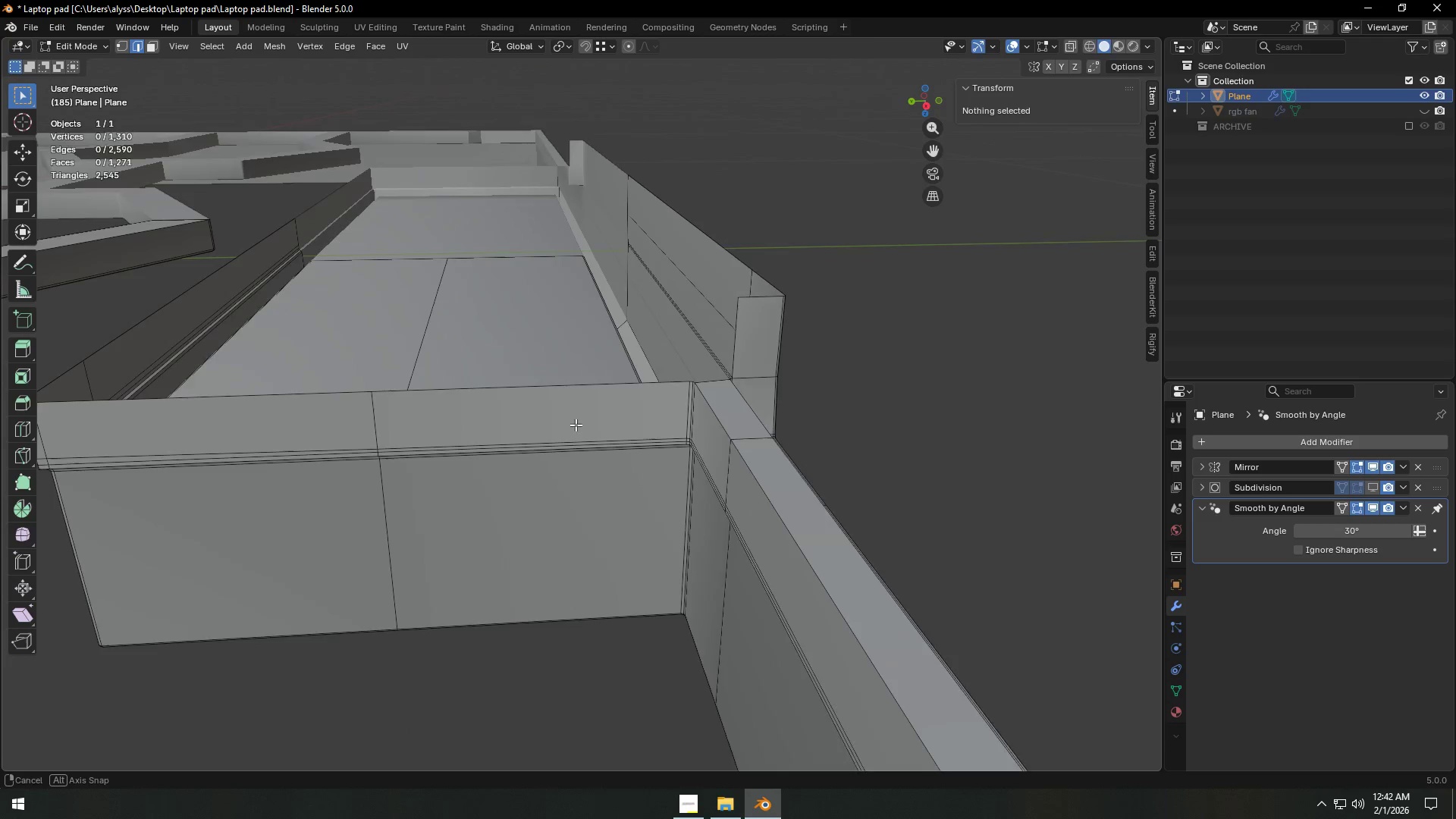 
key(Control+R)
 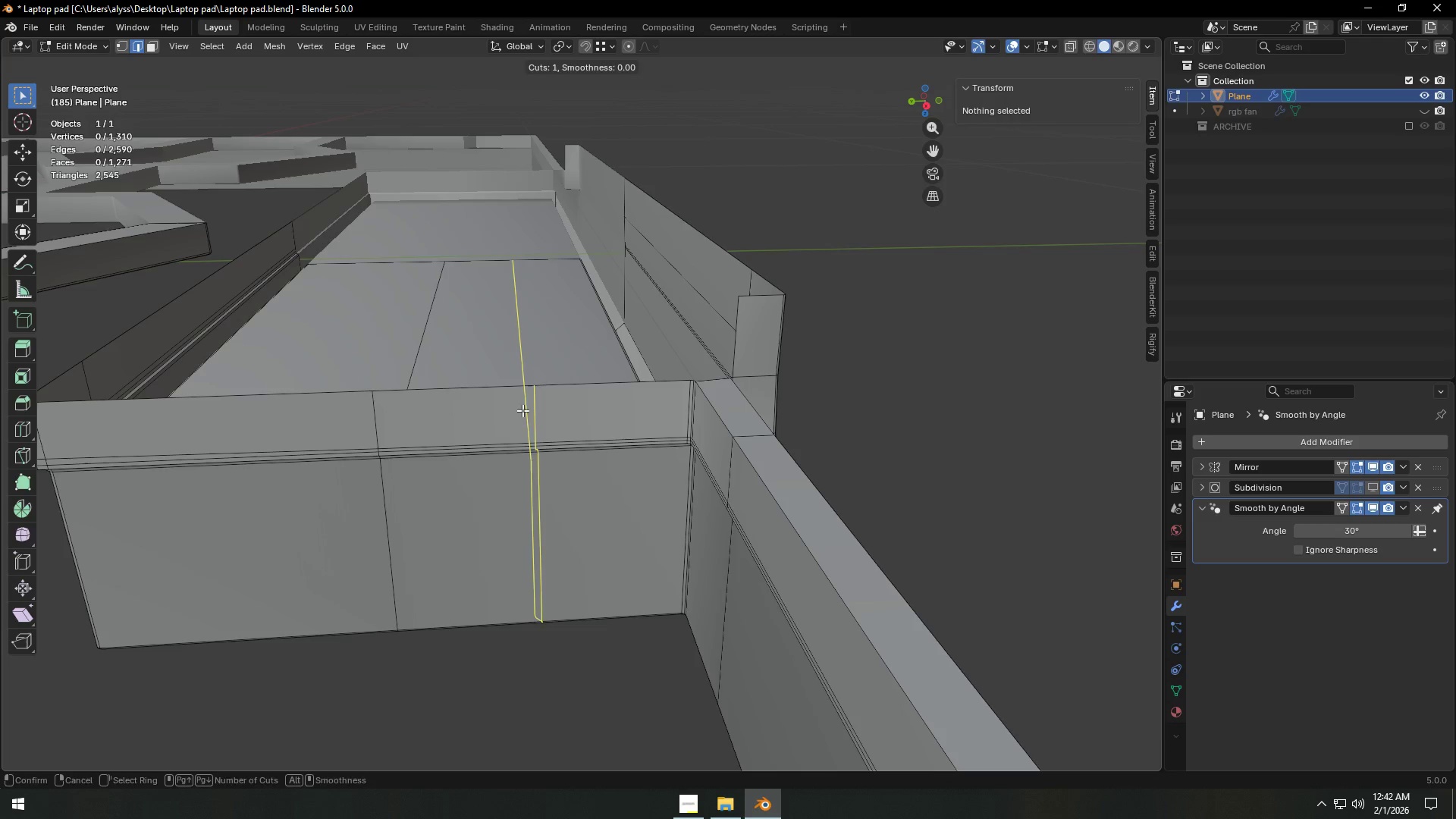 
left_click([522, 410])
 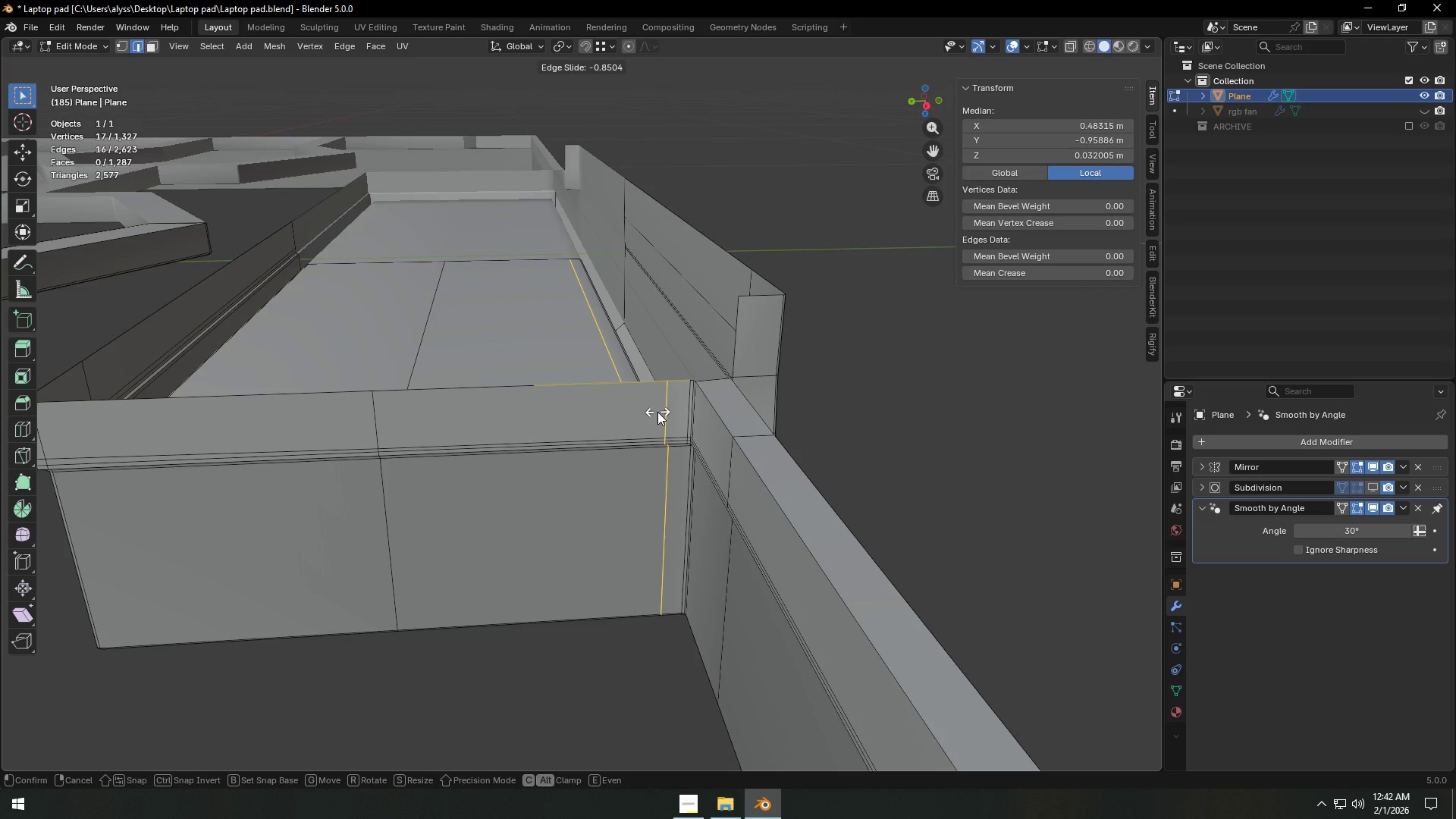 
right_click([657, 412])
 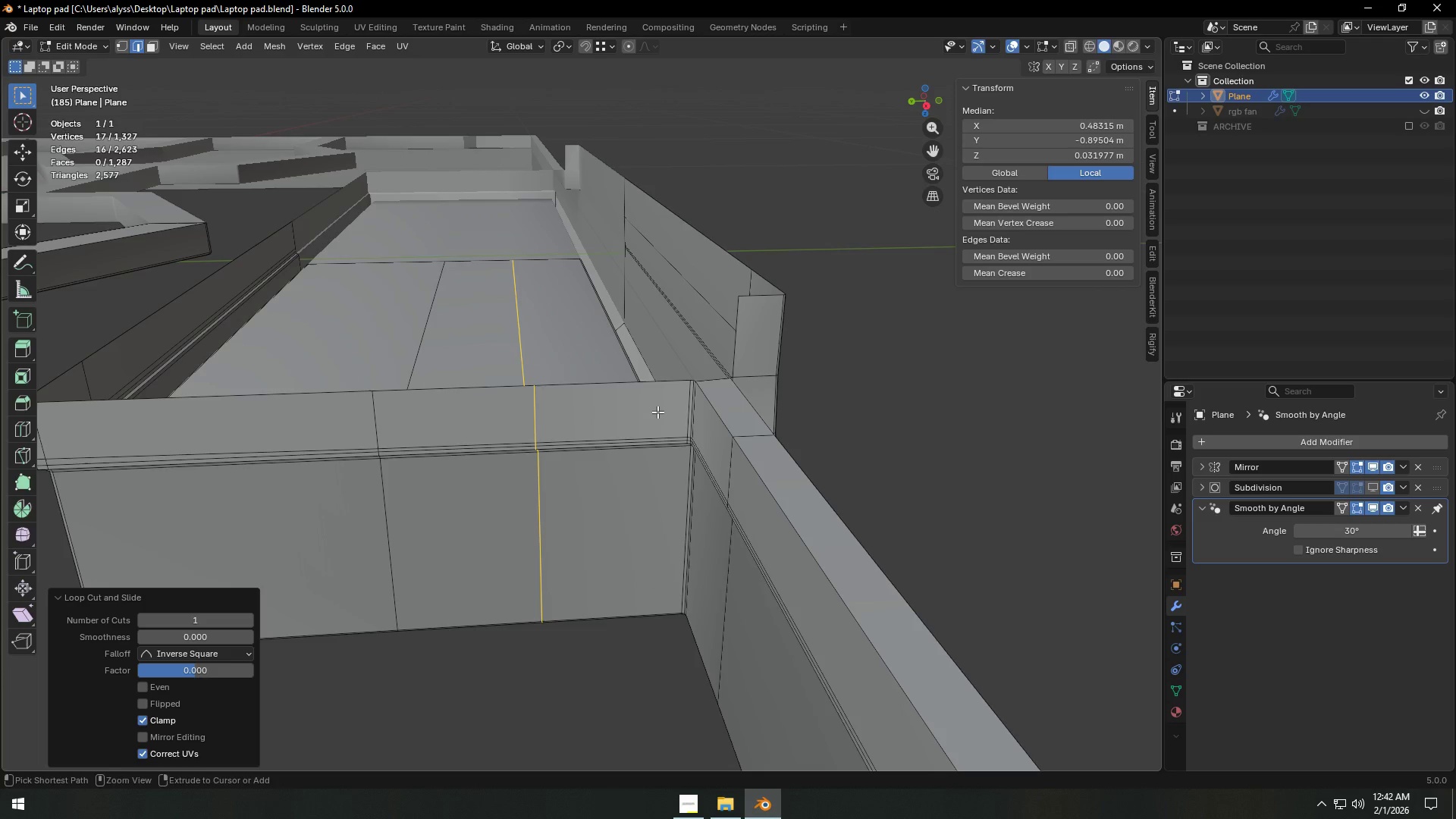 
key(Control+ControlLeft)
 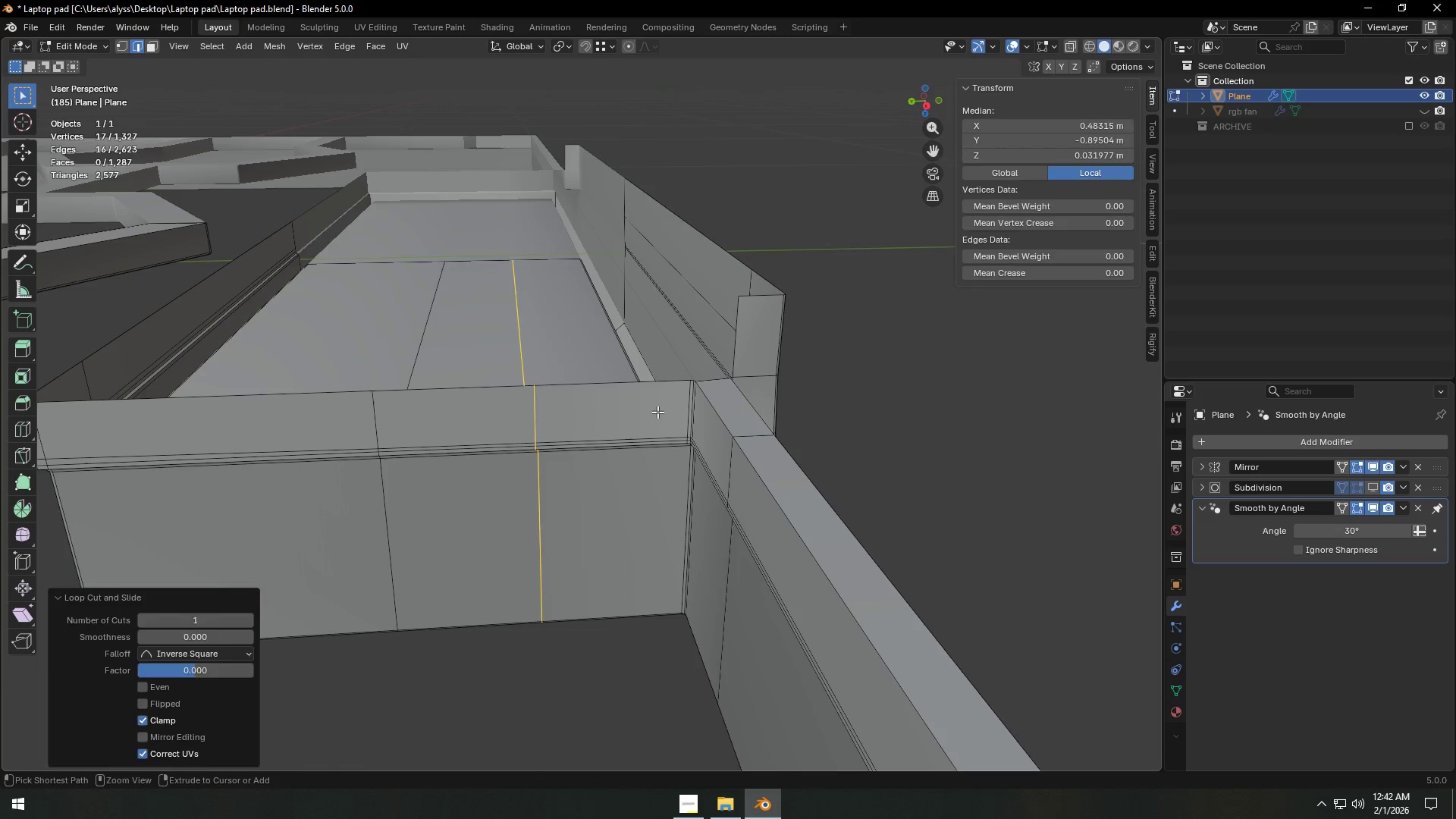 
key(Control+Z)
 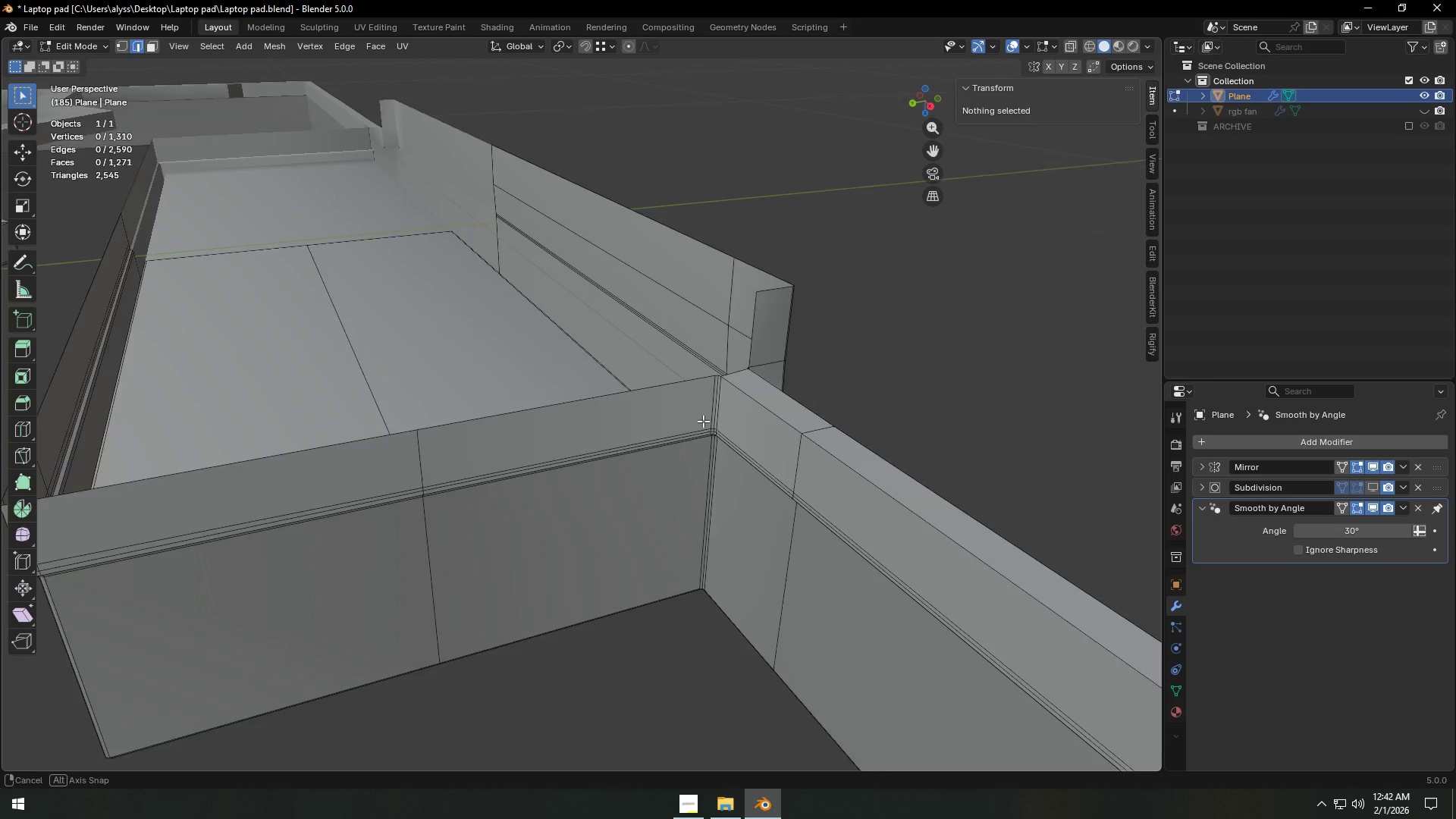 
hold_key(key=ShiftLeft, duration=0.34)
scroll: coordinate [530, 434], scroll_direction: up, amount: 7.0
 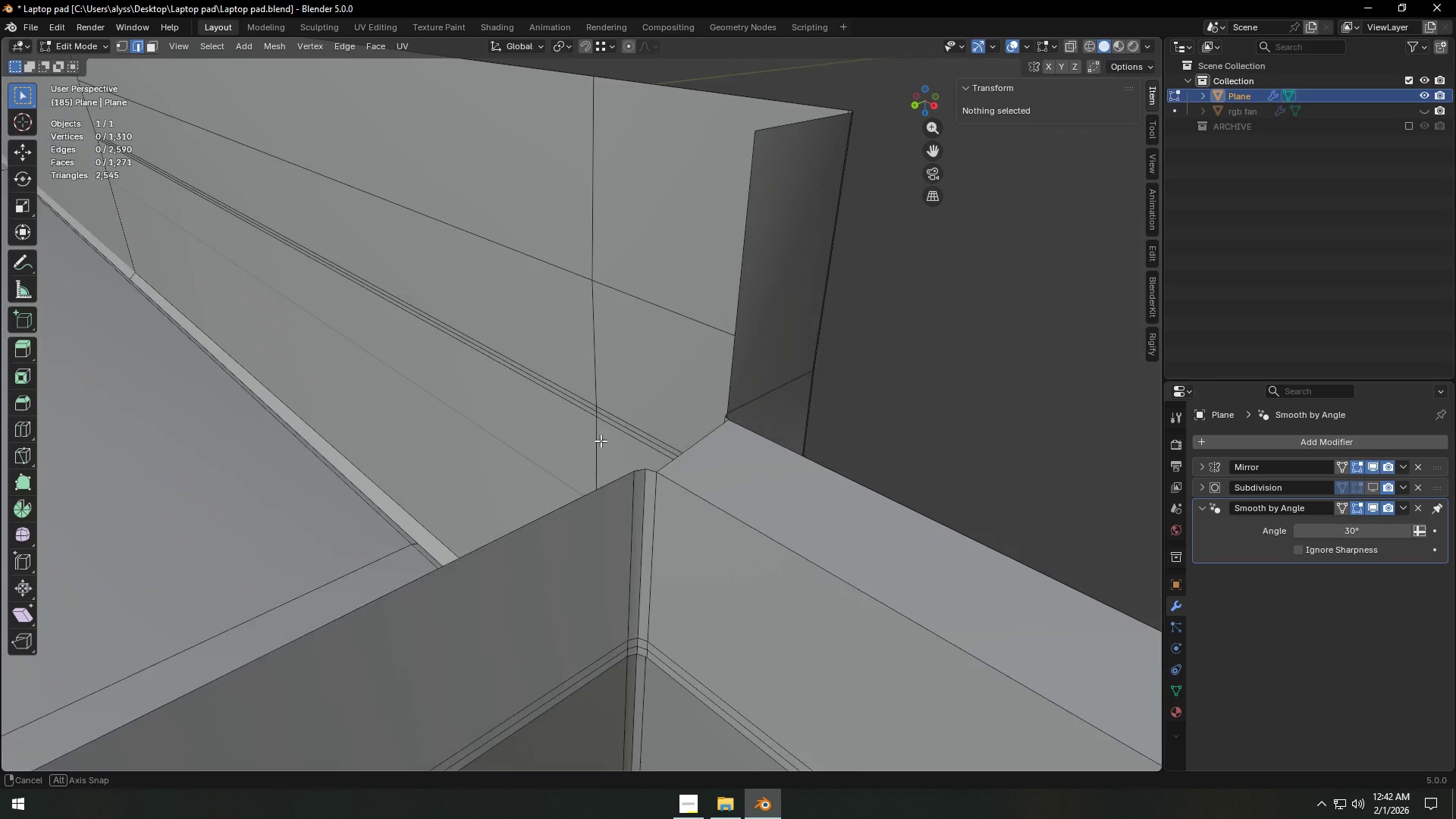 
key(1)
 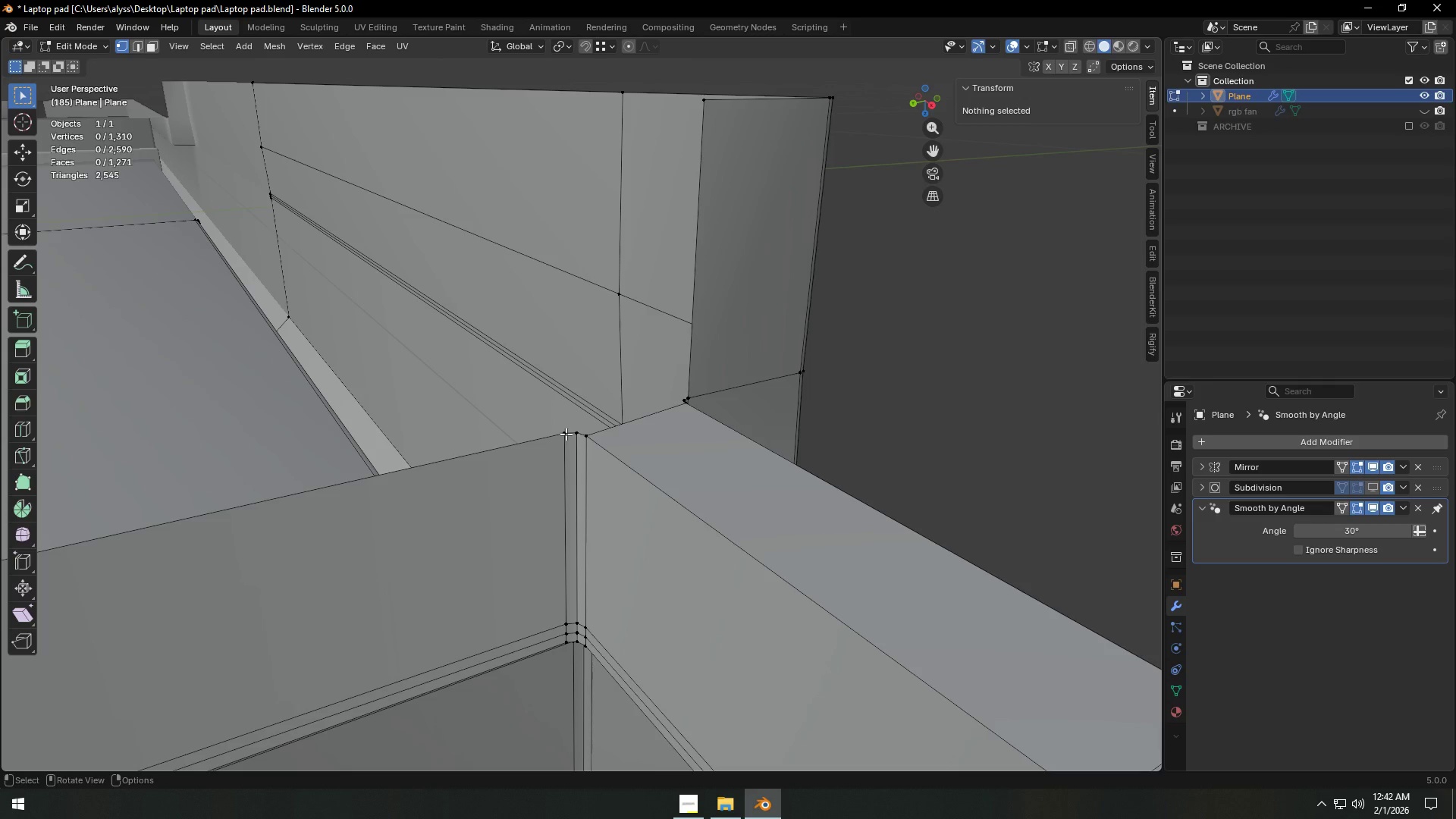 
scroll: coordinate [701, 434], scroll_direction: up, amount: 2.0
 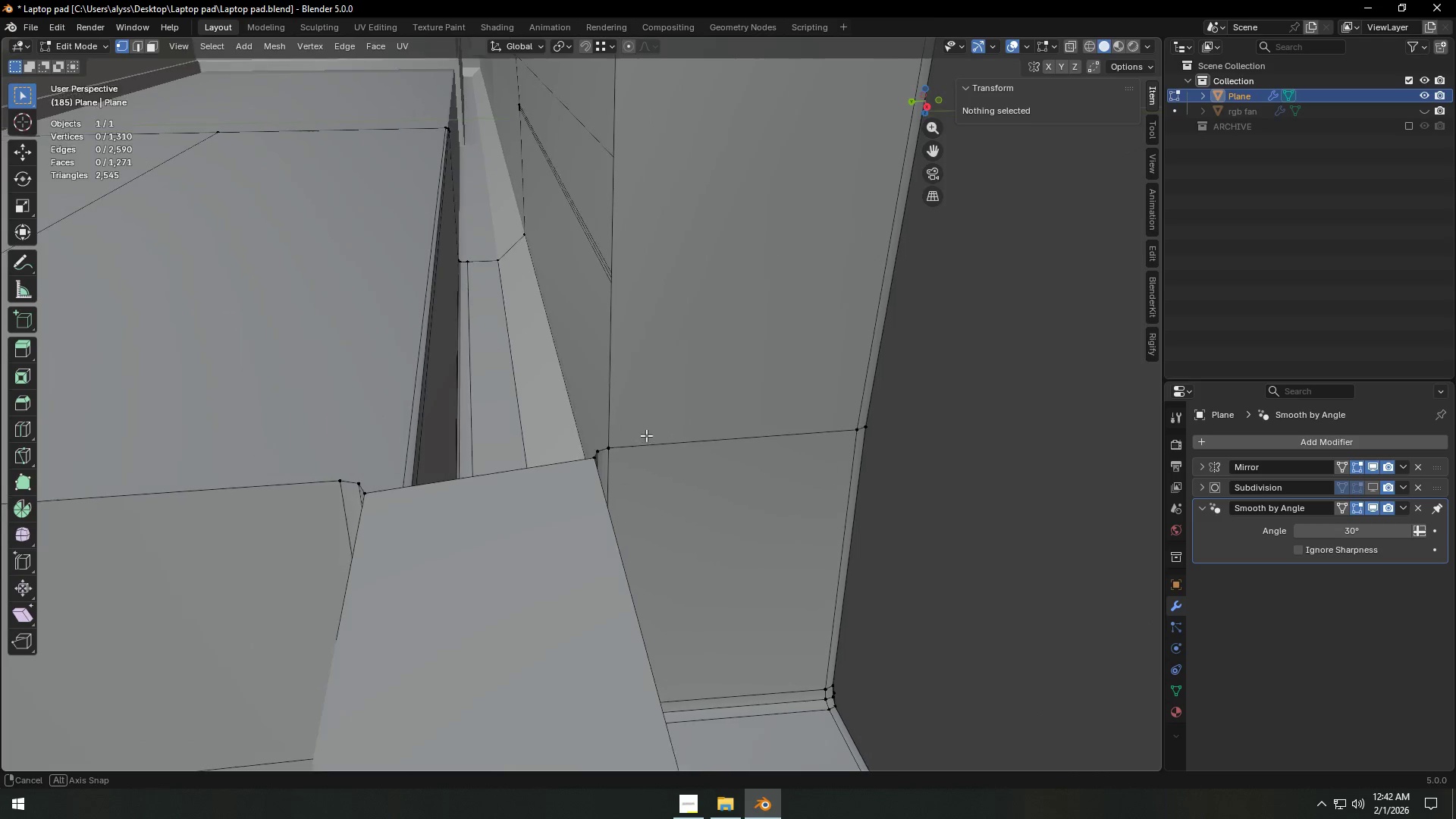 
scroll: coordinate [646, 436], scroll_direction: down, amount: 1.0
 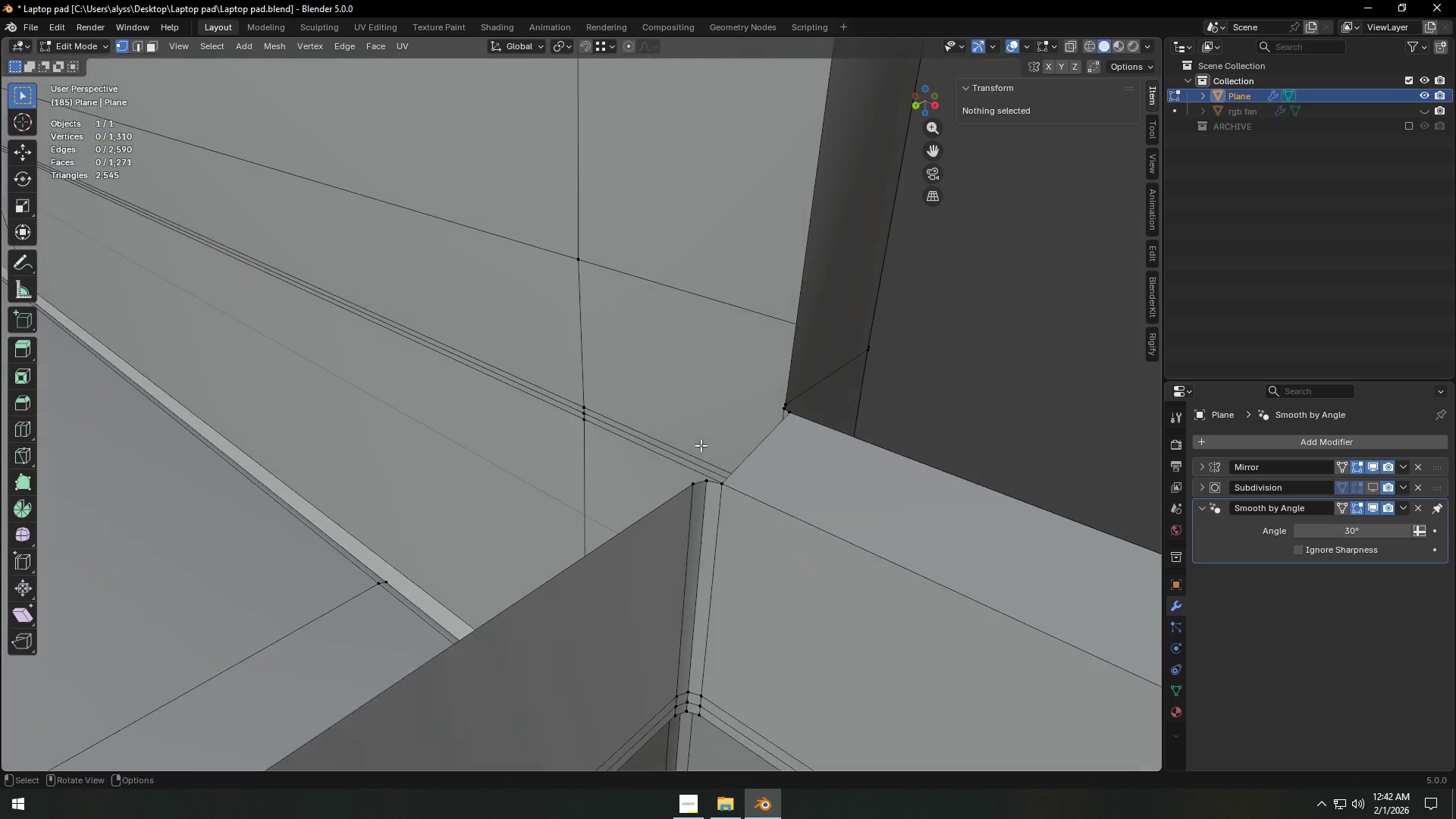 
key(Shift+ShiftLeft)
 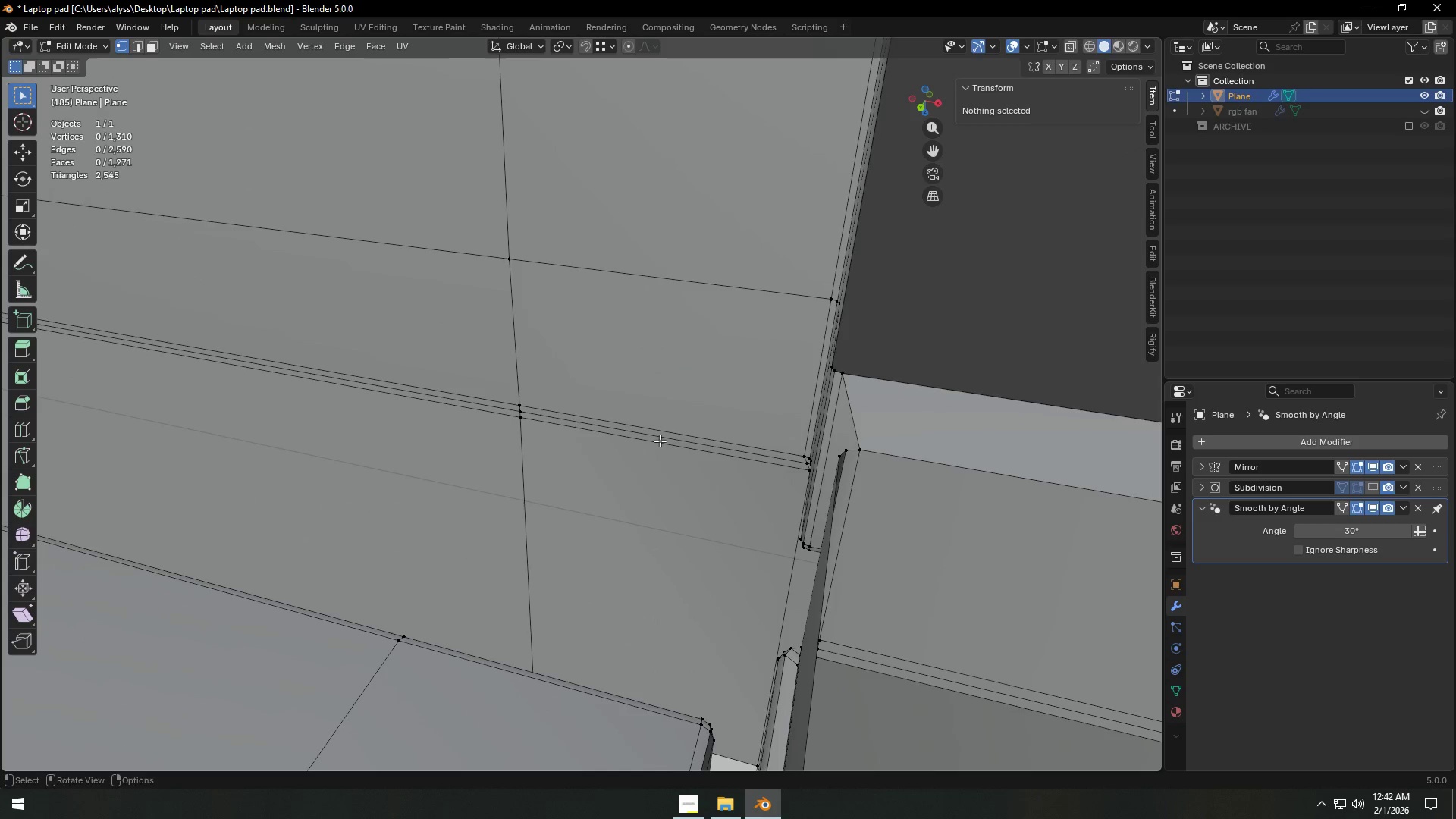 
hold_key(key=ShiftLeft, duration=0.31)
 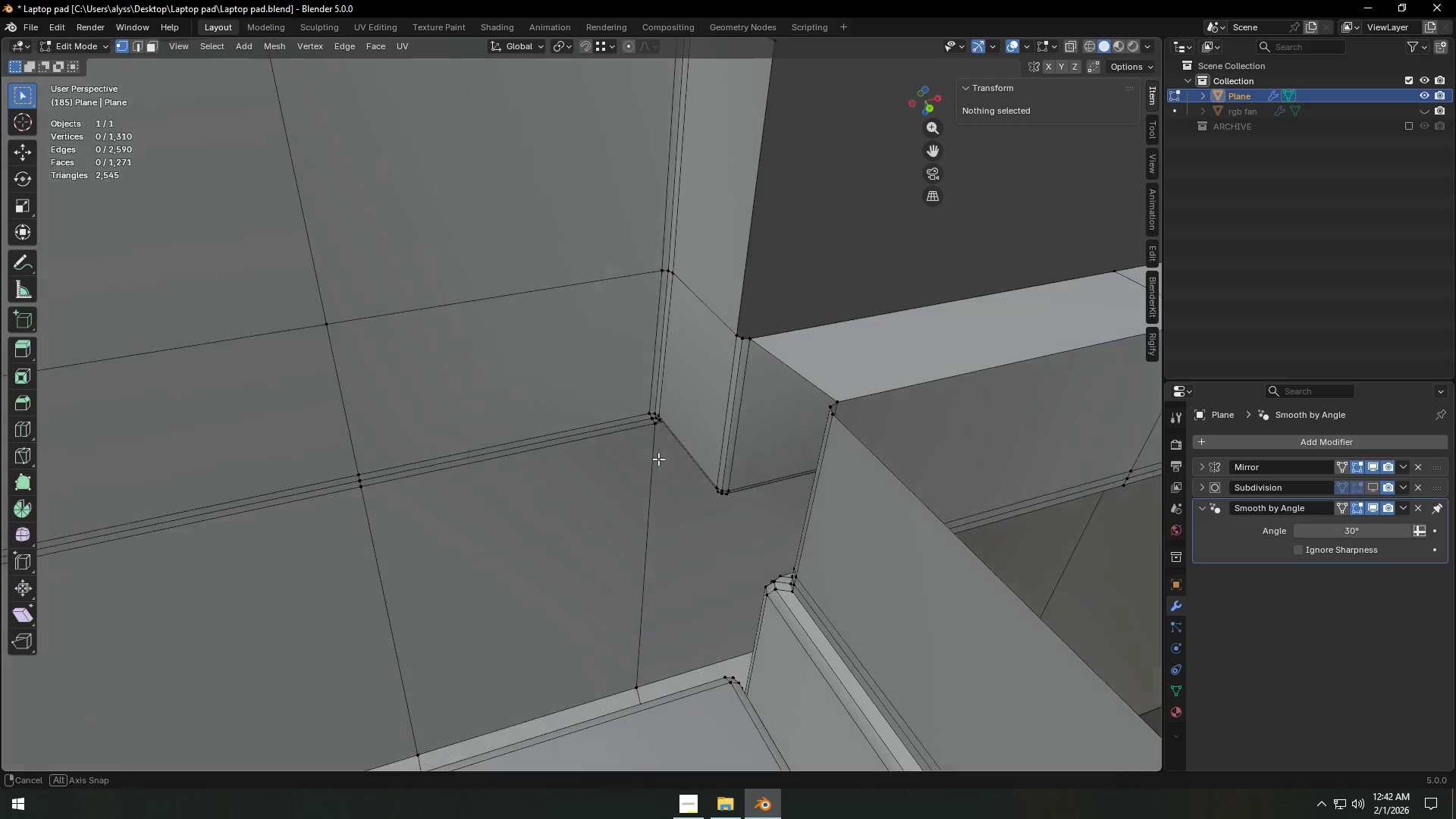 
key(Shift+ShiftLeft)
 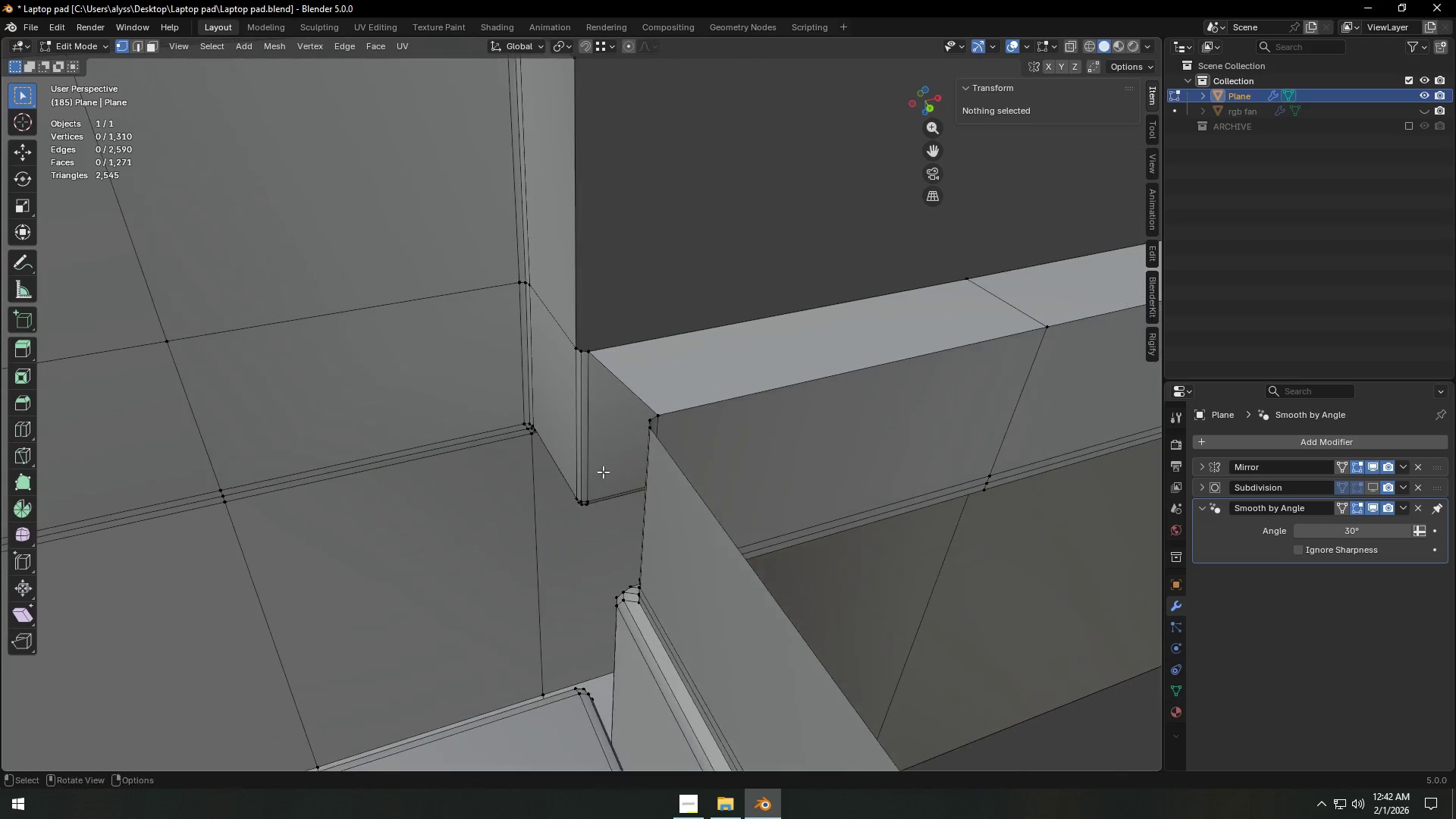 
scroll: coordinate [600, 472], scroll_direction: up, amount: 2.0
 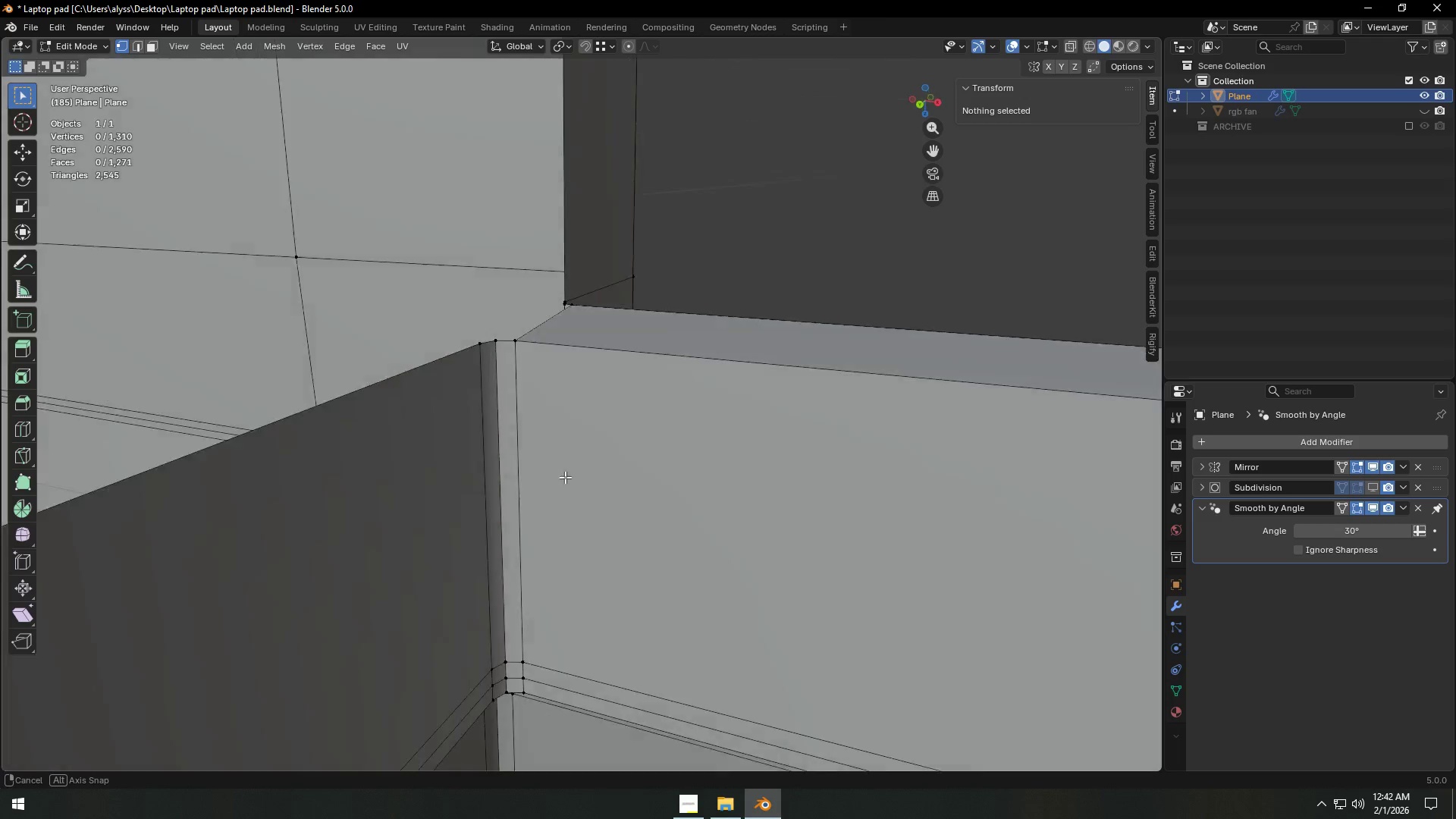 
wait(10.5)
 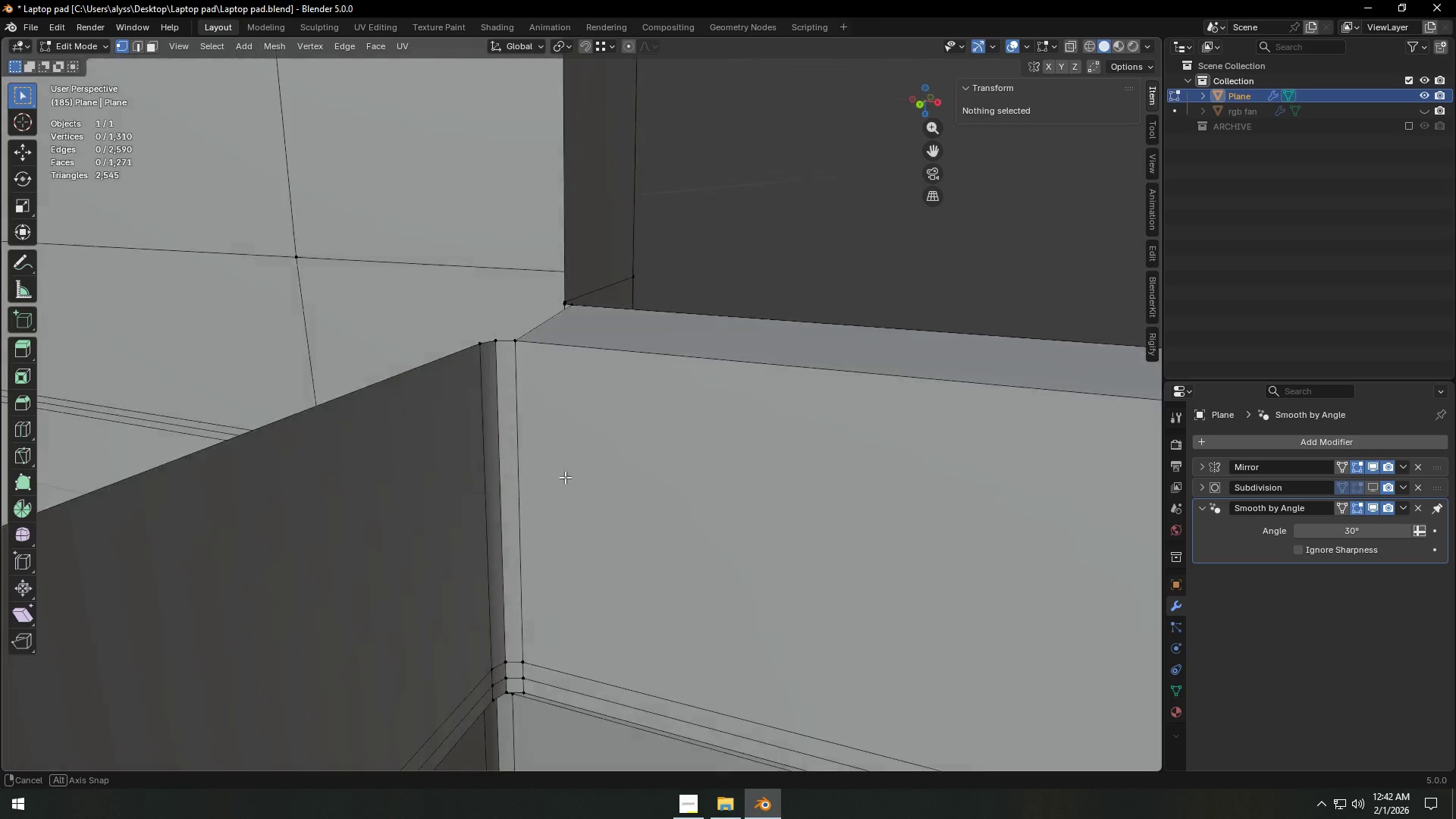 
key(2)
 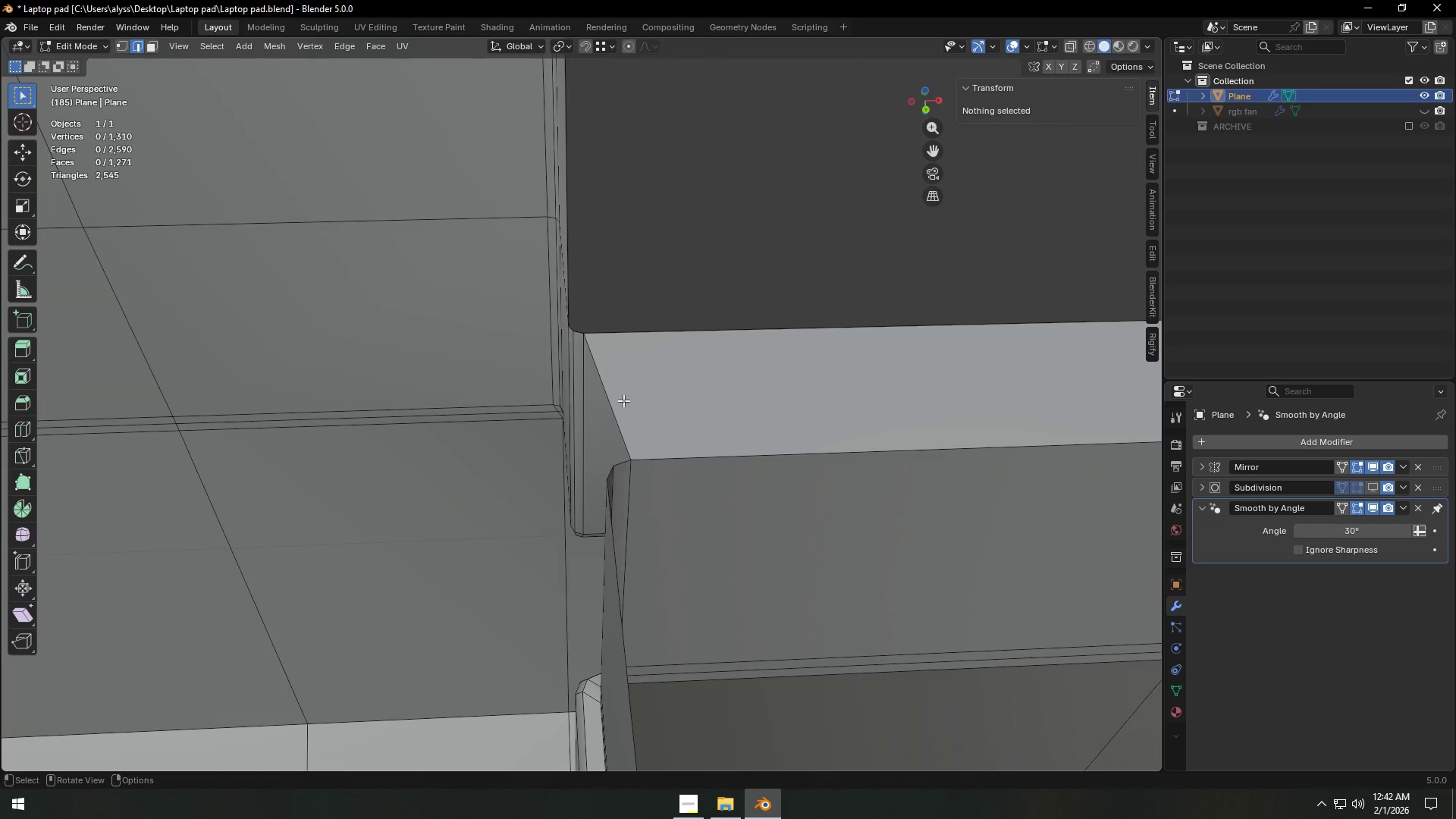 
left_click([623, 400])
 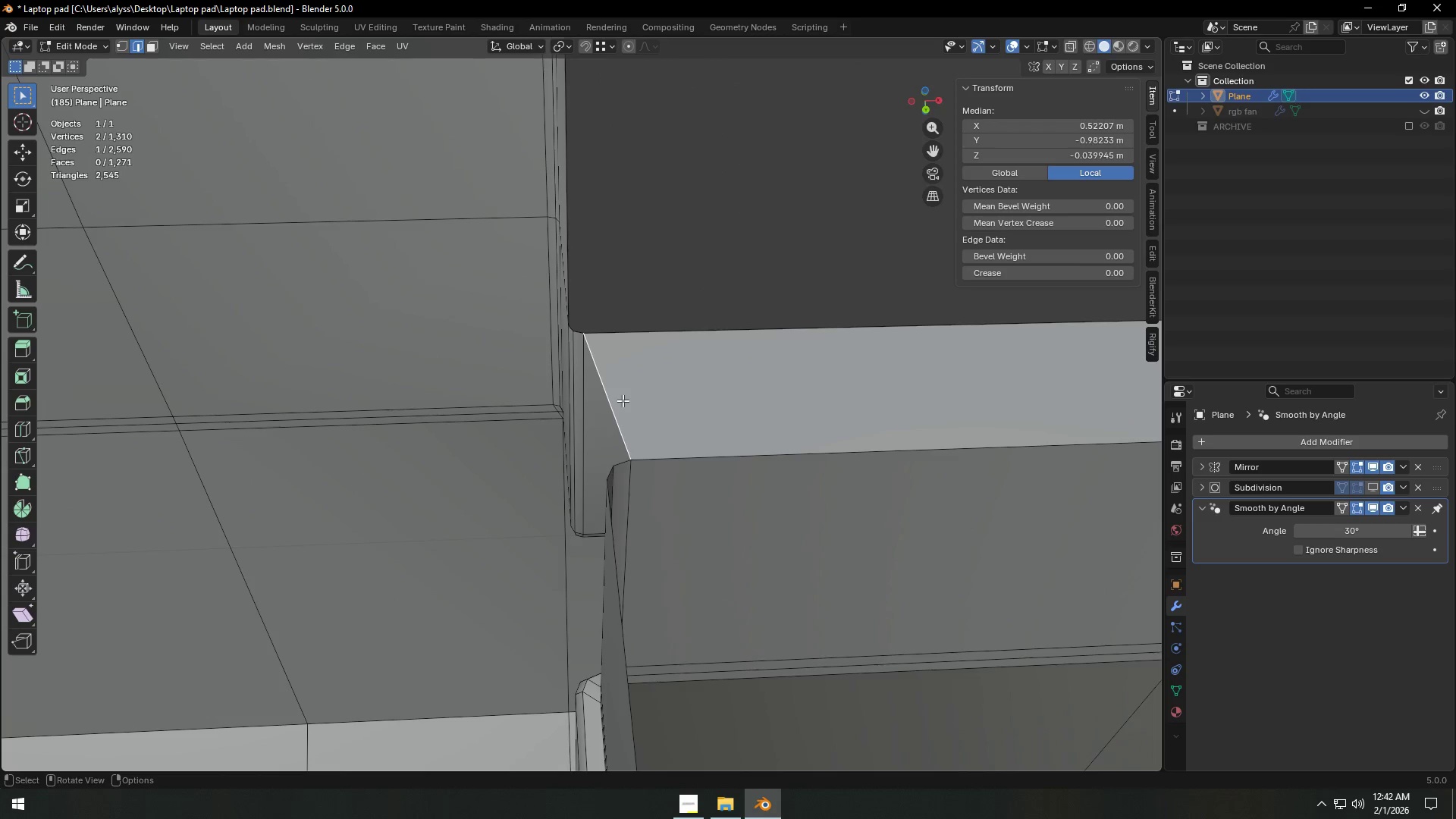 
type(FF)
 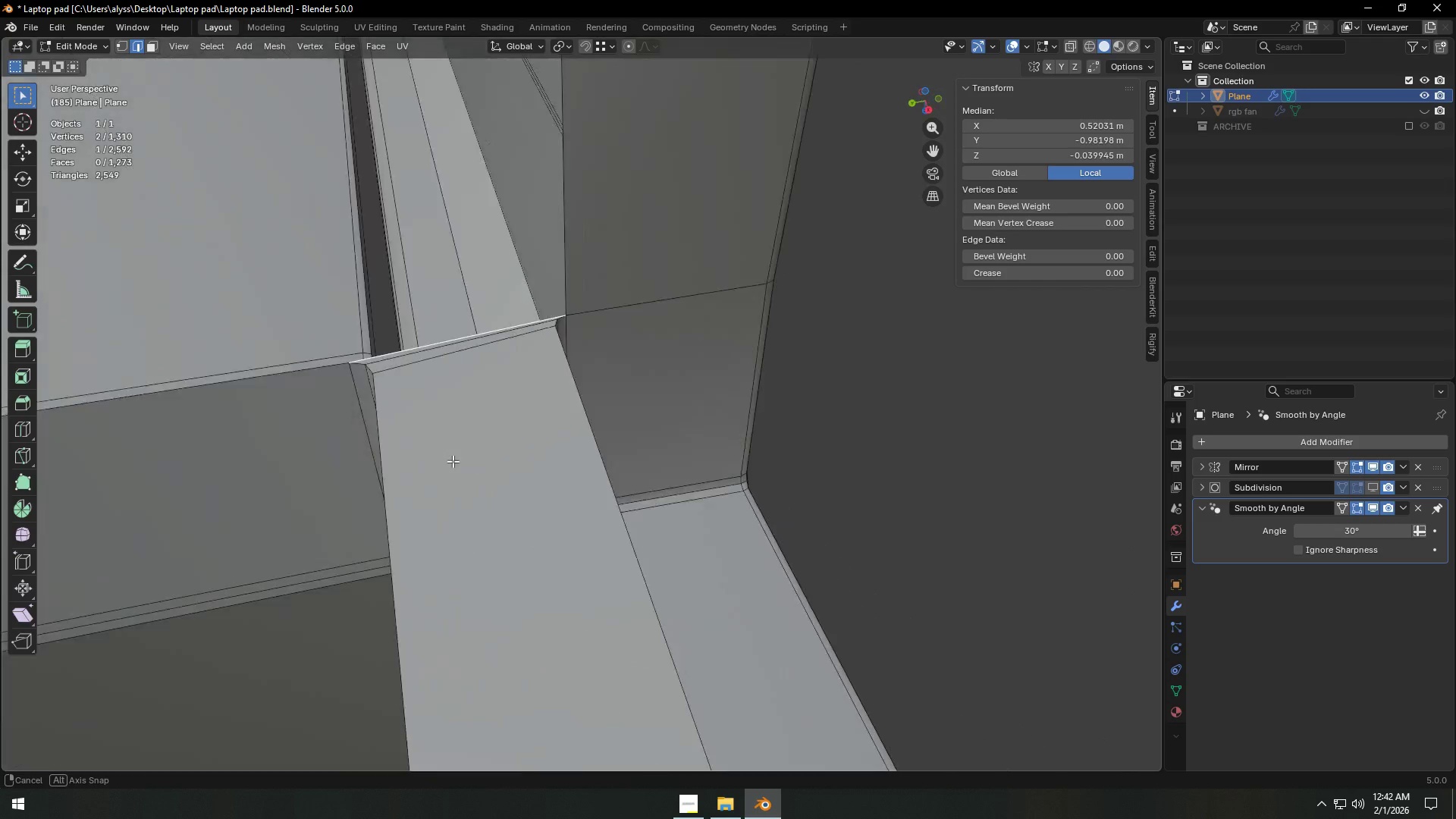 
hold_key(key=ControlLeft, duration=0.41)
 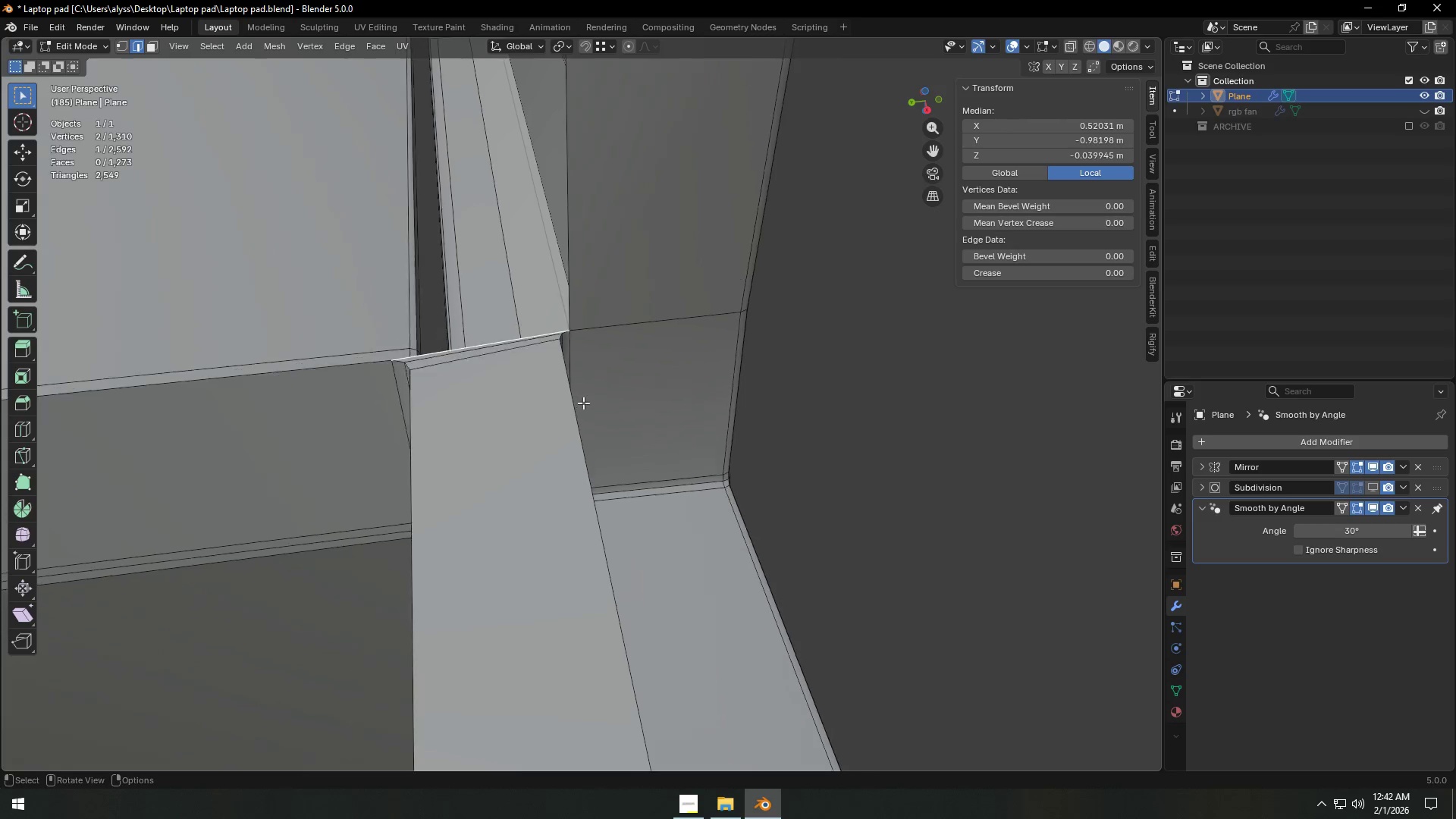 
scroll: coordinate [583, 403], scroll_direction: down, amount: 4.0
 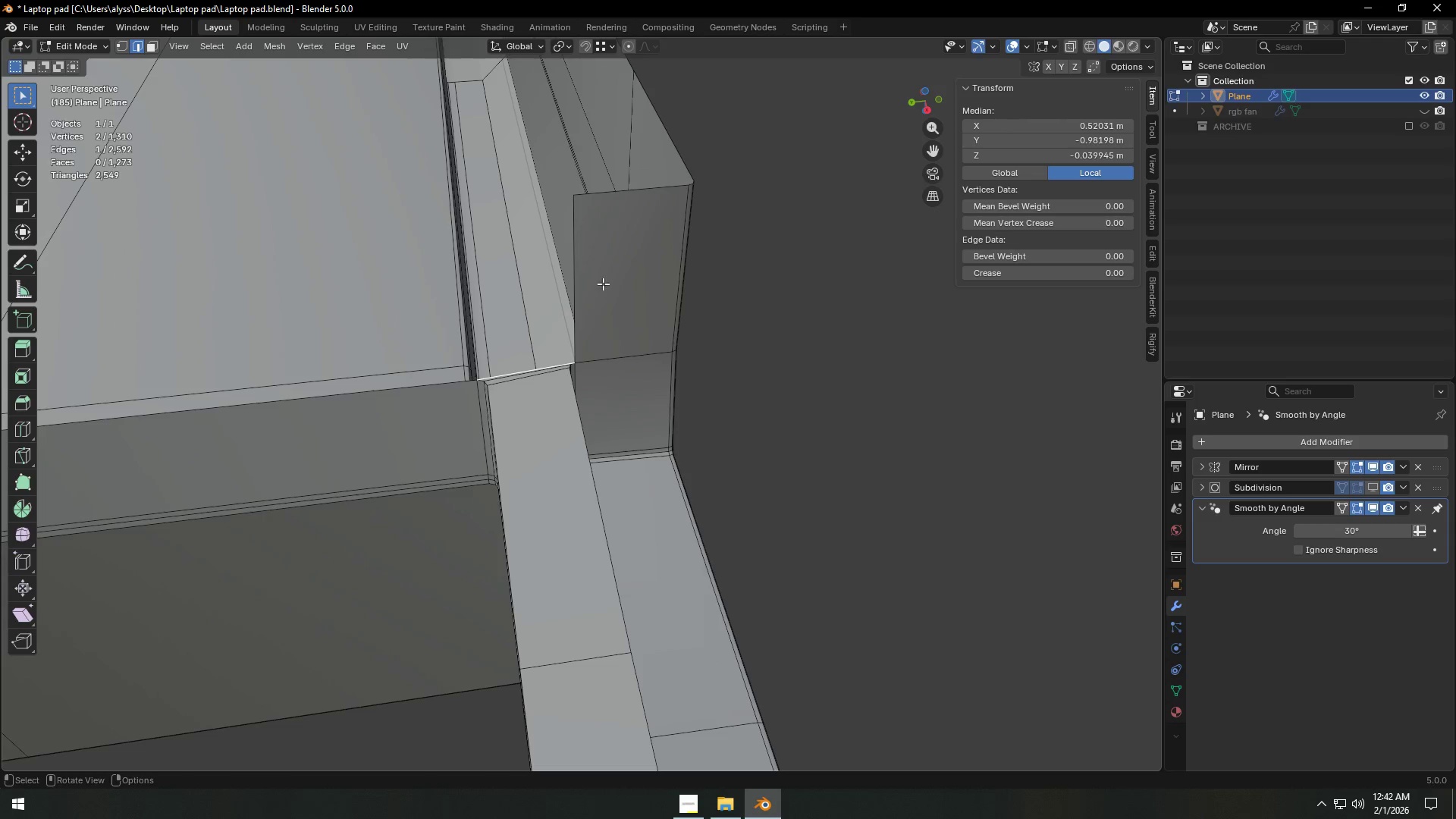 
hold_key(key=AltLeft, duration=0.36)
 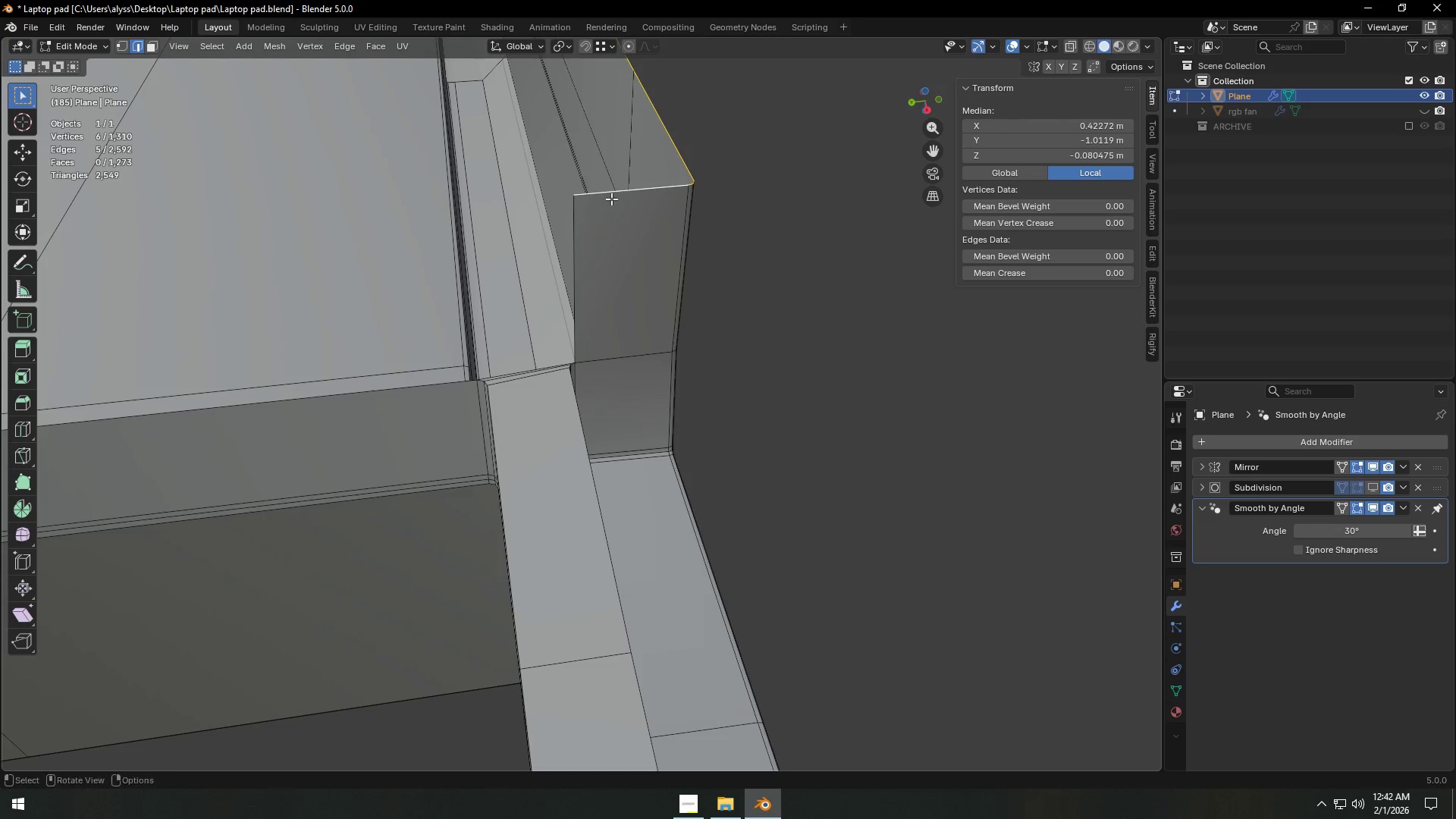 
key(X)
 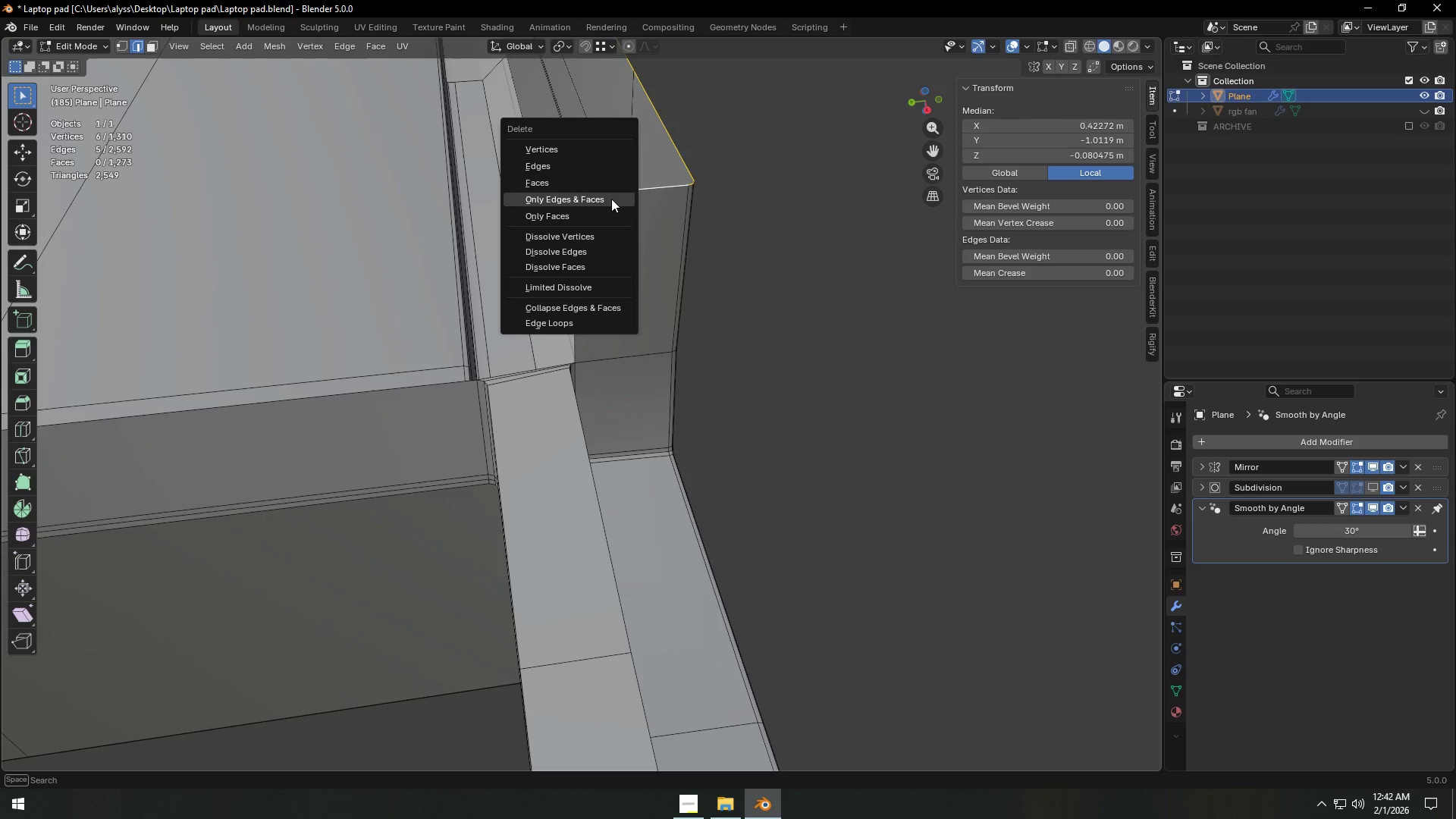 
left_click([611, 199])
 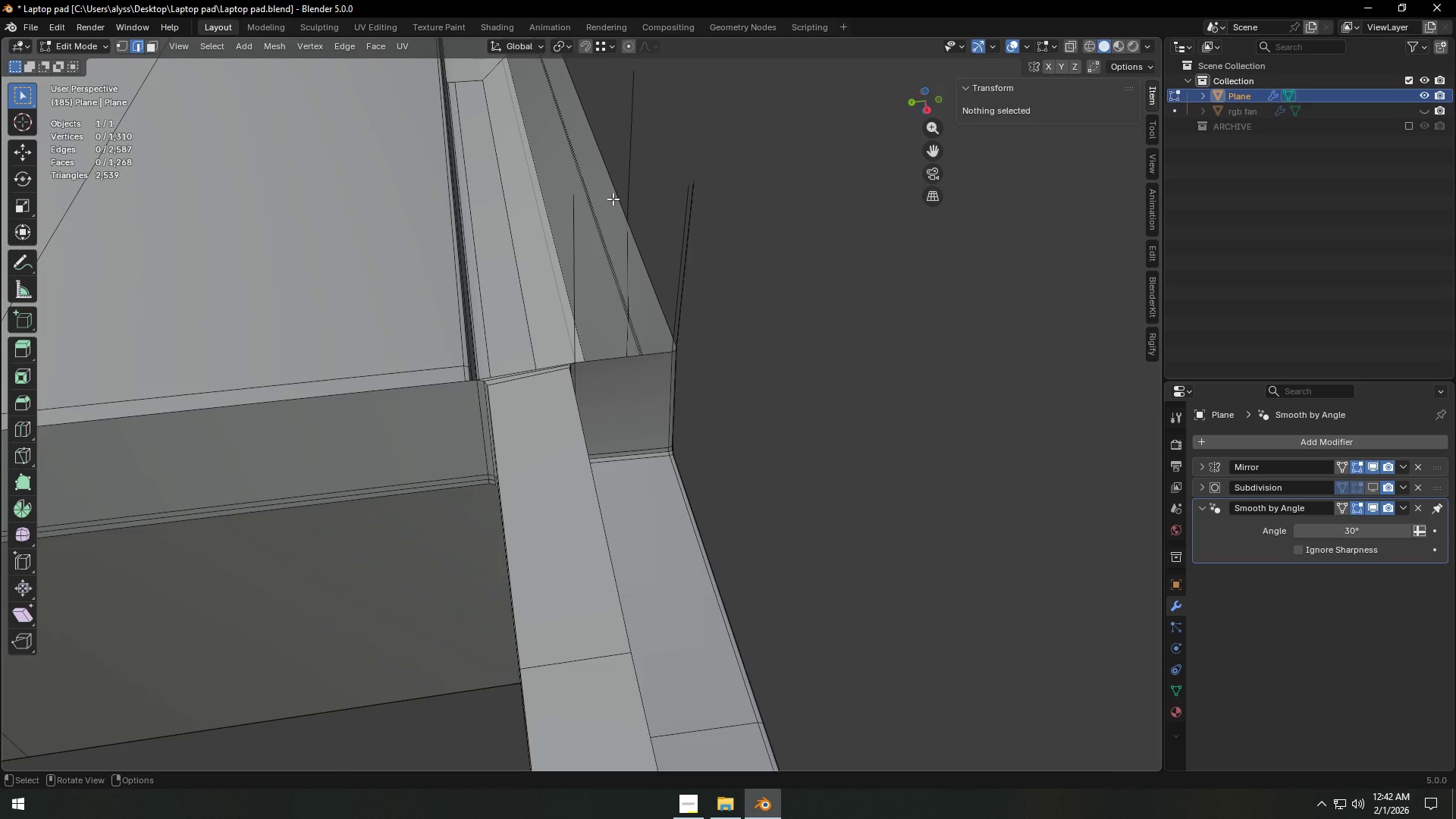 
key(Control+ControlLeft)
 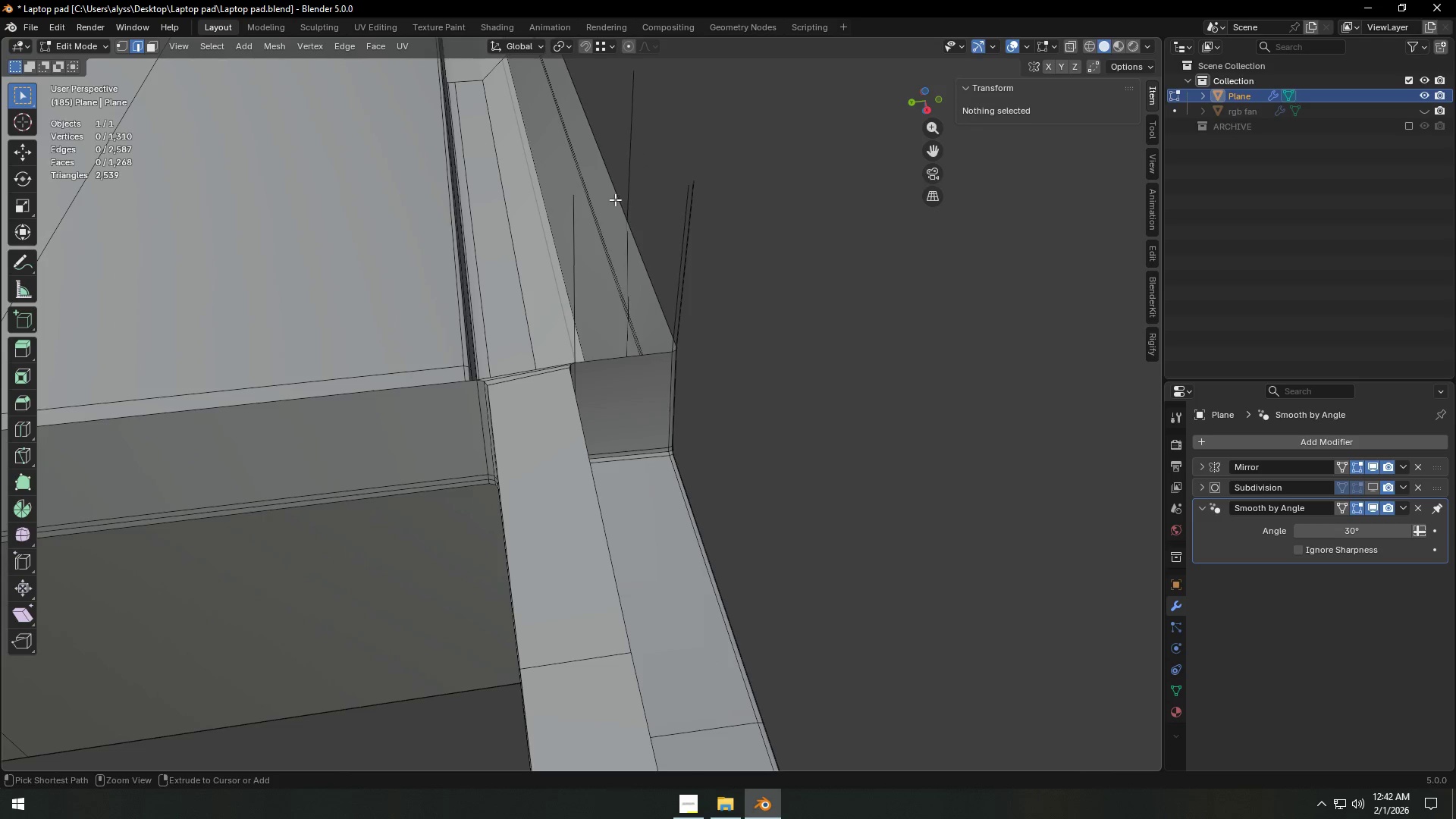 
key(Control+Z)
 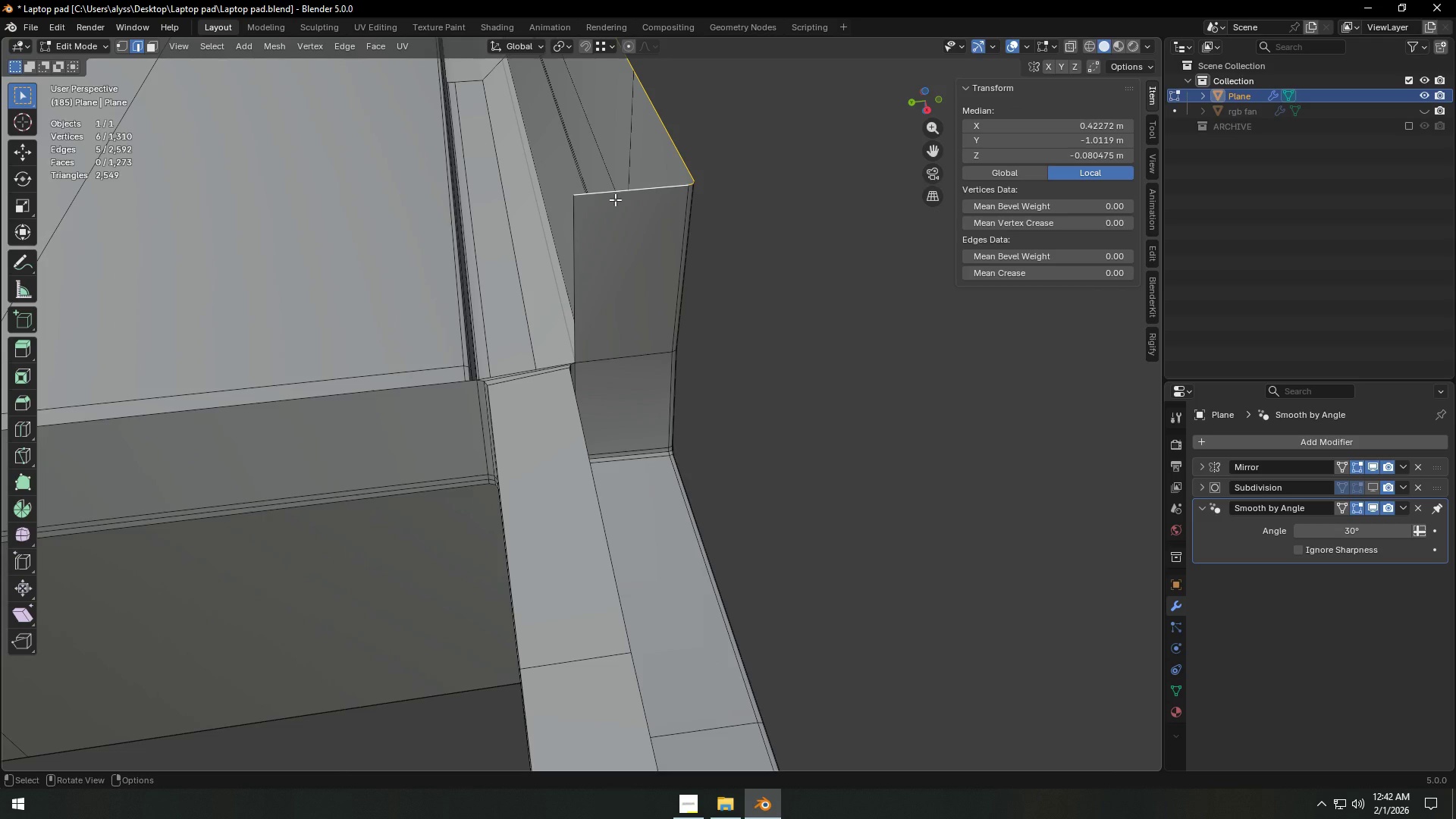 
key(X)
 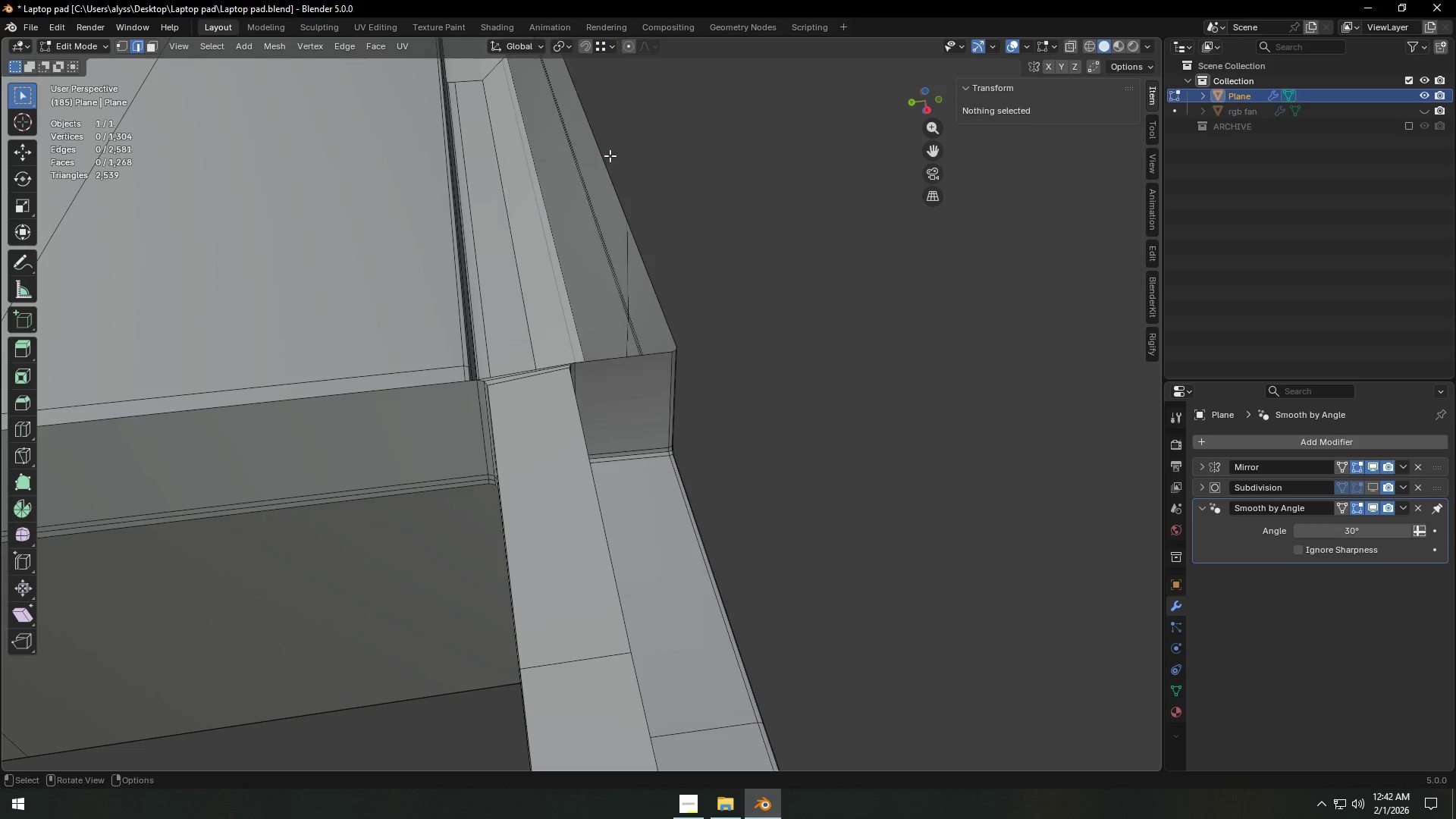 
double_click([780, 169])
 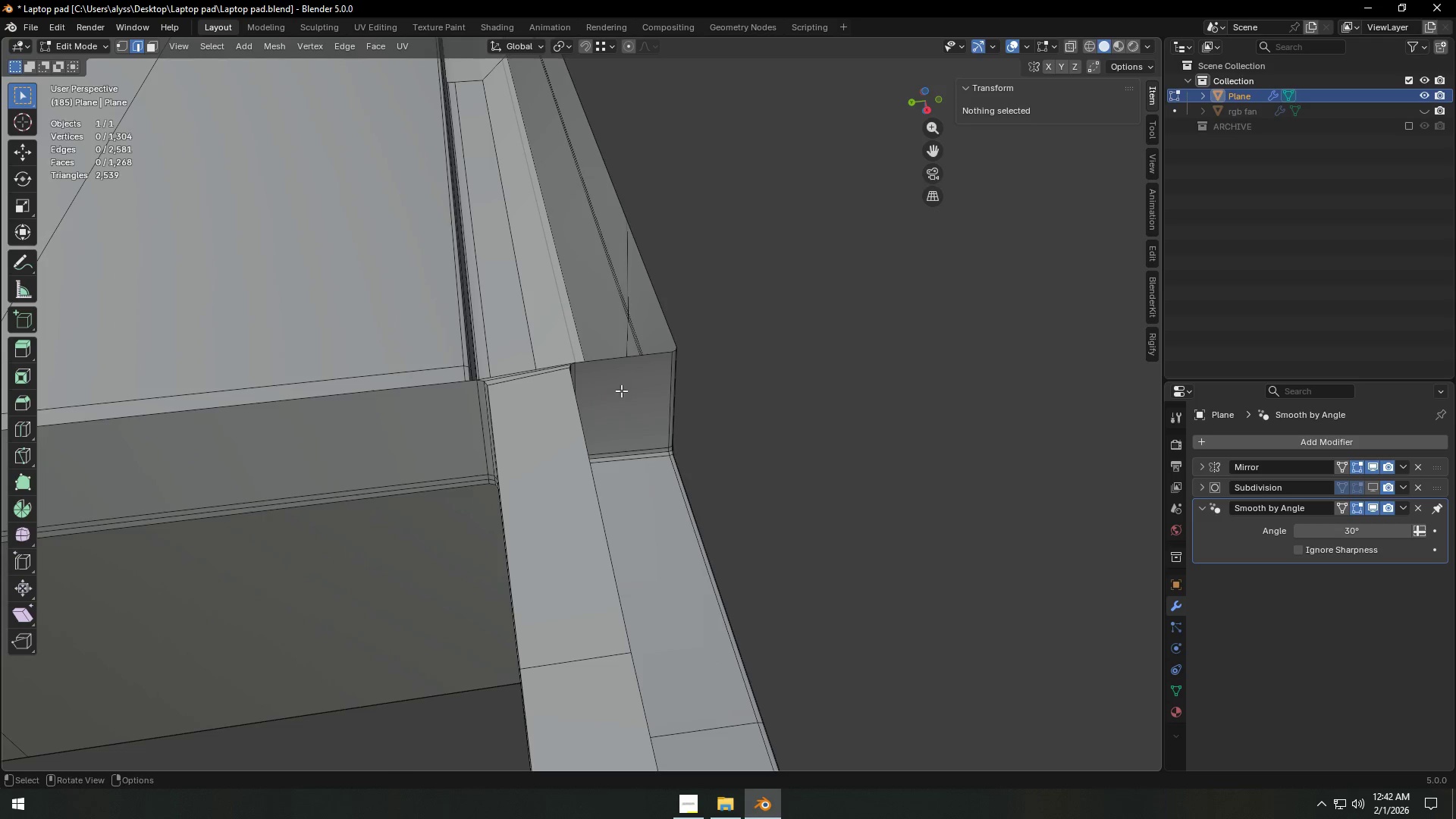 
key(Alt+AltLeft)
 